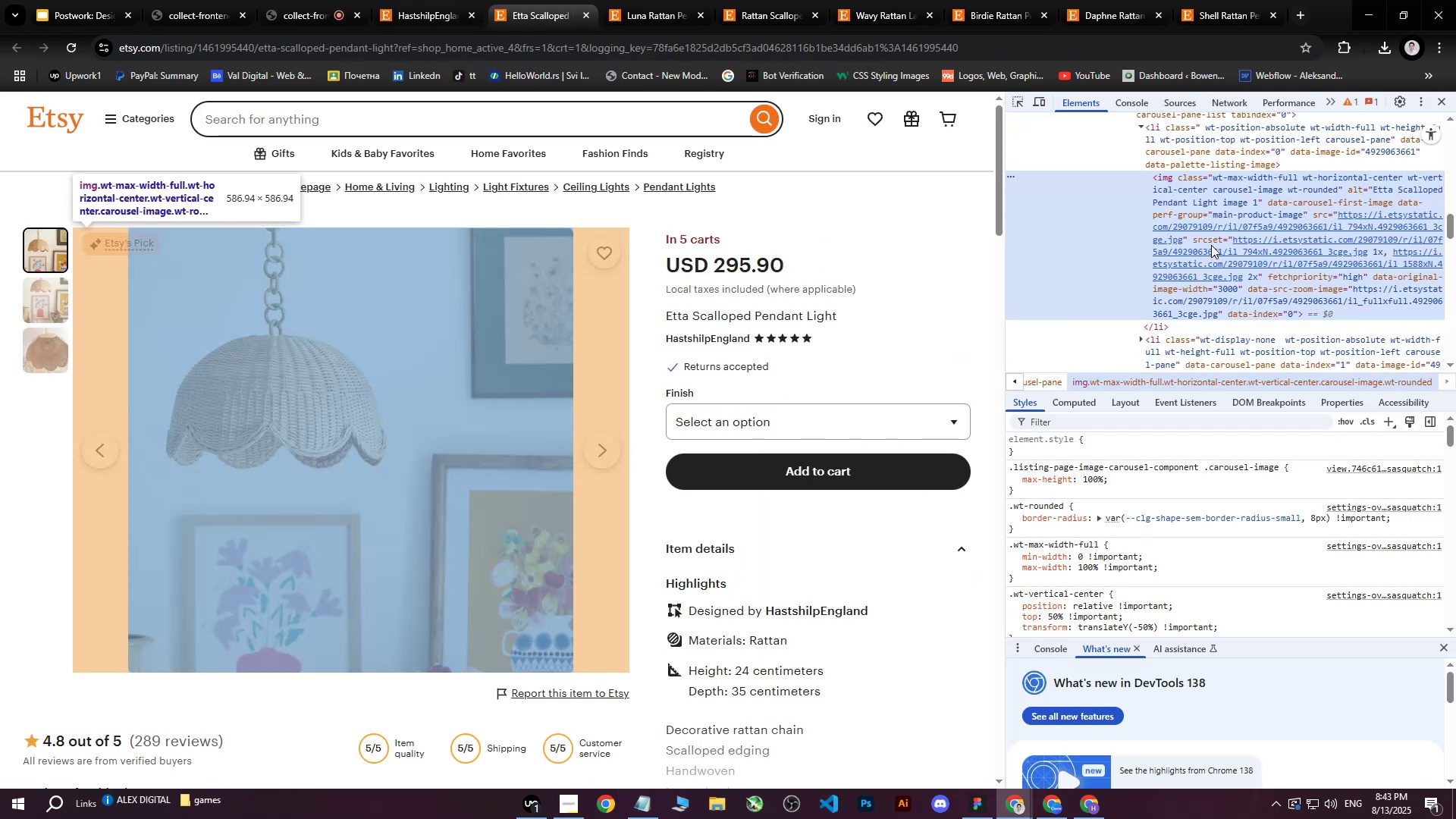 
left_click([1213, 251])
 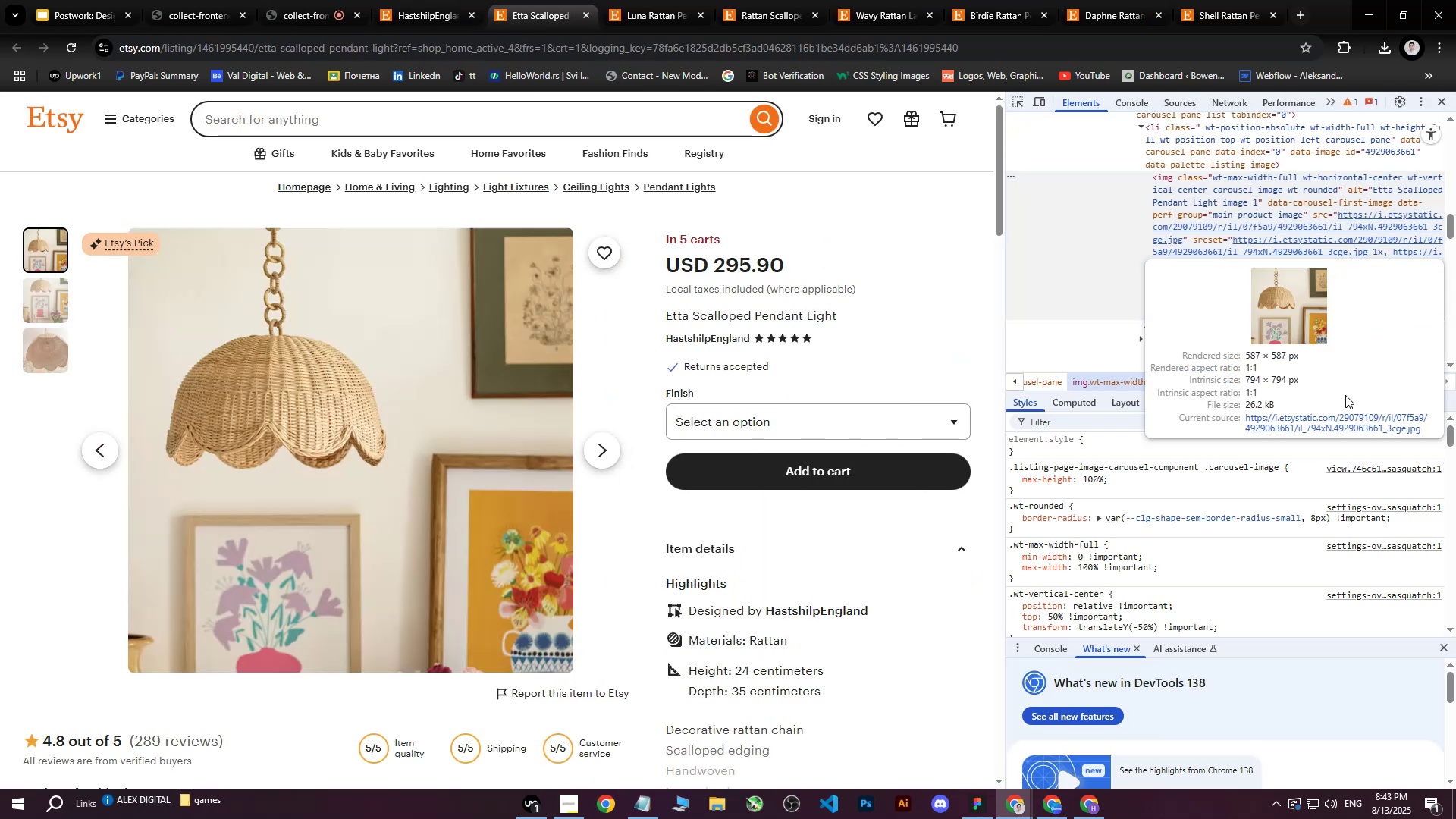 
left_click([1334, 420])
 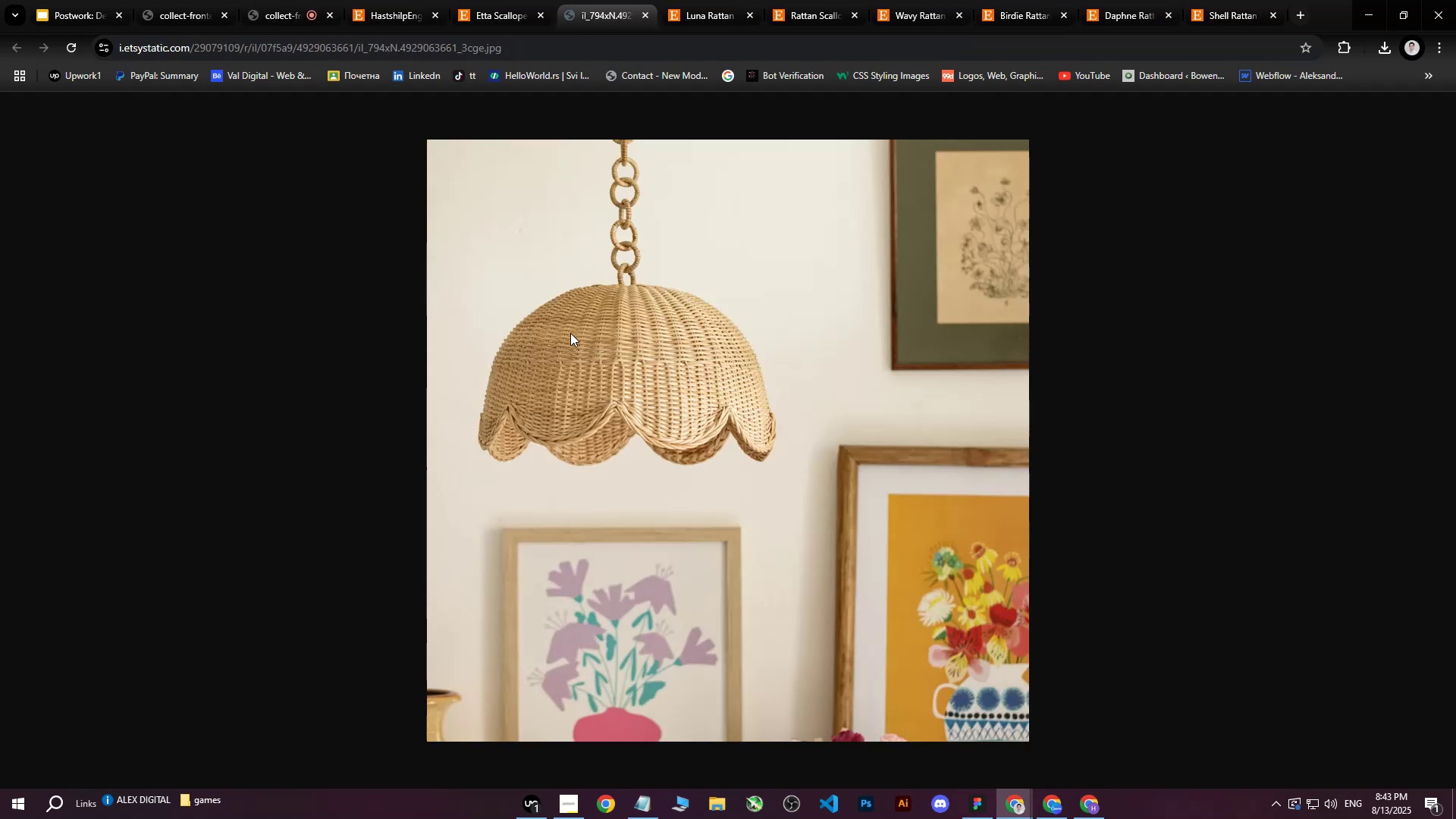 
right_click([571, 331])
 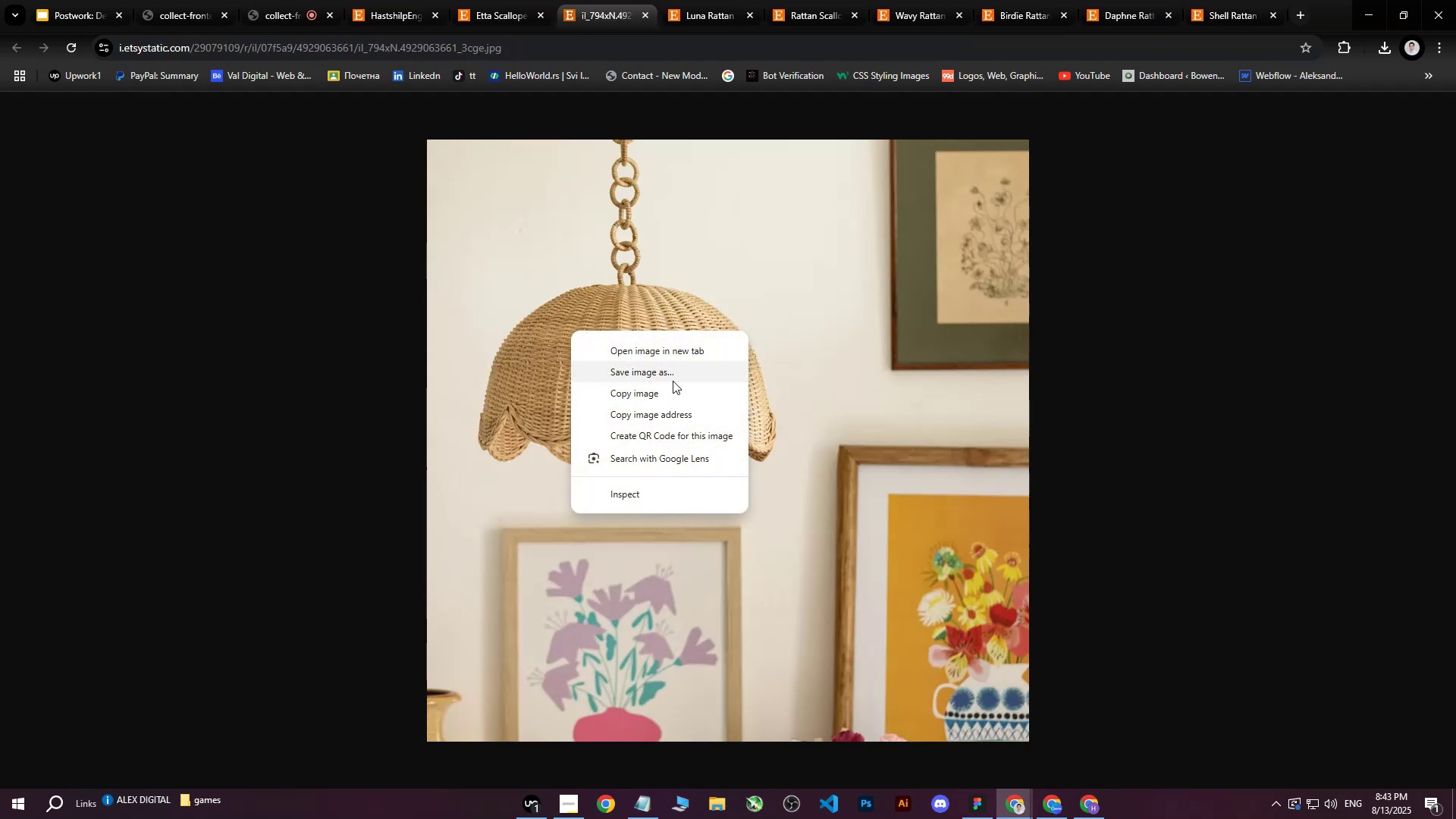 
left_click([670, 374])
 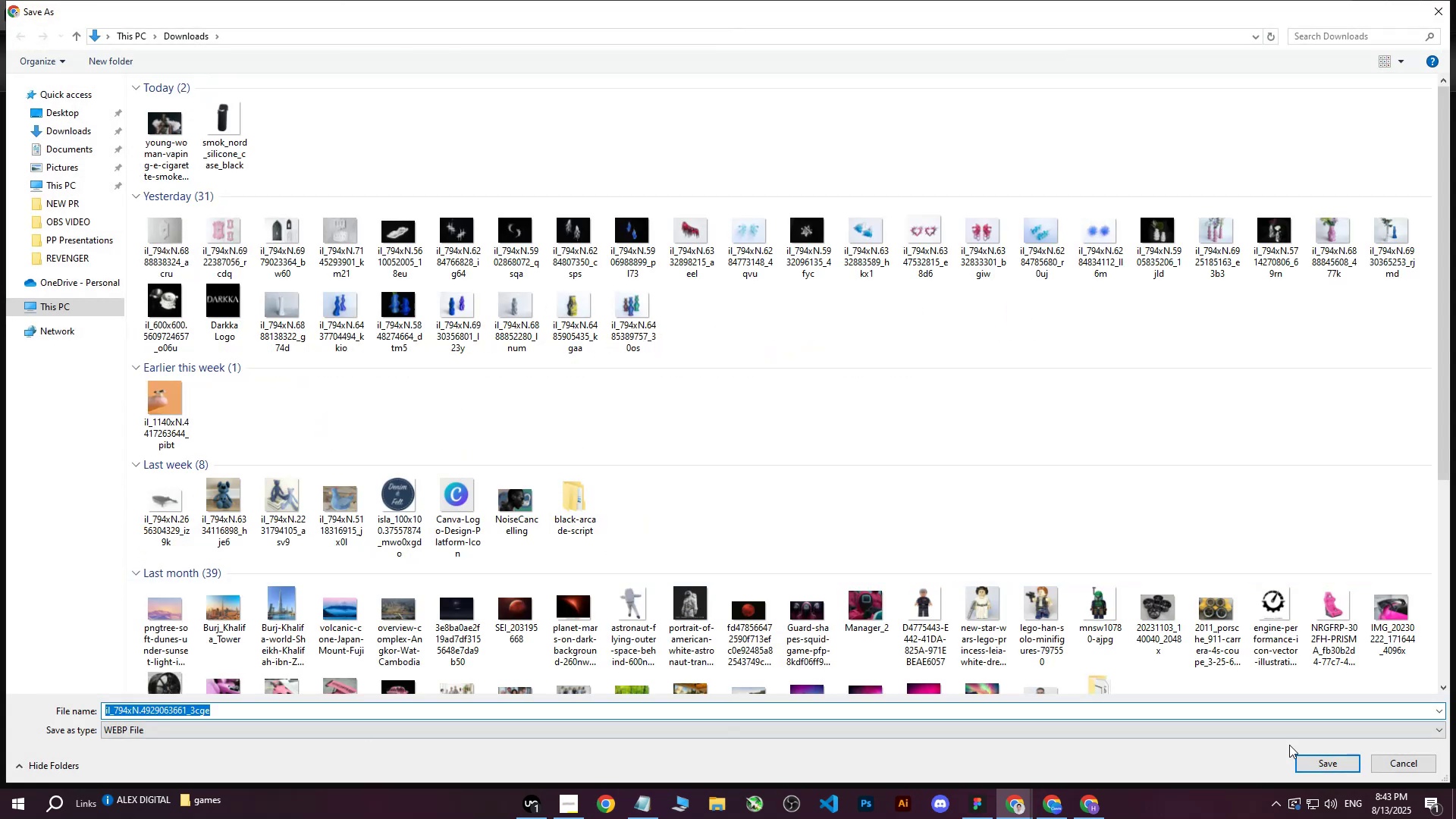 
left_click([1323, 763])
 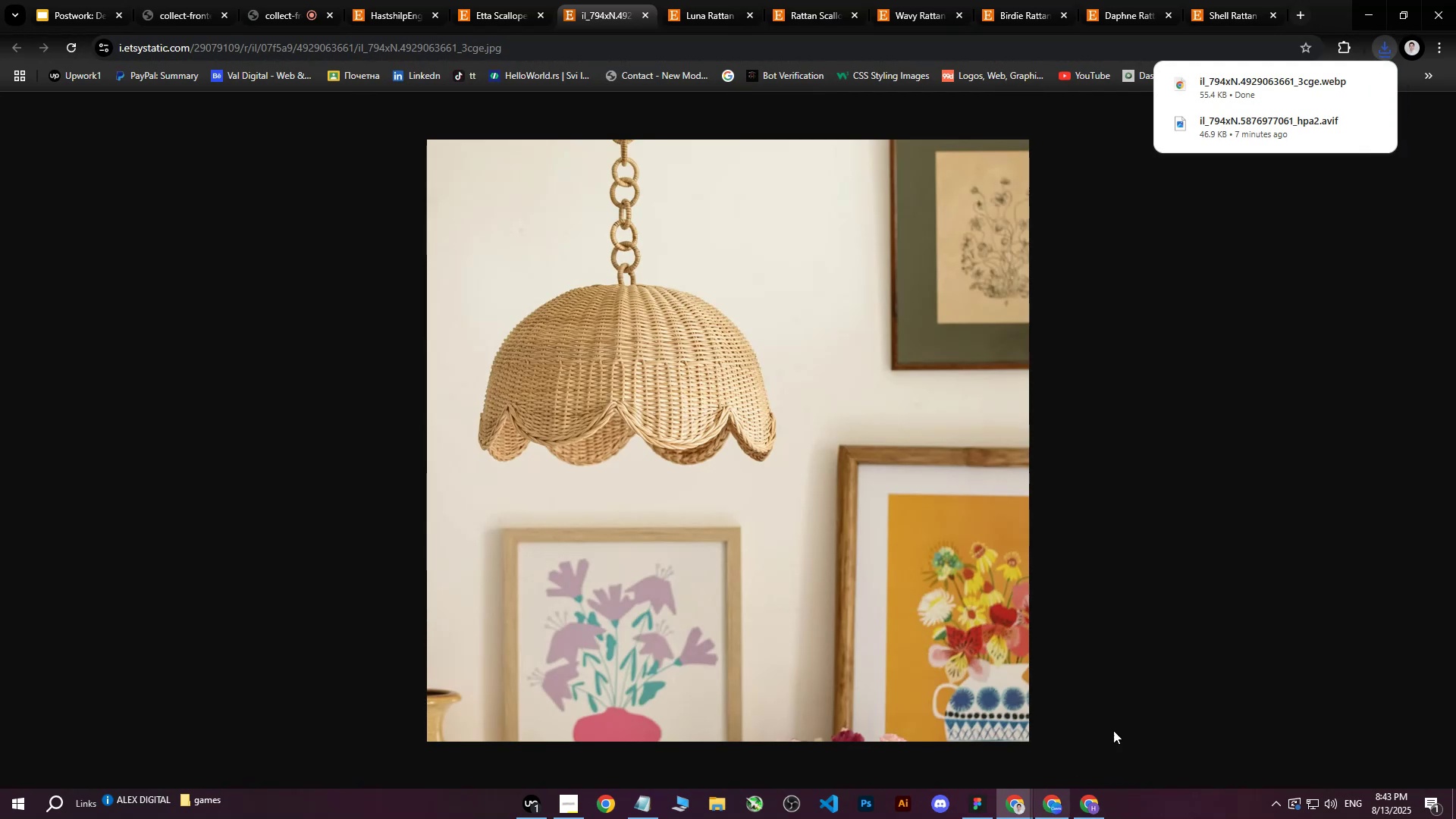 
left_click([1230, 560])
 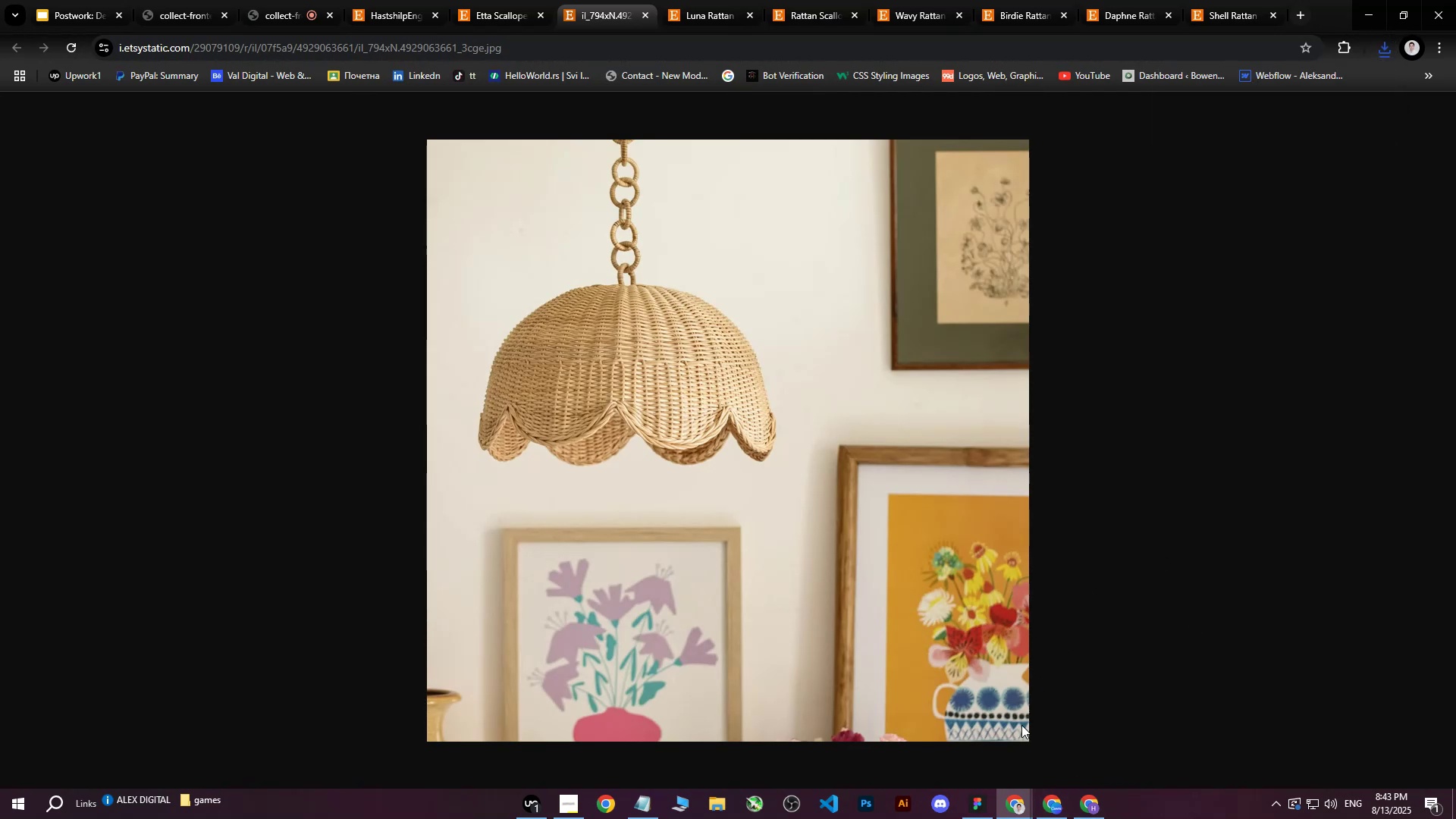 
left_click([1043, 808])
 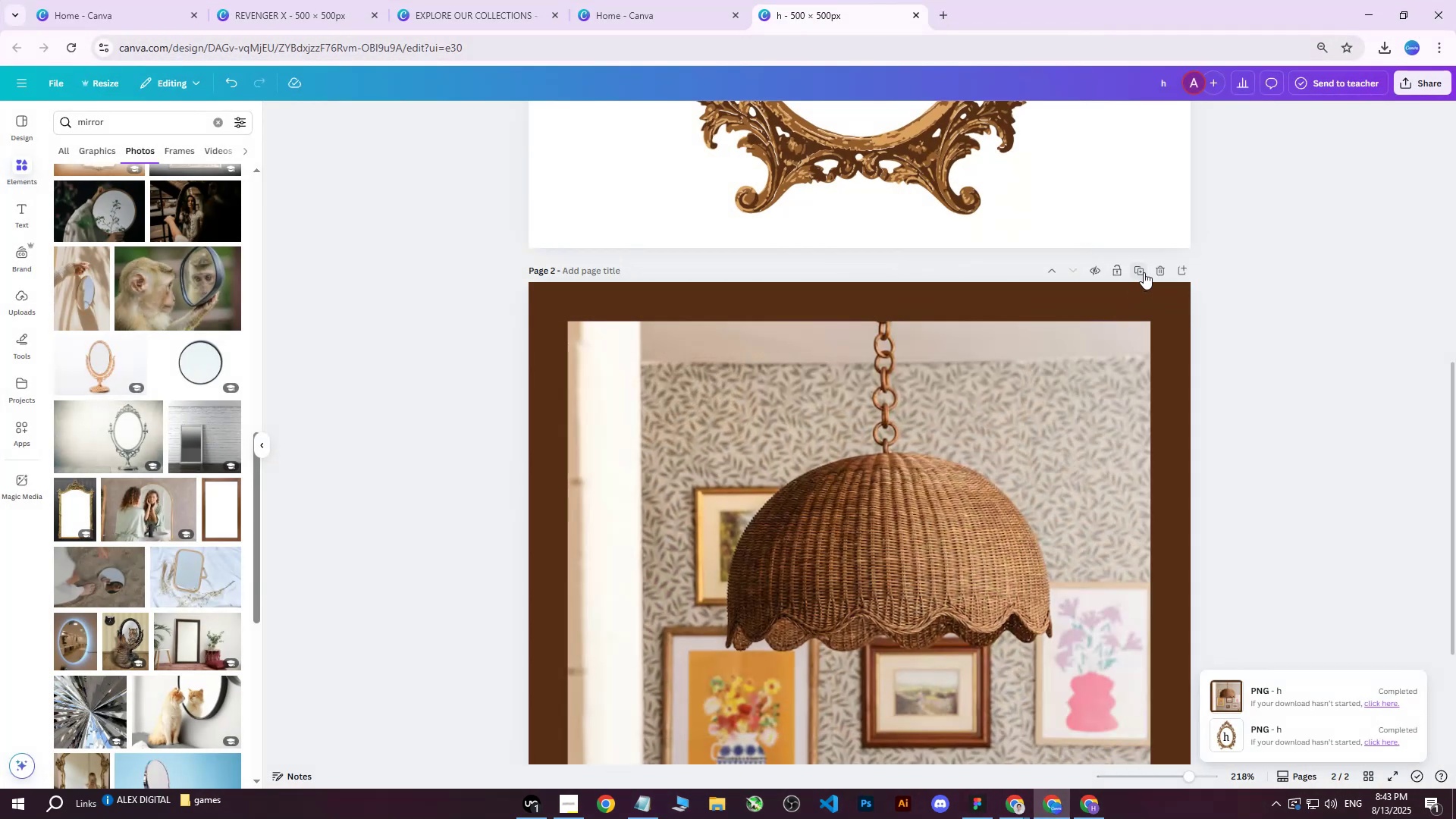 
left_click([1144, 267])
 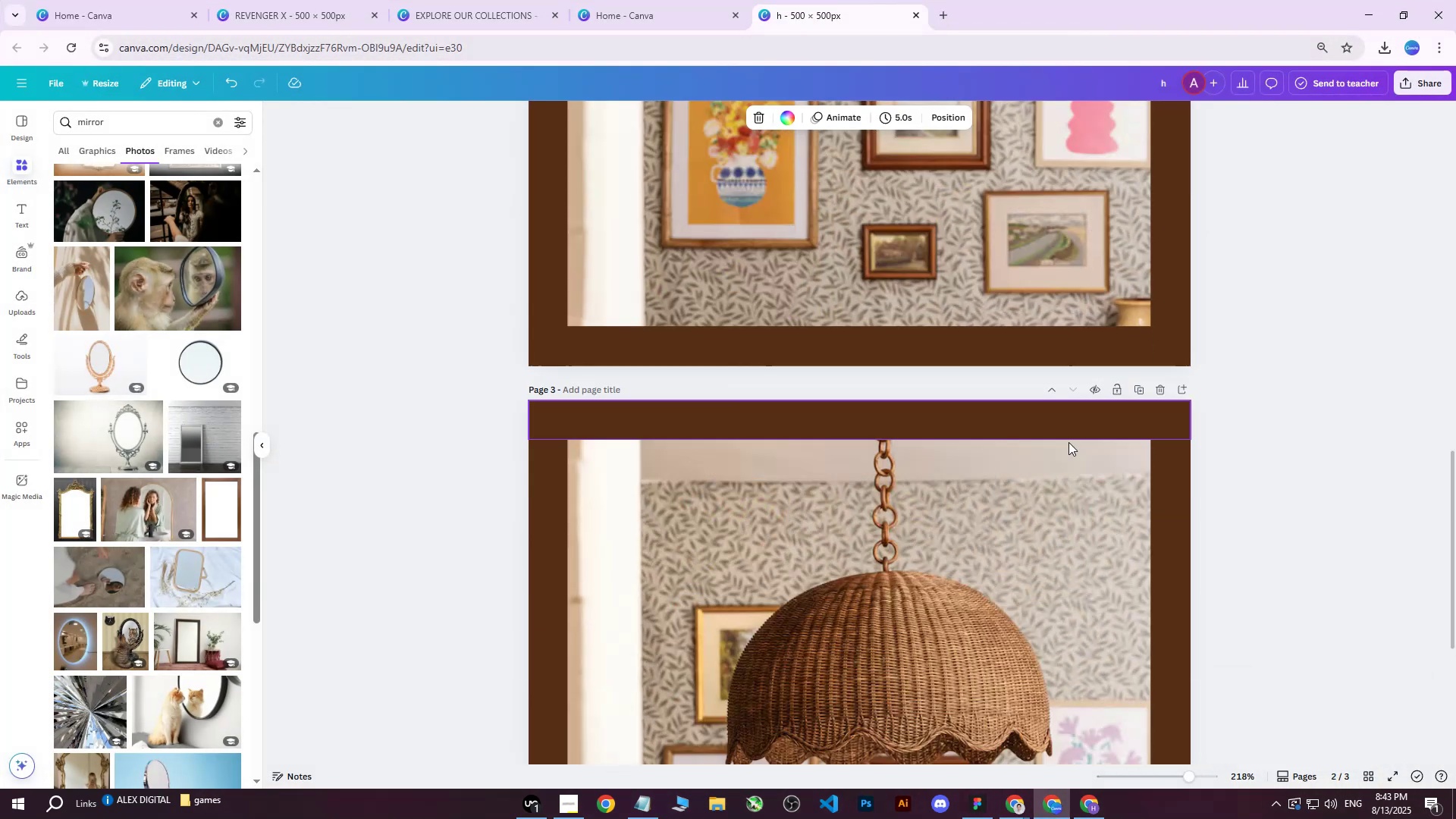 
scroll: coordinate [1050, 486], scroll_direction: down, amount: 1.0
 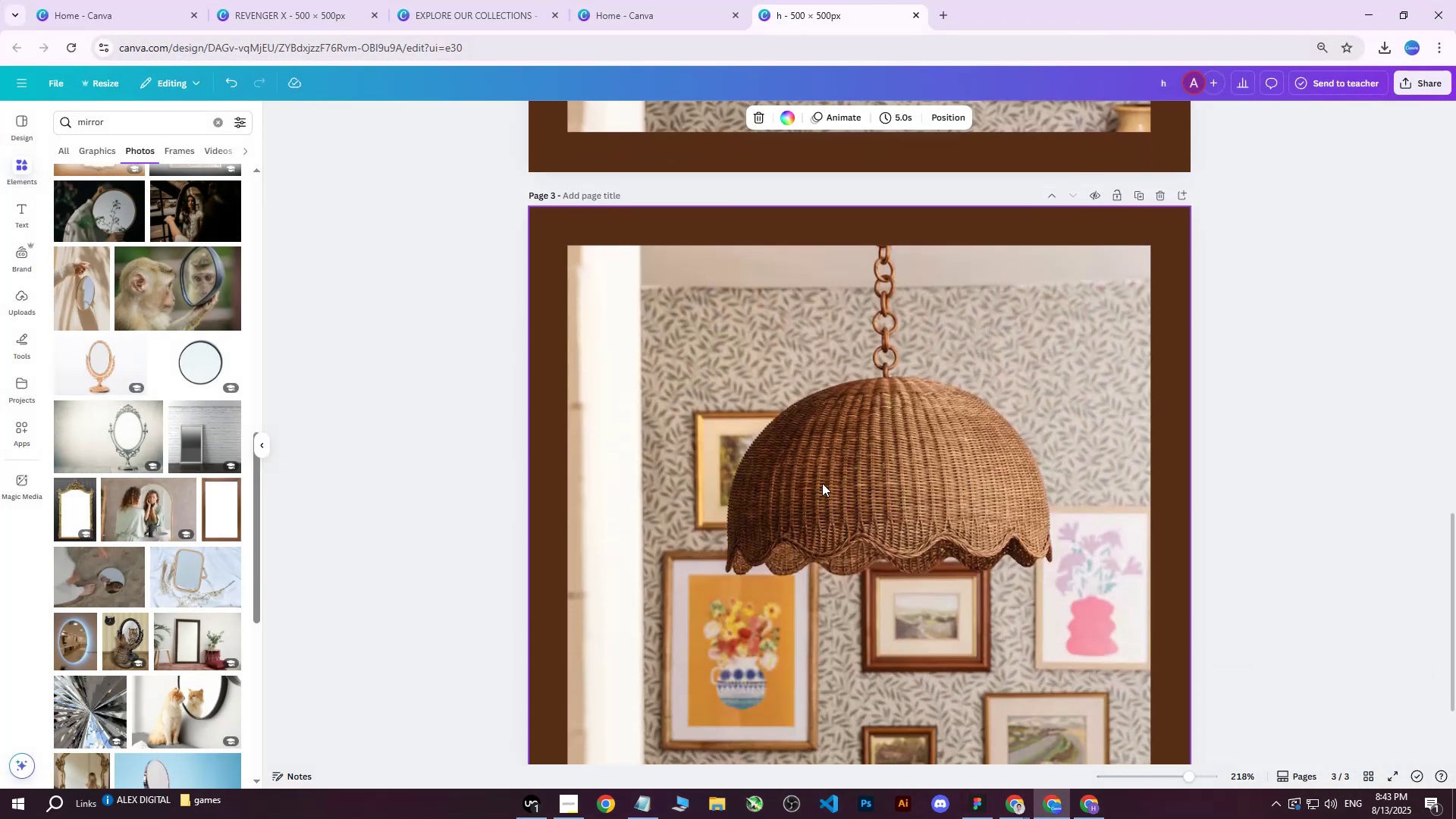 
left_click([806, 480])
 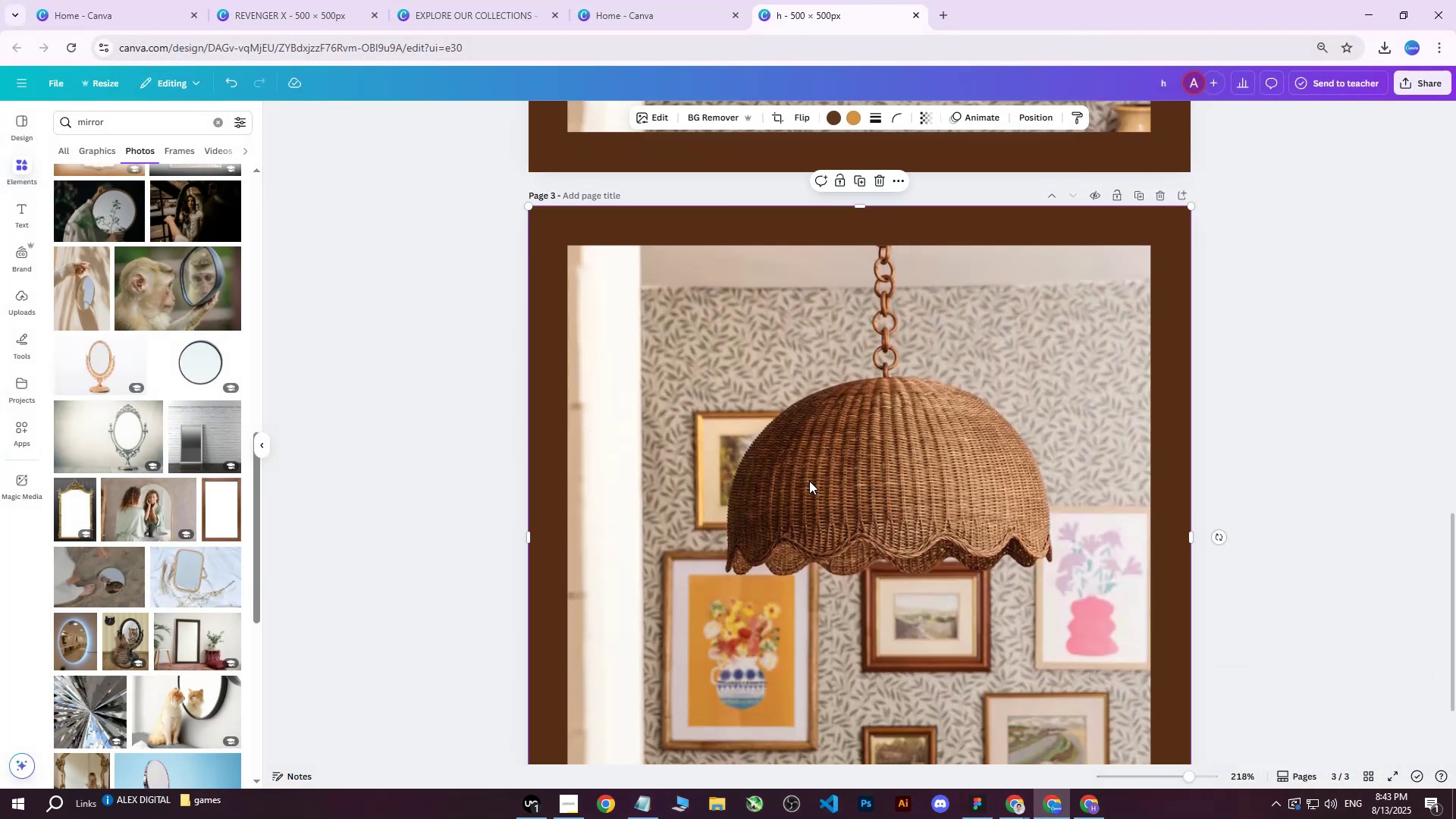 
scroll: coordinate [808, 477], scroll_direction: down, amount: 3.0
 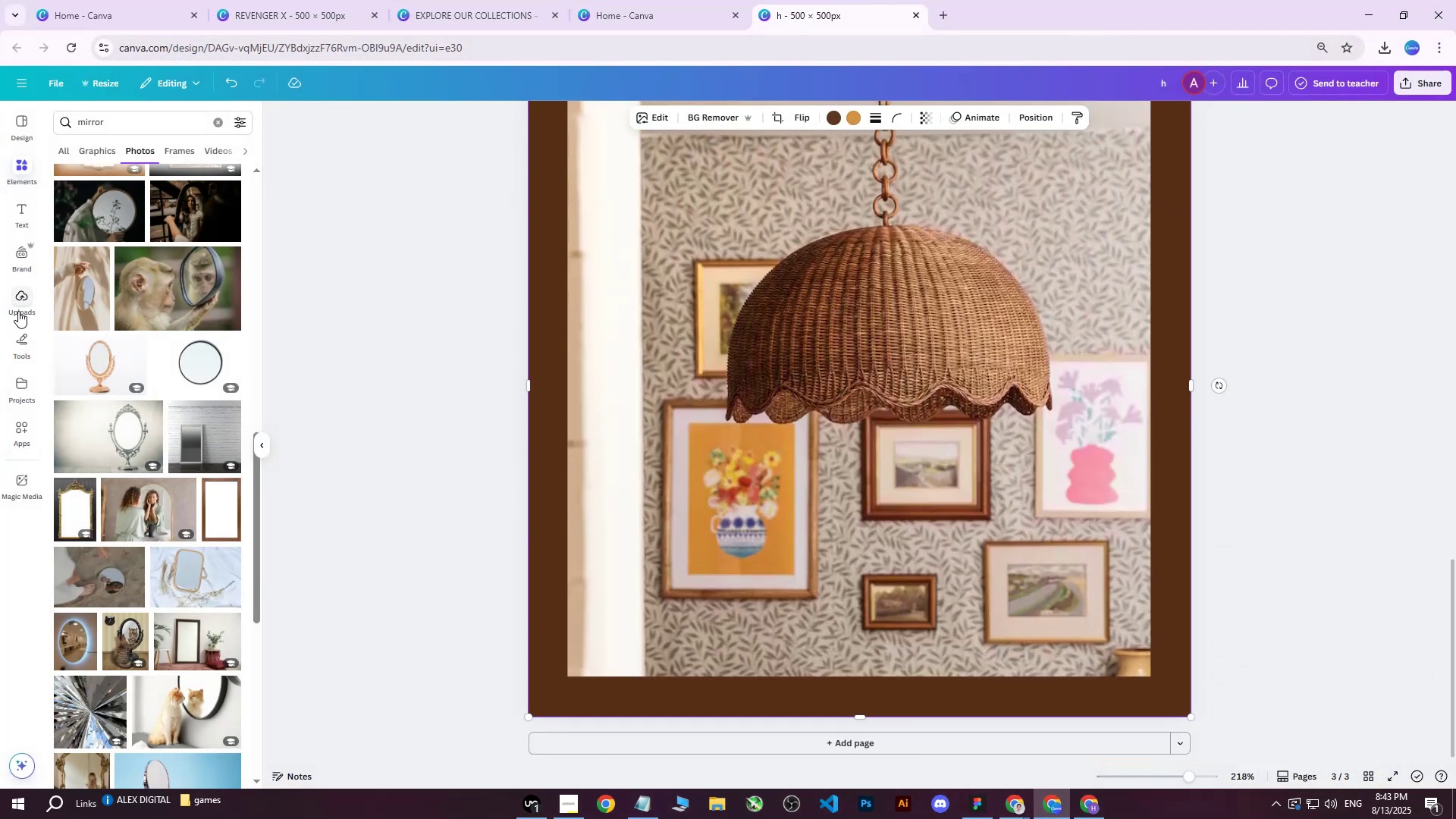 
left_click_drag(start_coordinate=[880, 326], to_coordinate=[880, 334])
 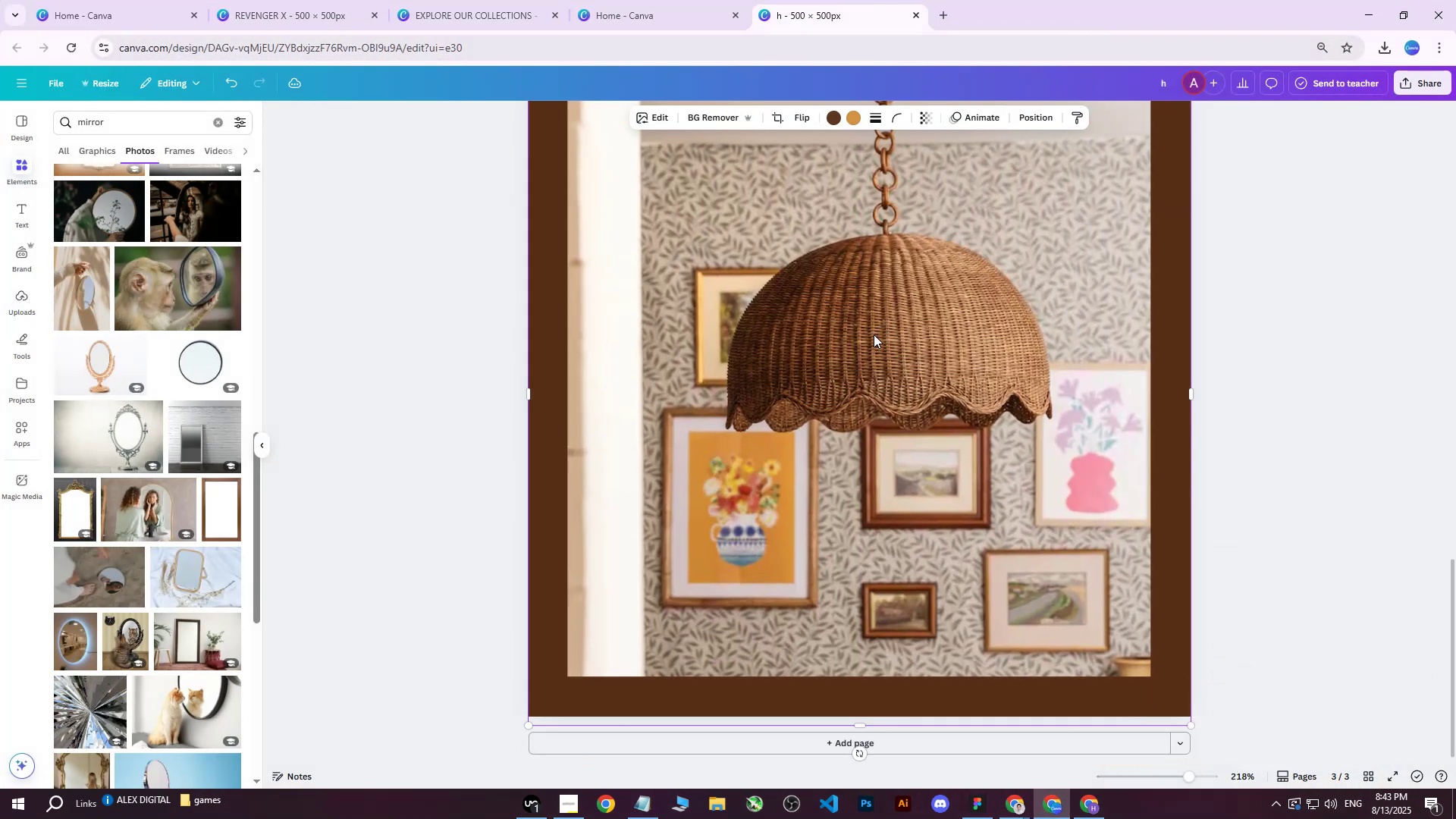 
key(Delete)
 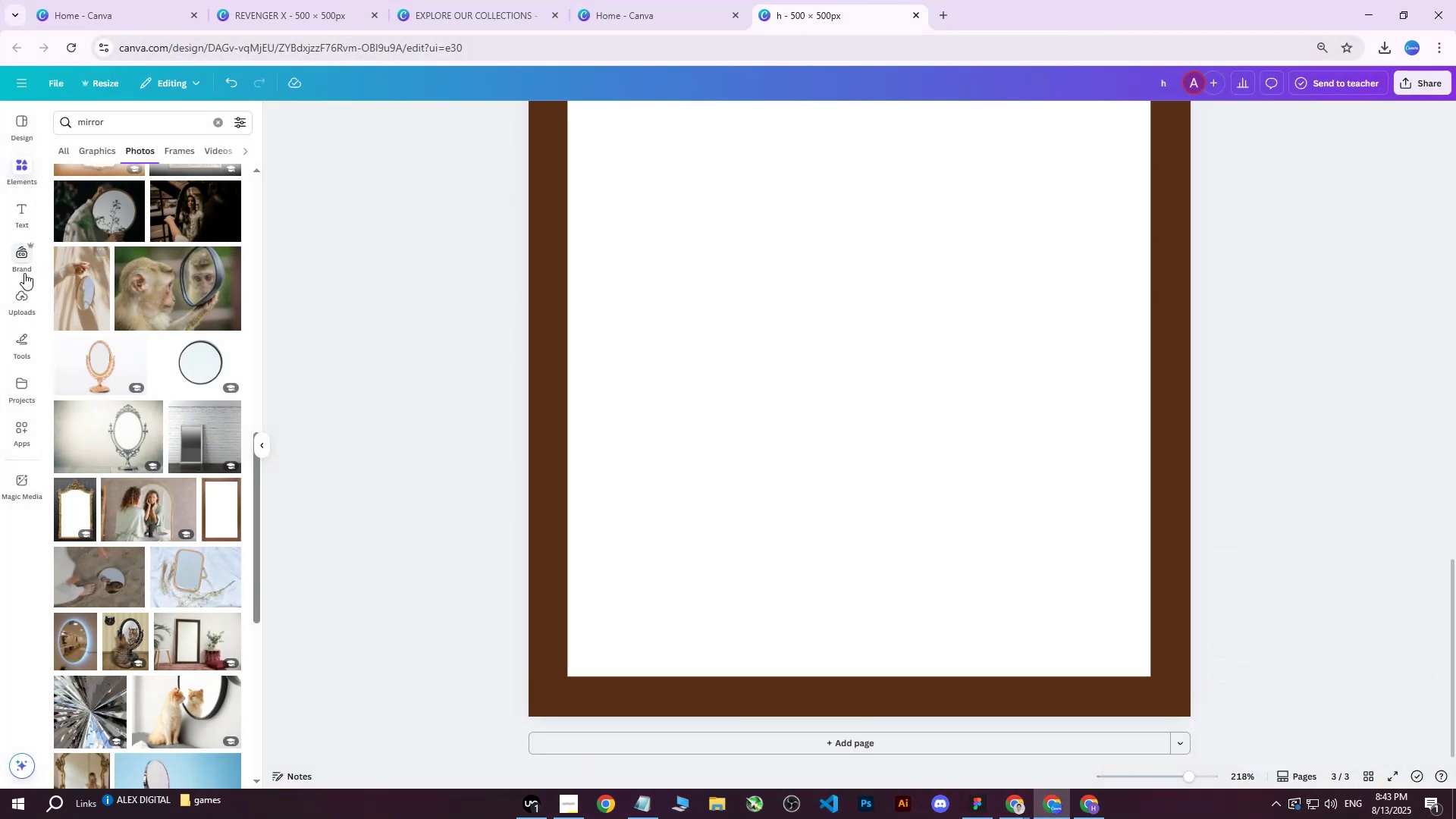 
left_click([17, 298])
 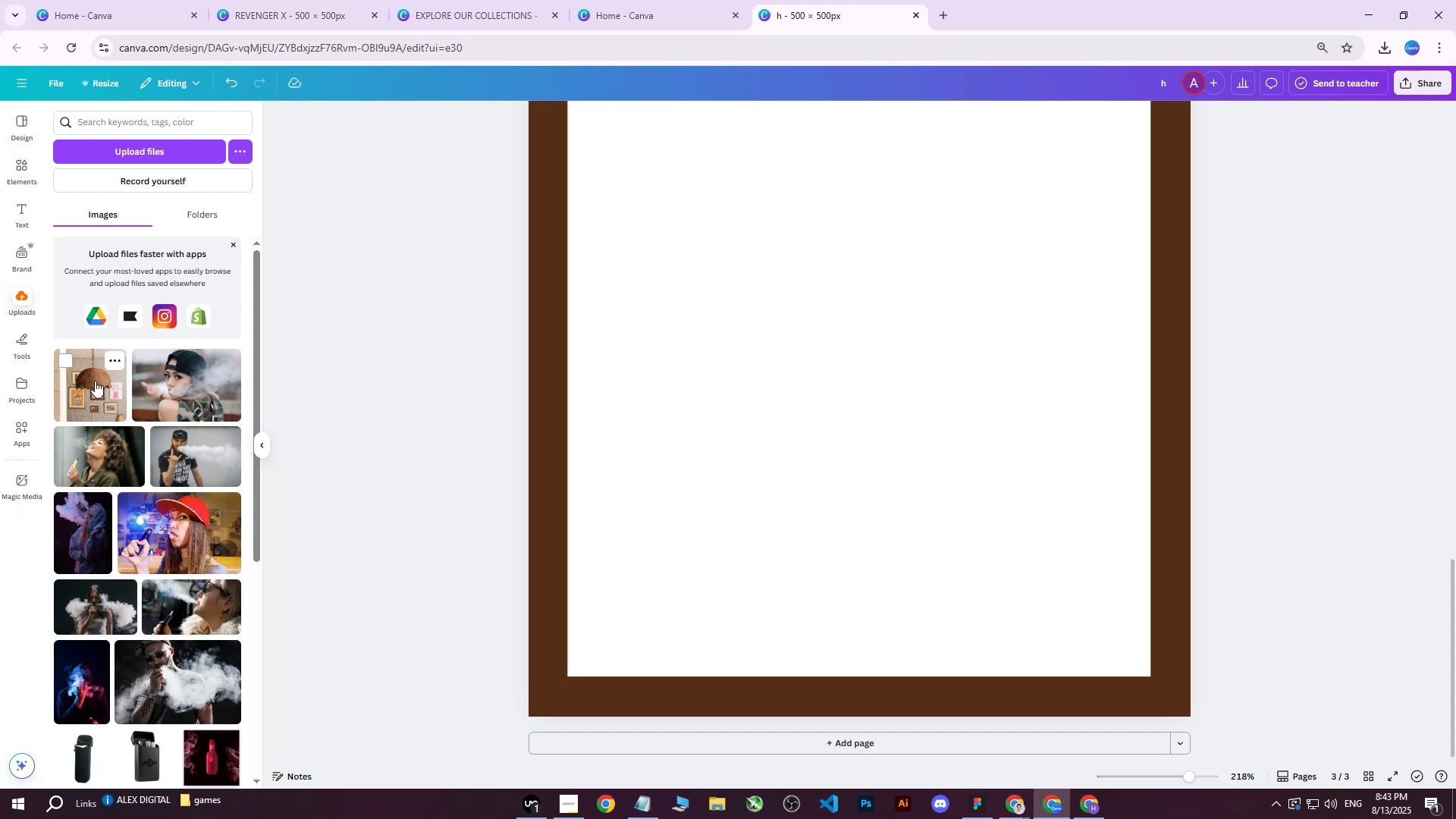 
left_click([120, 159])
 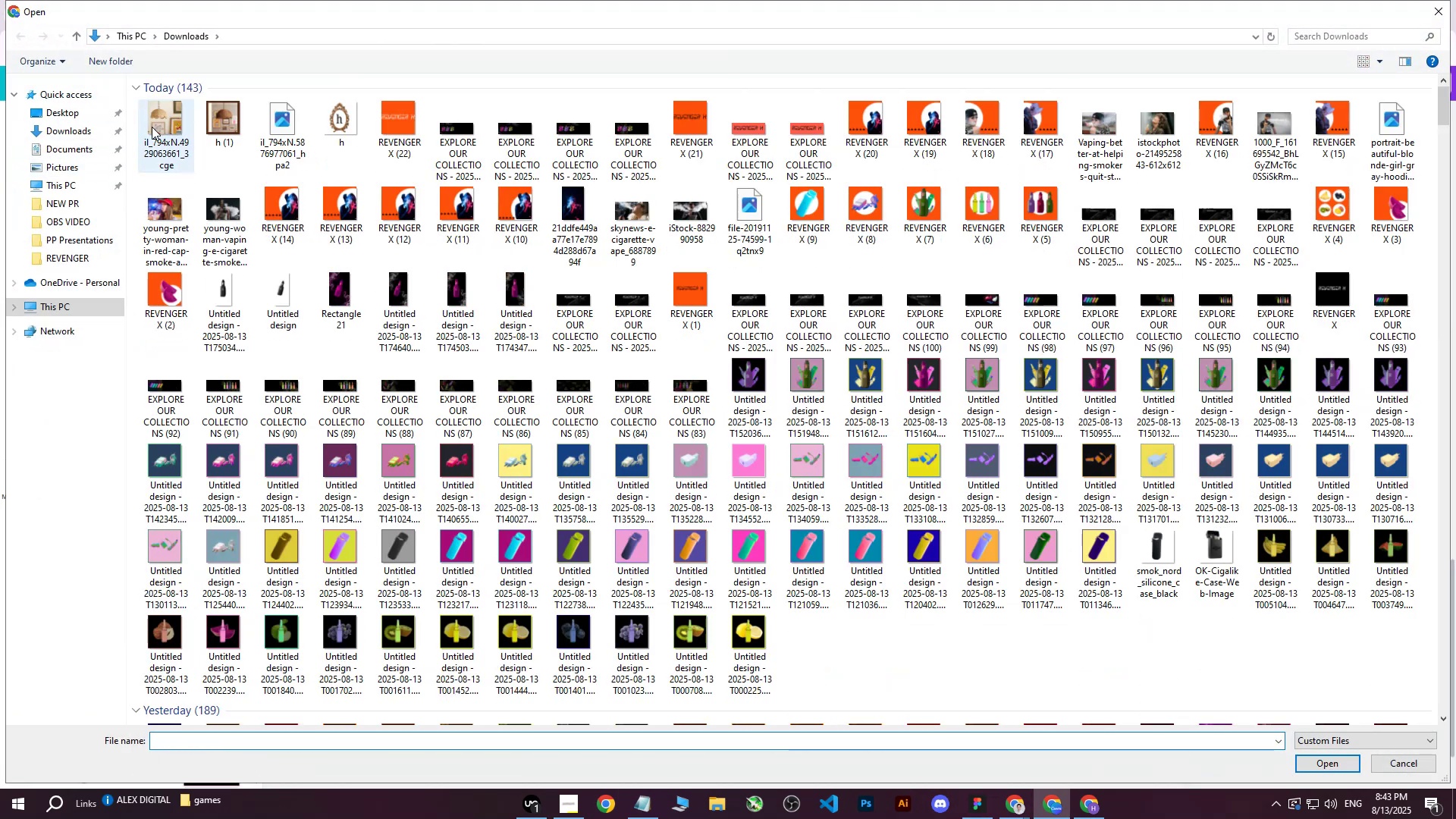 
left_click([161, 123])
 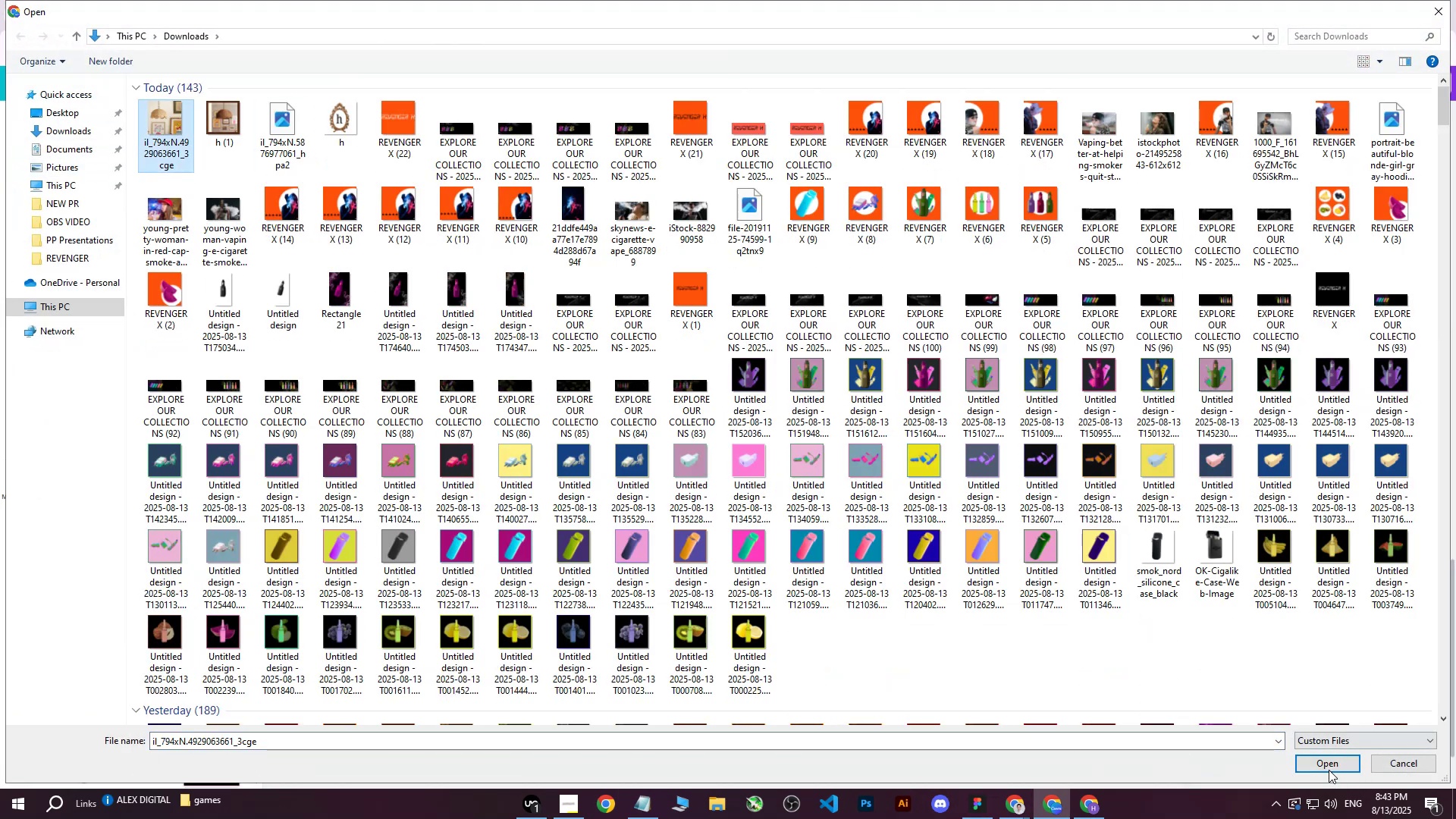 
left_click([1326, 765])
 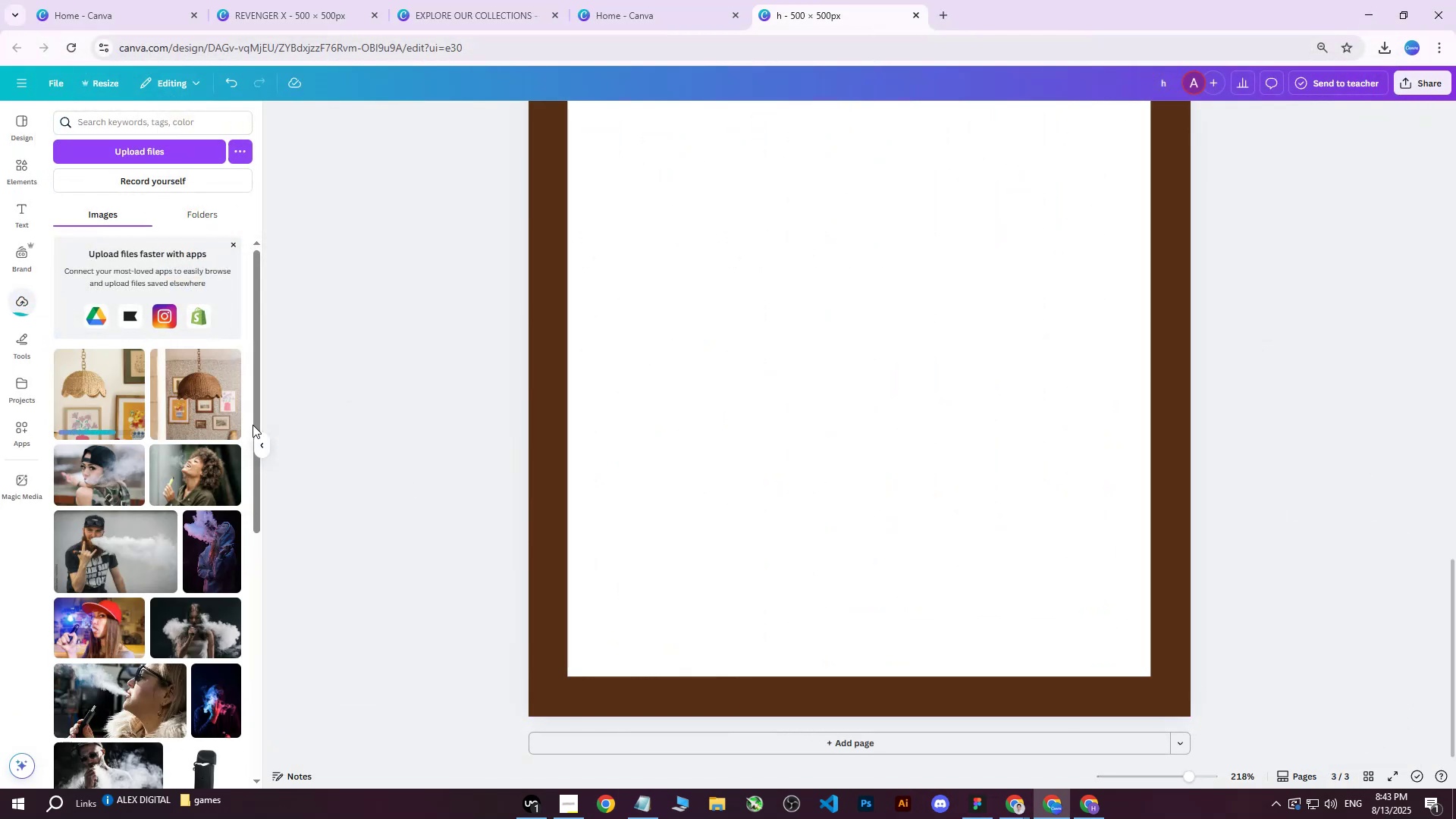 
left_click([105, 398])
 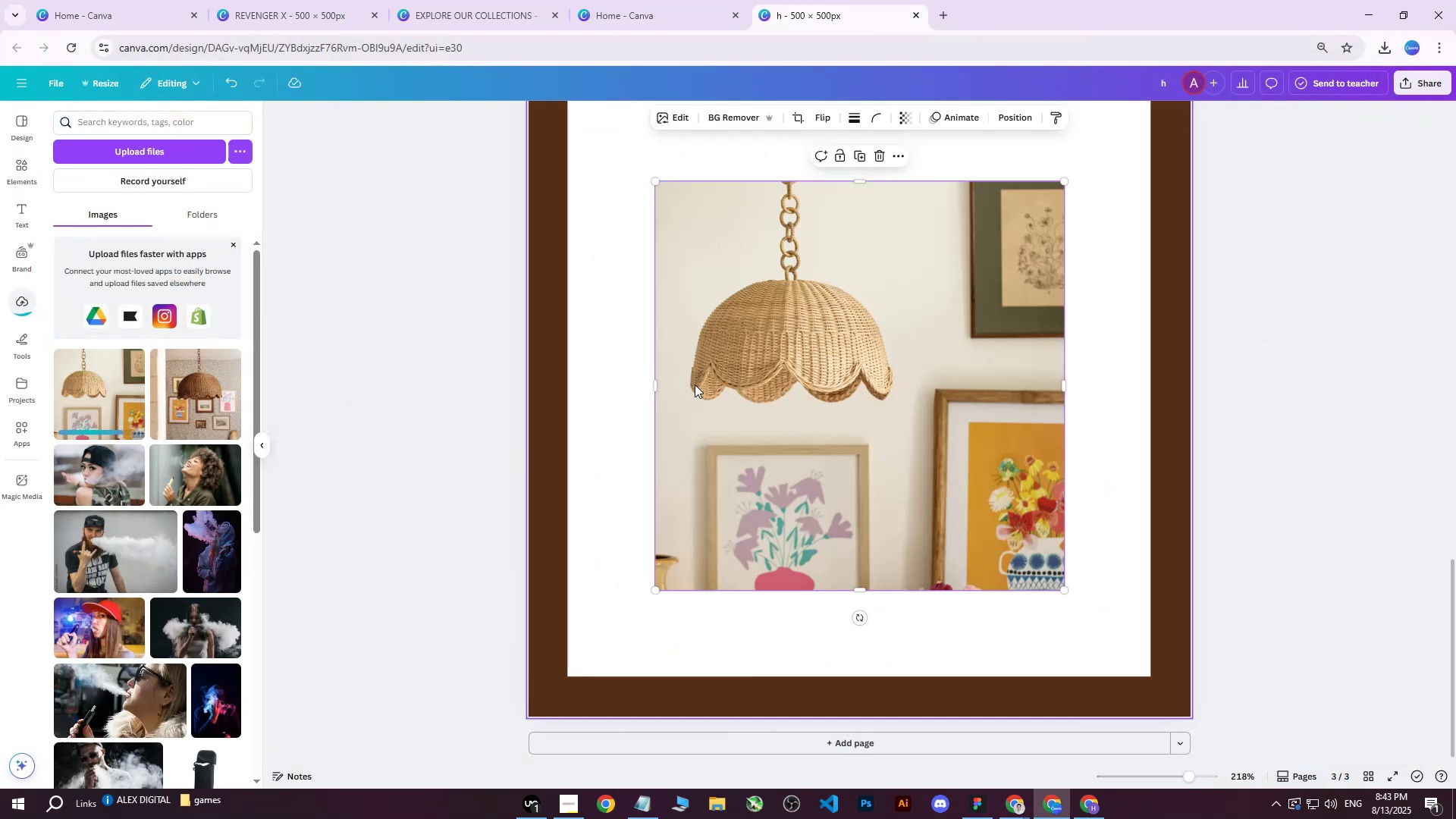 
scroll: coordinate [827, 393], scroll_direction: up, amount: 2.0
 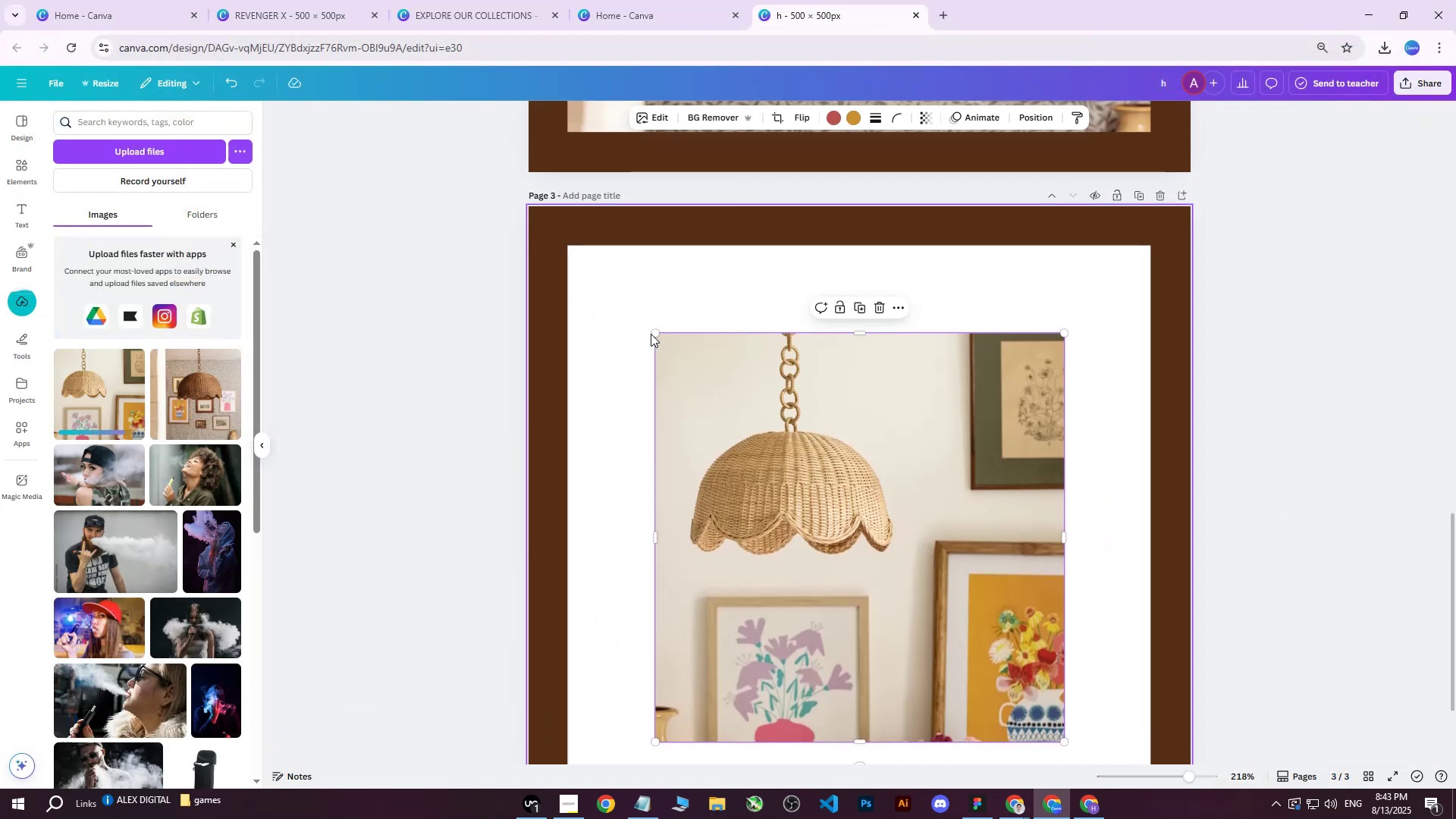 
left_click_drag(start_coordinate=[651, 334], to_coordinate=[546, 264])
 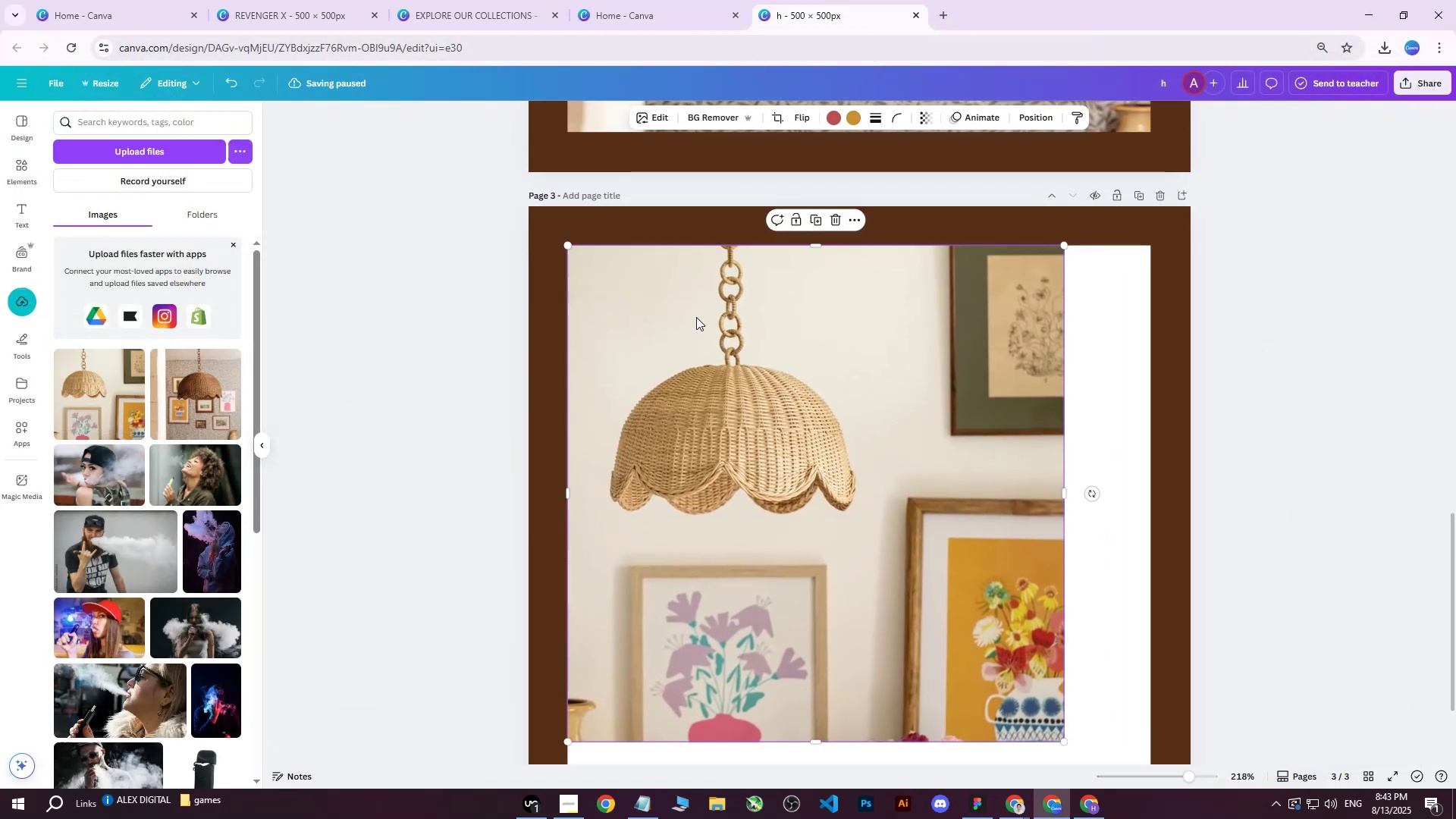 
scroll: coordinate [903, 400], scroll_direction: down, amount: 3.0
 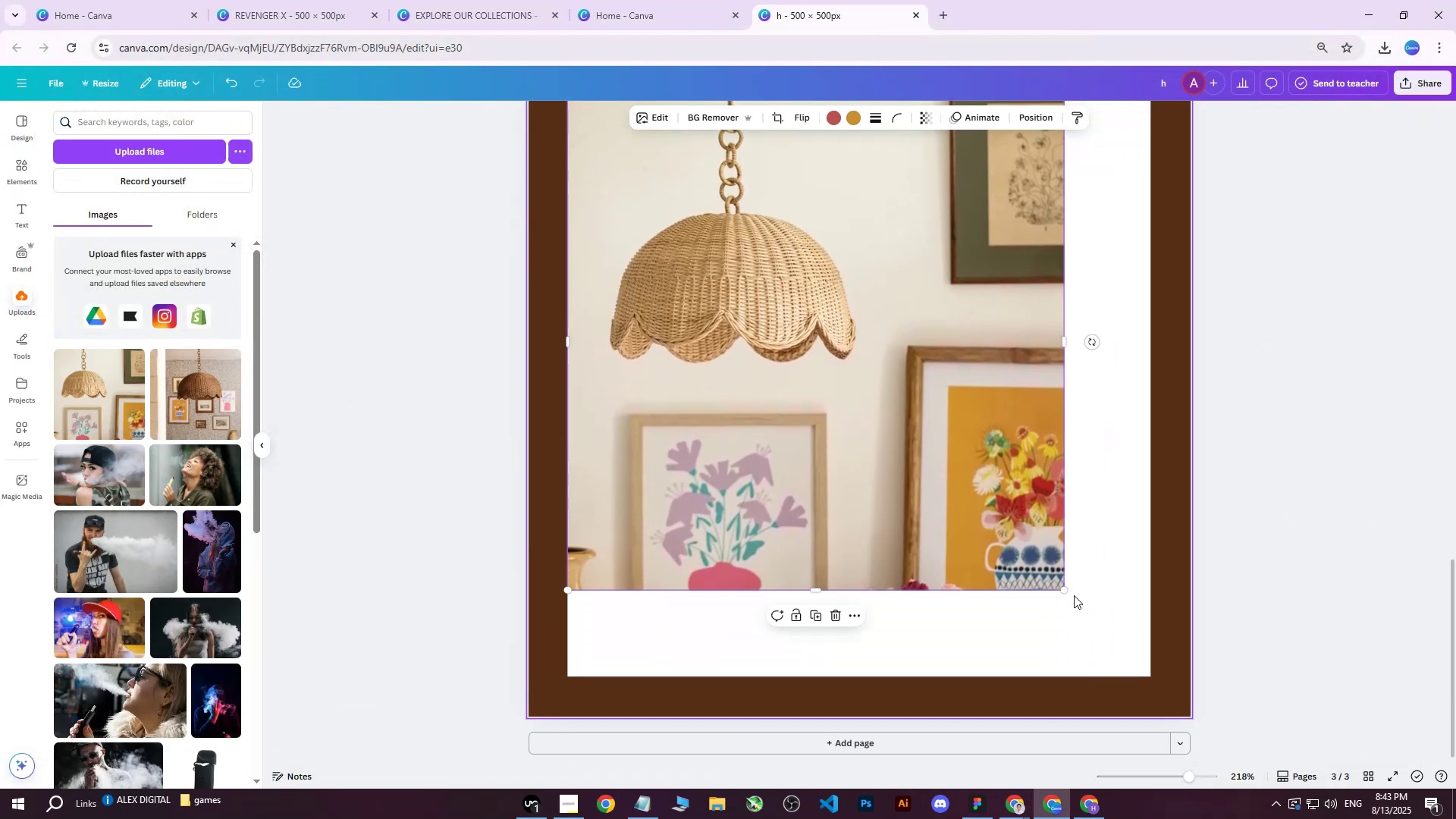 
left_click_drag(start_coordinate=[1063, 591], to_coordinate=[1205, 700])
 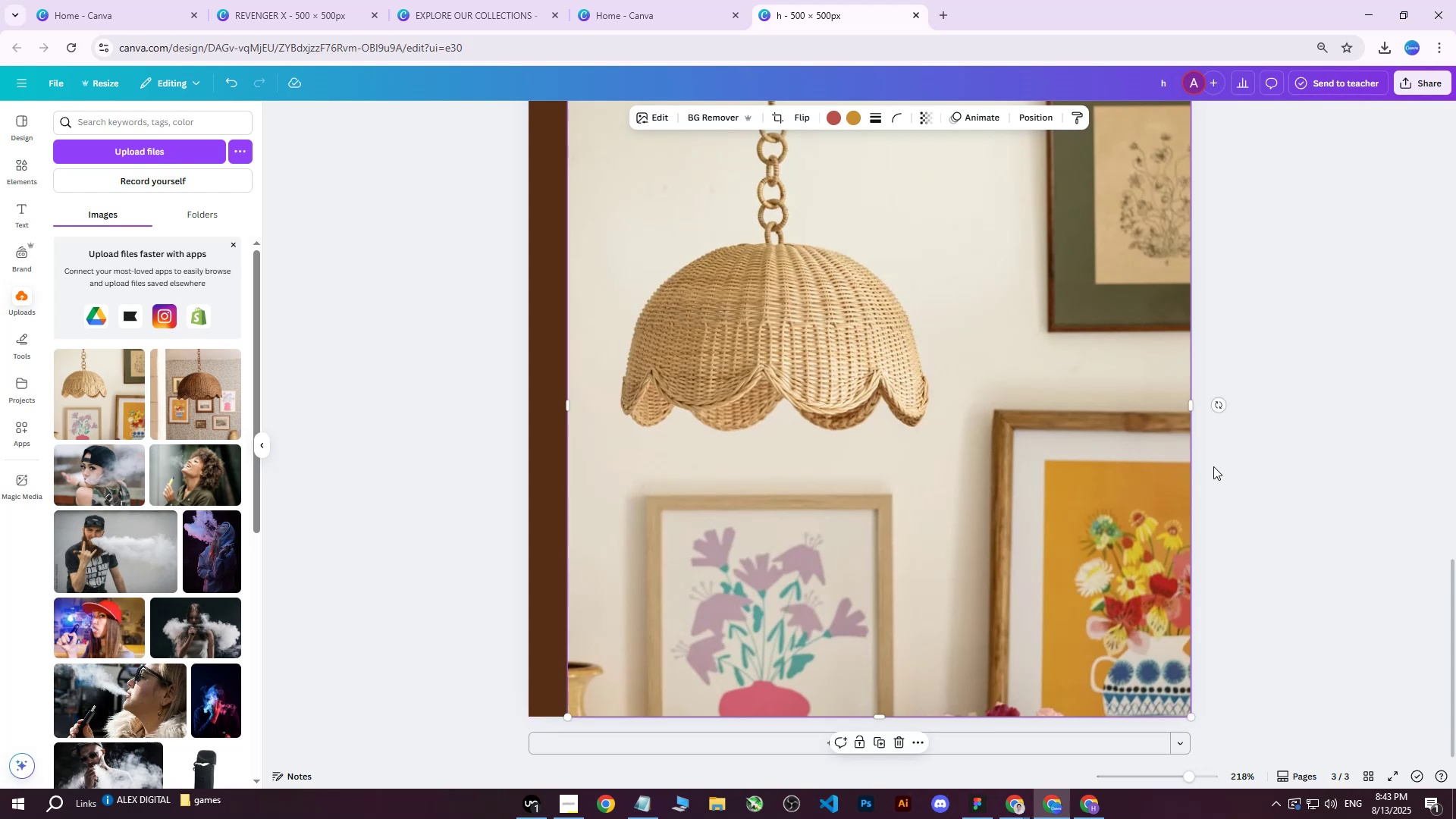 
scroll: coordinate [1210, 416], scroll_direction: up, amount: 3.0
 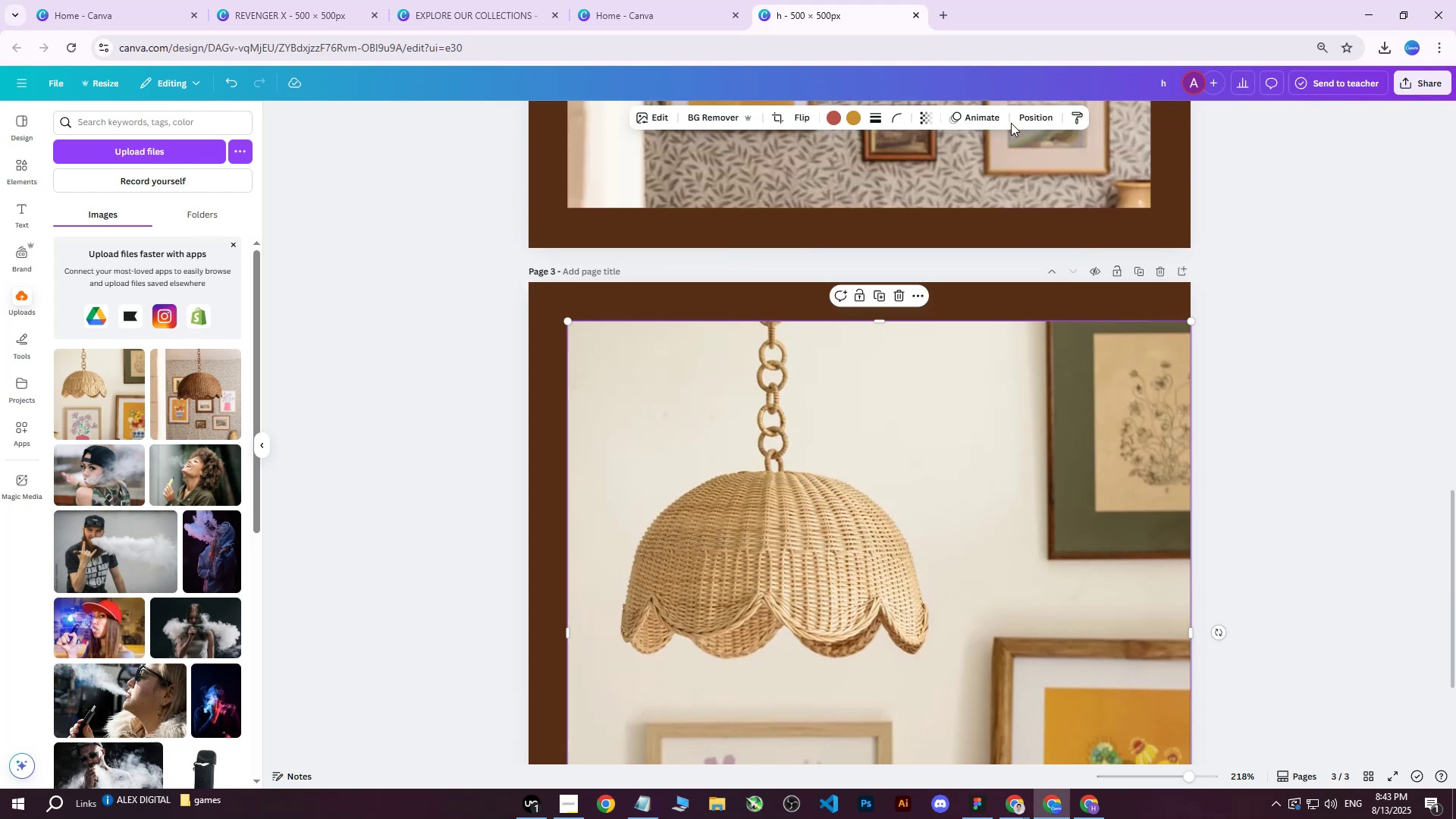 
left_click([1037, 121])
 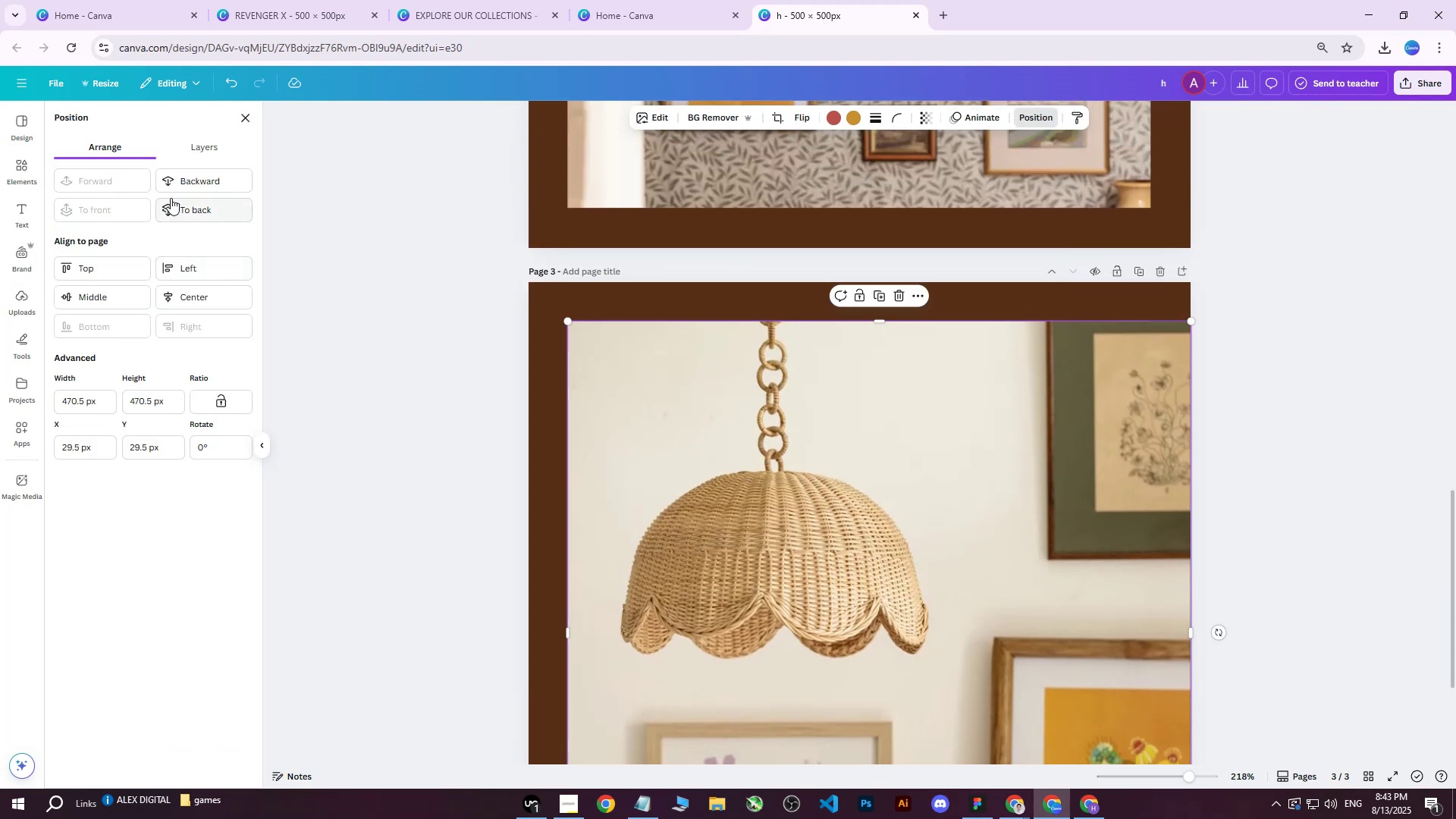 
left_click([200, 153])
 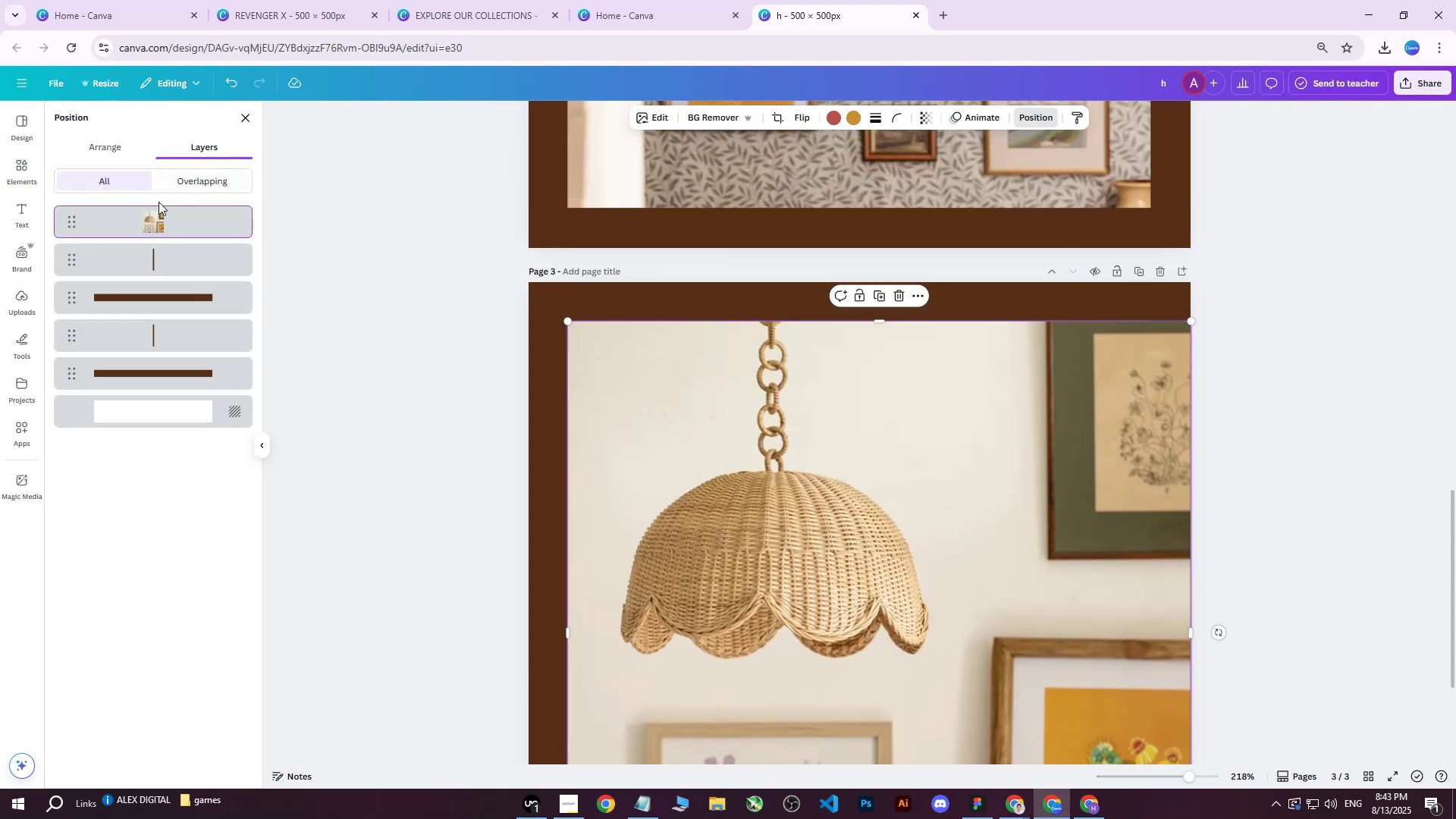 
left_click_drag(start_coordinate=[145, 221], to_coordinate=[149, 385])
 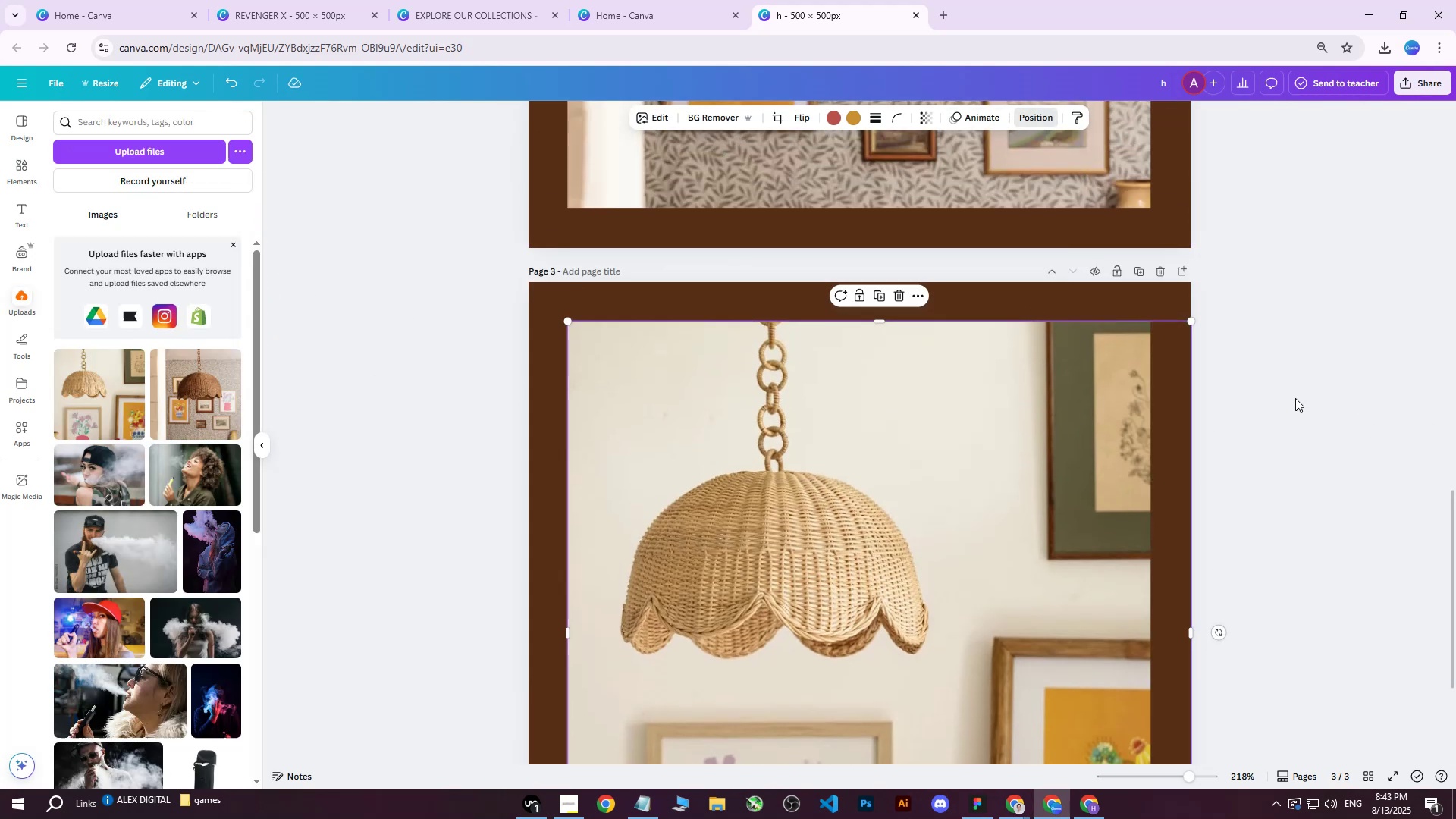 
double_click([1295, 398])
 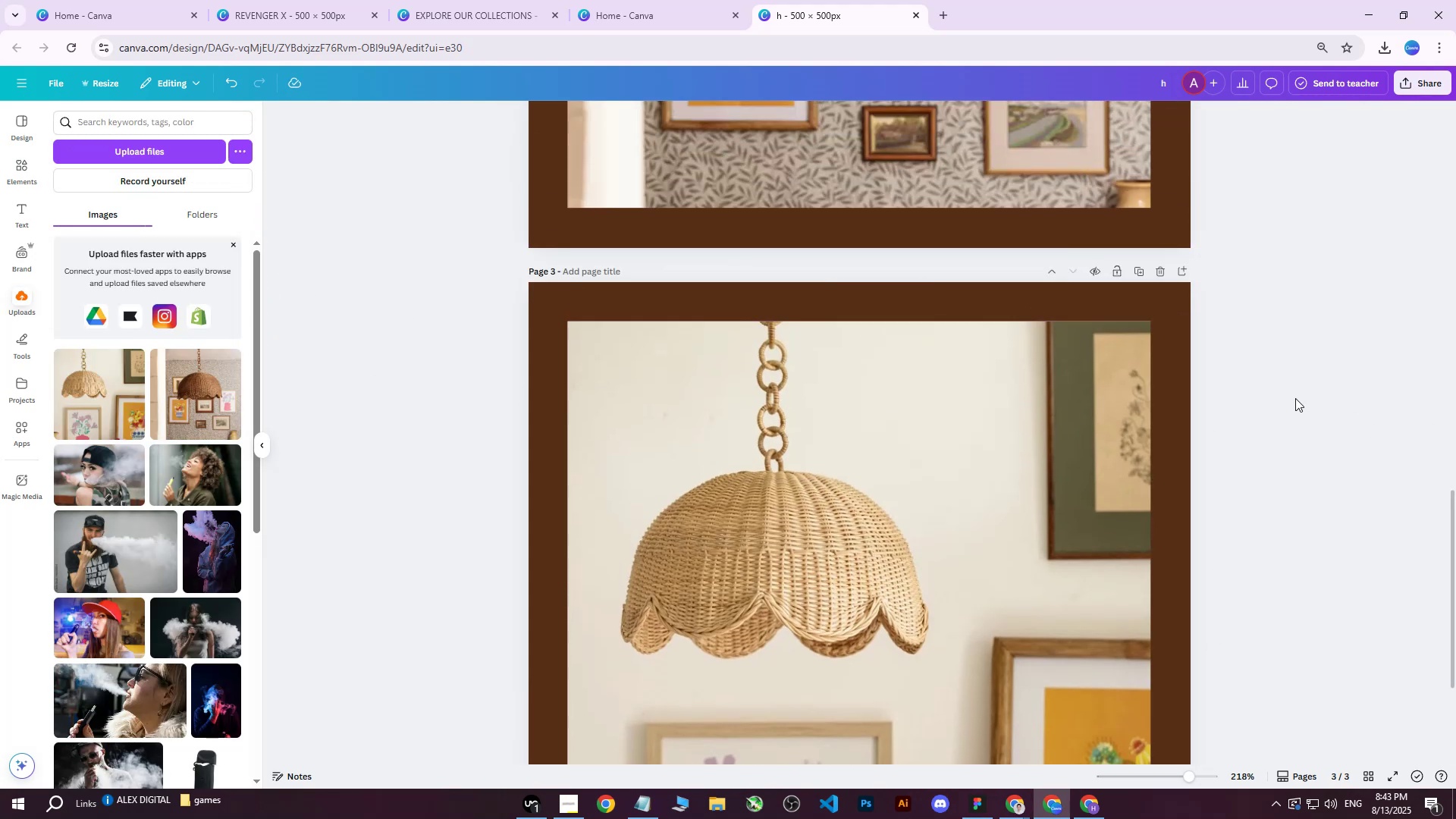 
scroll: coordinate [1285, 403], scroll_direction: down, amount: 3.0
 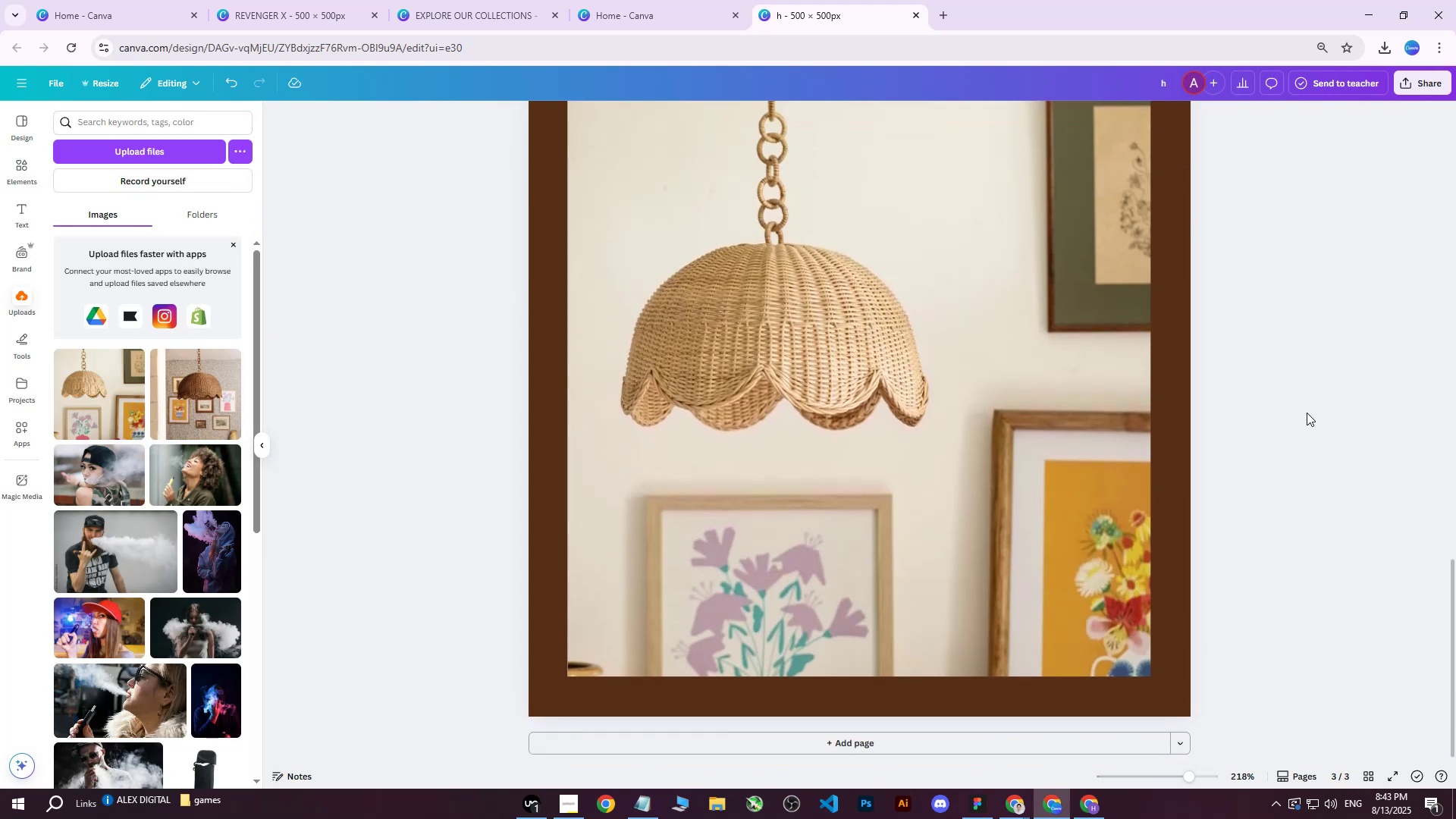 
scroll: coordinate [1241, 460], scroll_direction: up, amount: 4.0
 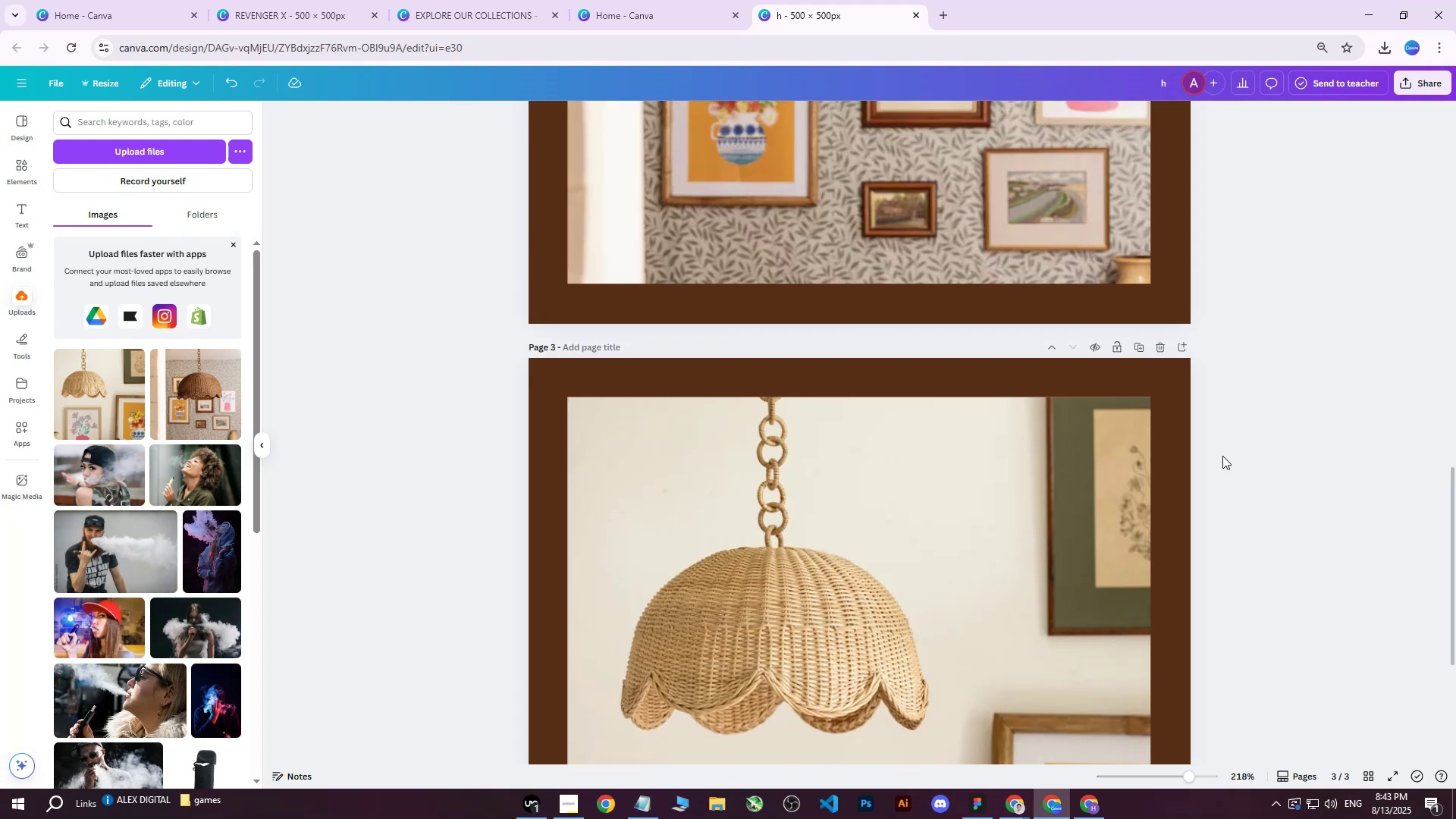 
scroll: coordinate [1220, 456], scroll_direction: down, amount: 3.0
 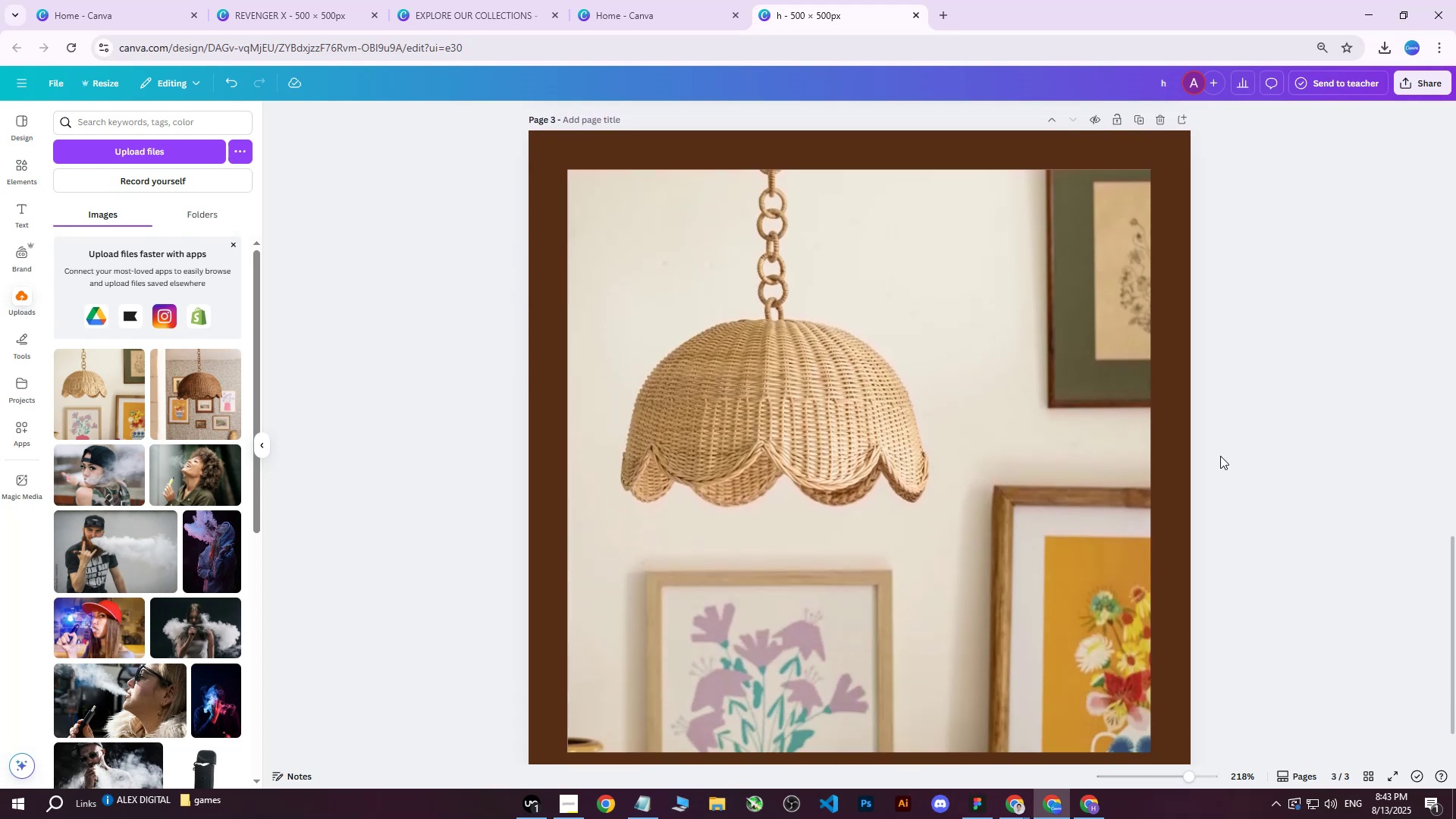 
scroll: coordinate [1220, 456], scroll_direction: up, amount: 5.0
 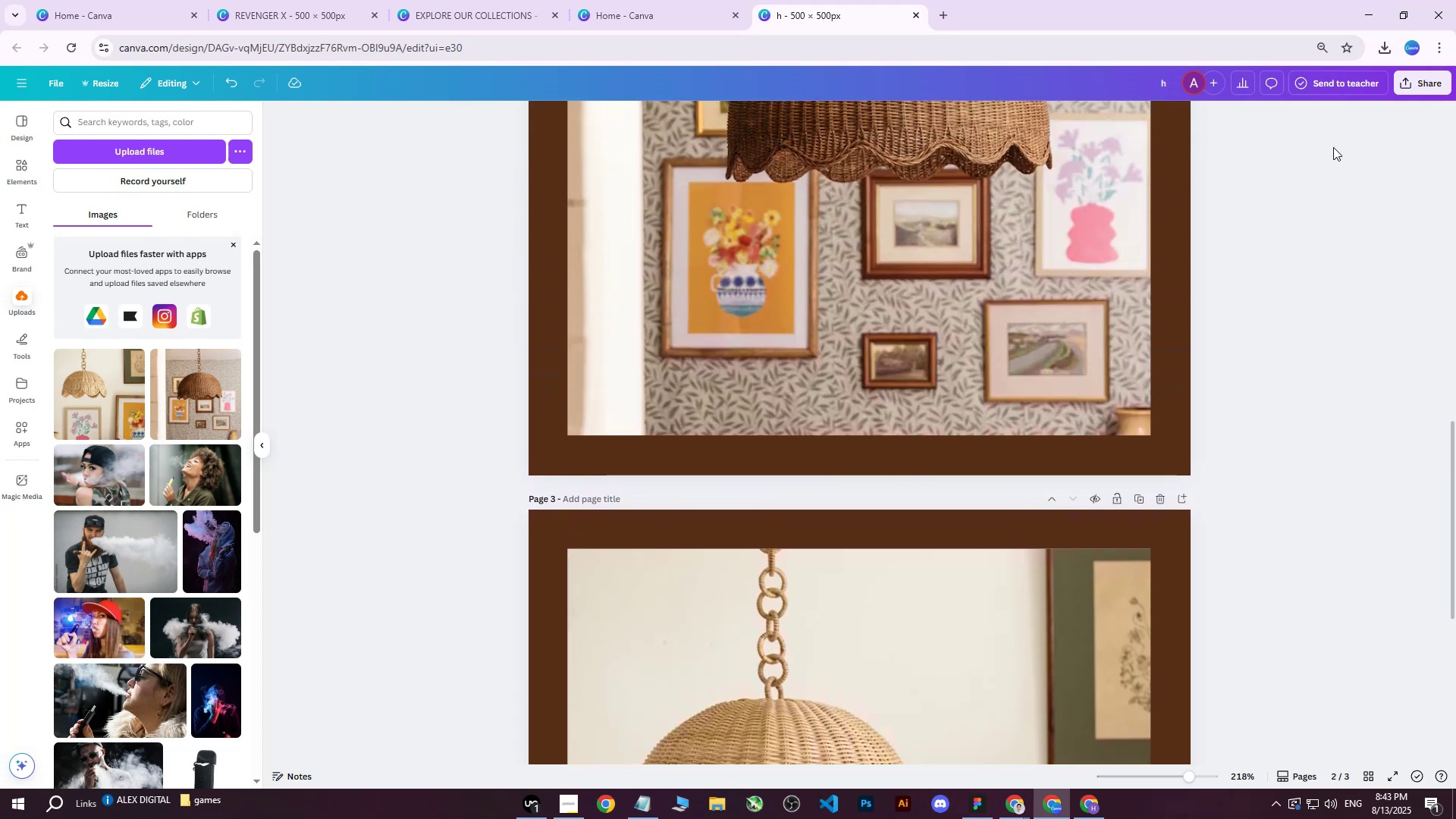 
left_click([1405, 89])
 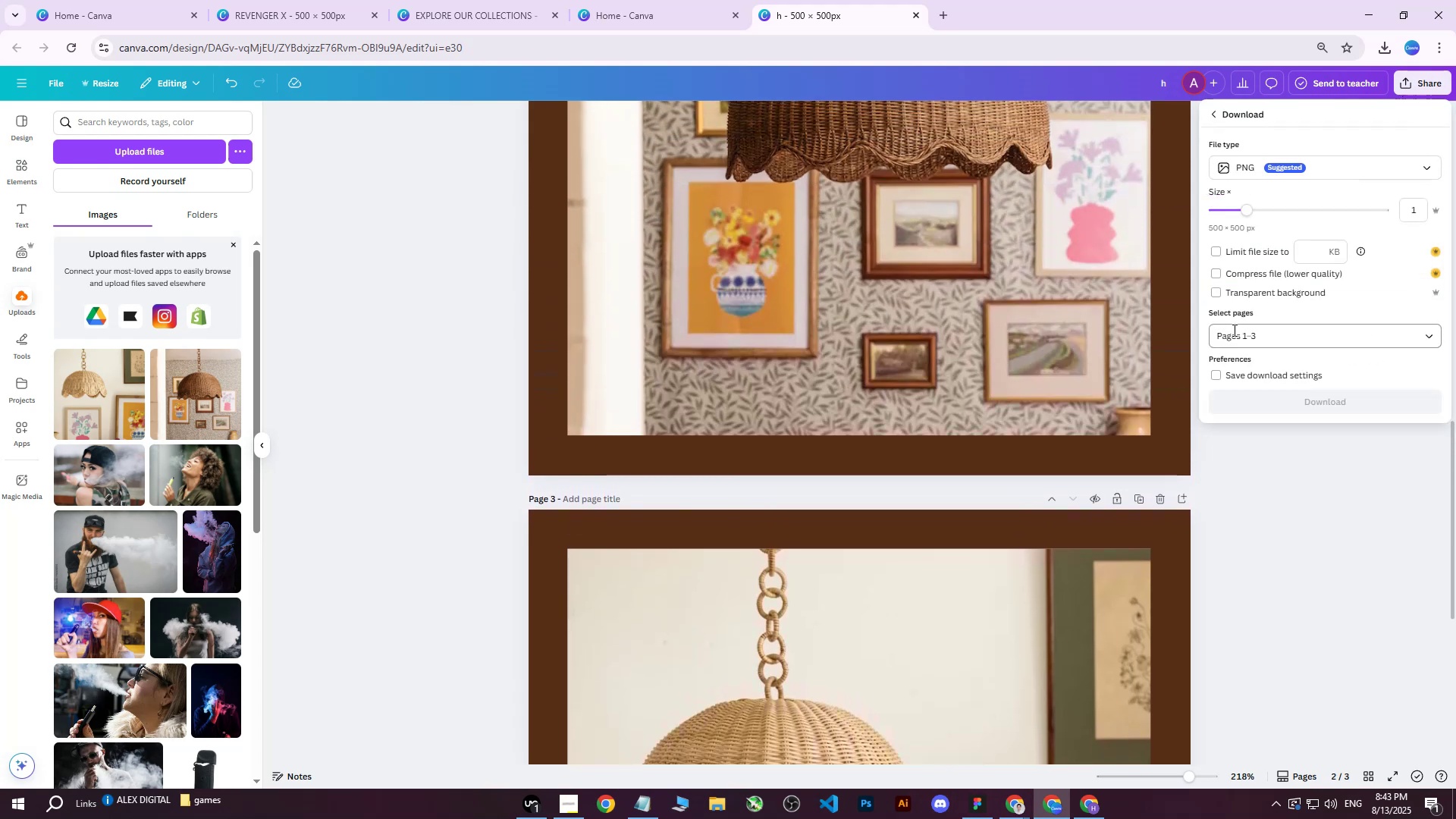 
double_click([1244, 333])
 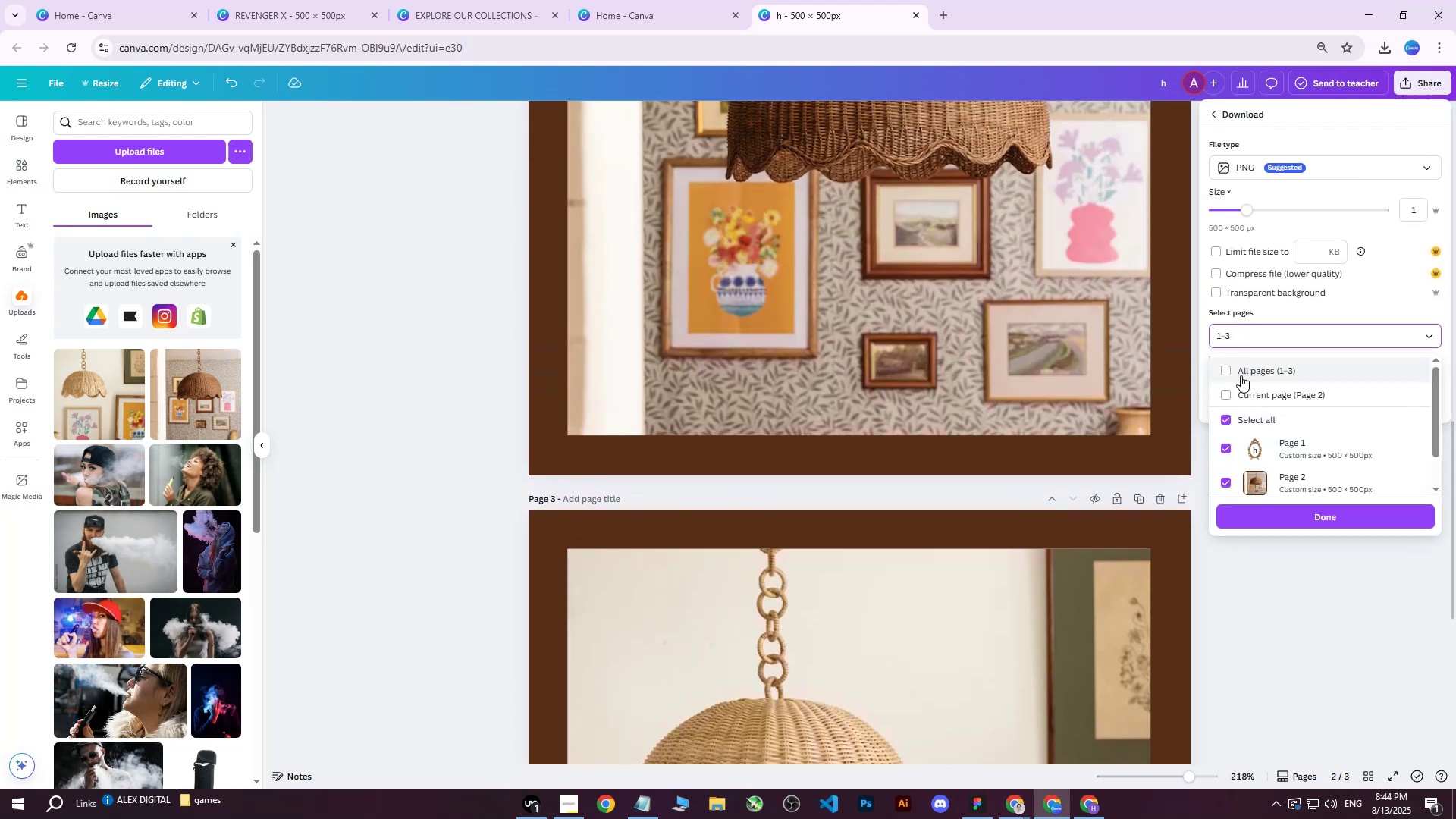 
double_click([1241, 393])
 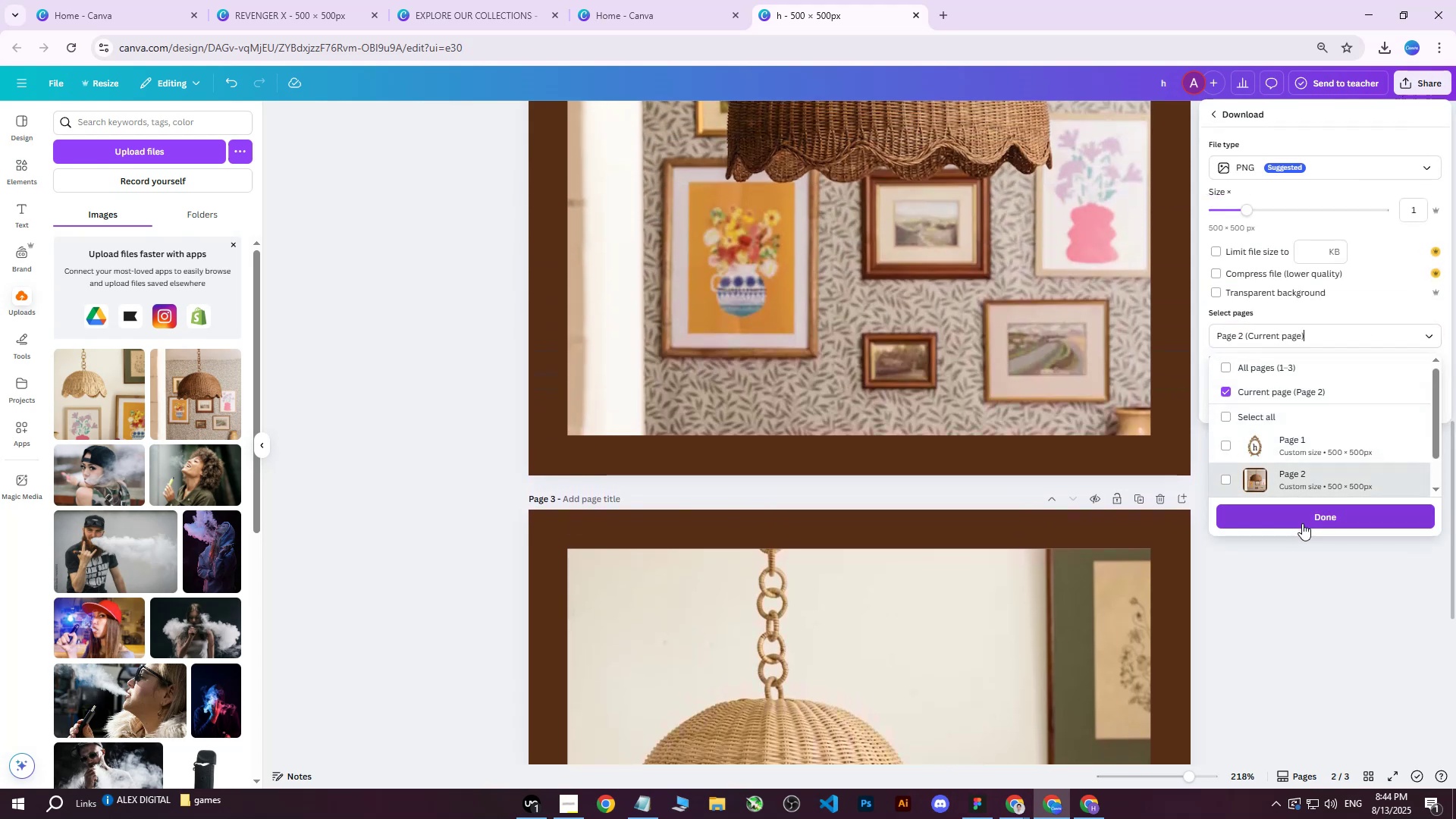 
left_click([1301, 523])
 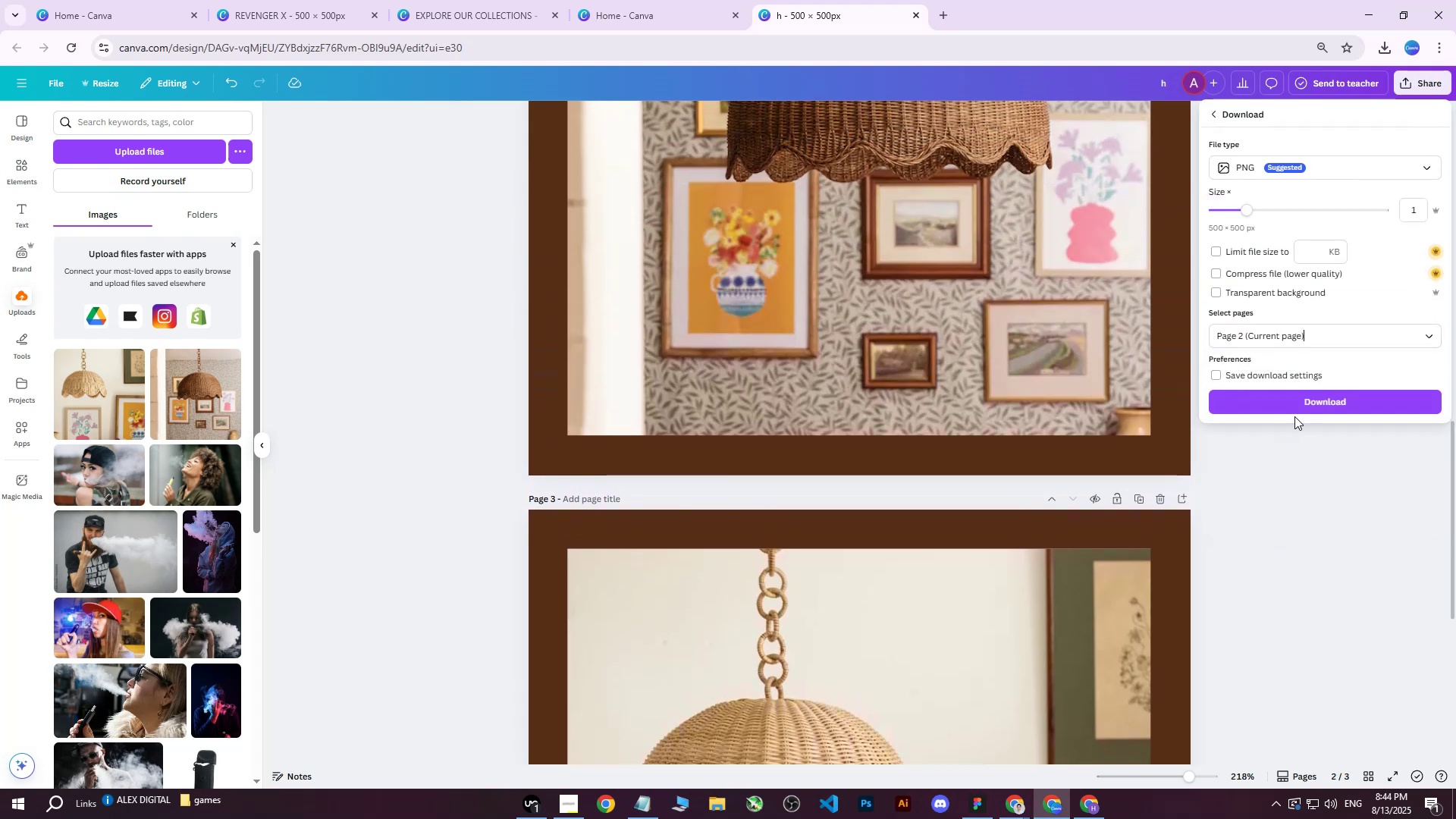 
left_click([1297, 403])
 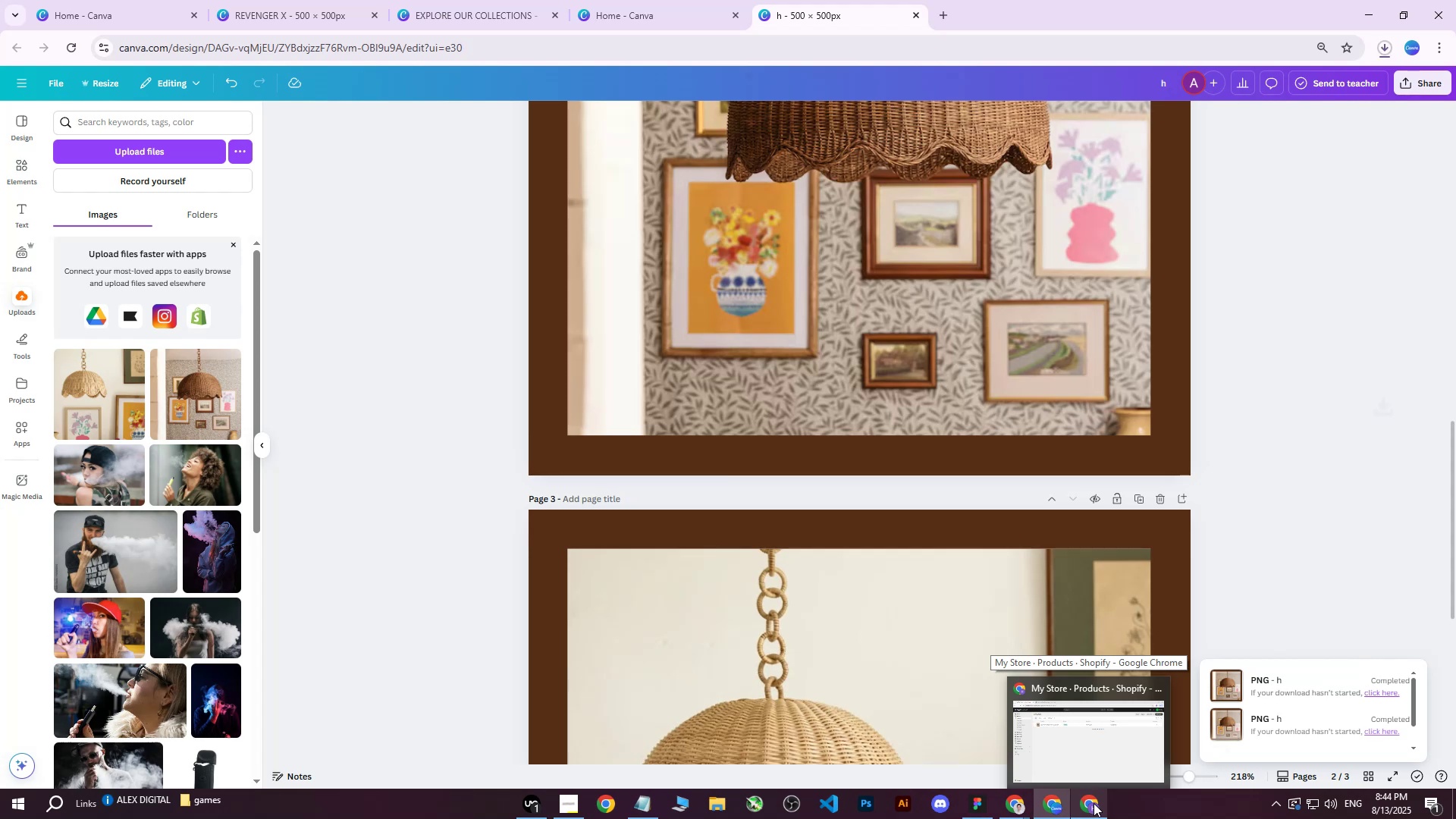 
left_click([1094, 805])
 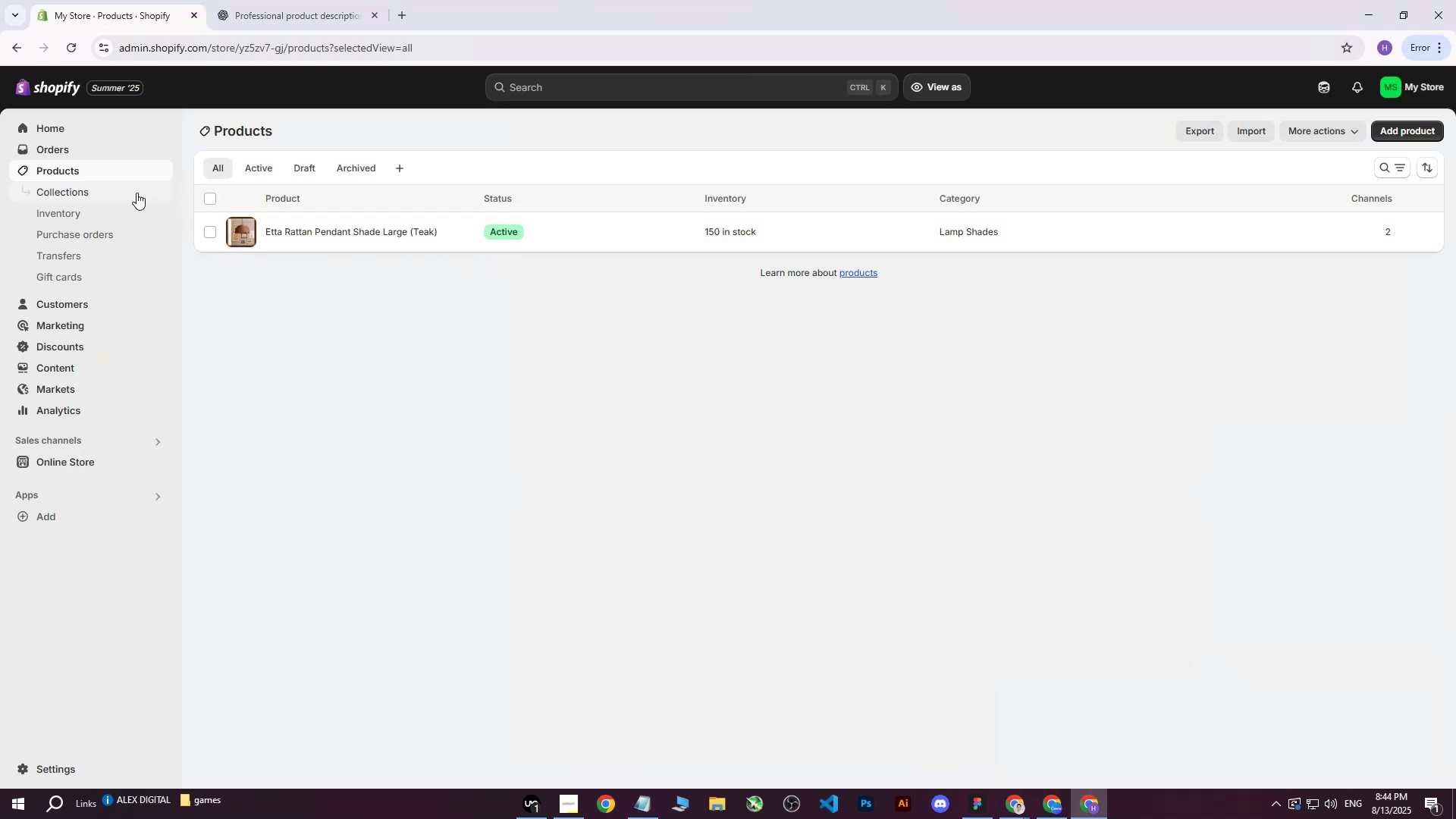 
left_click([80, 168])
 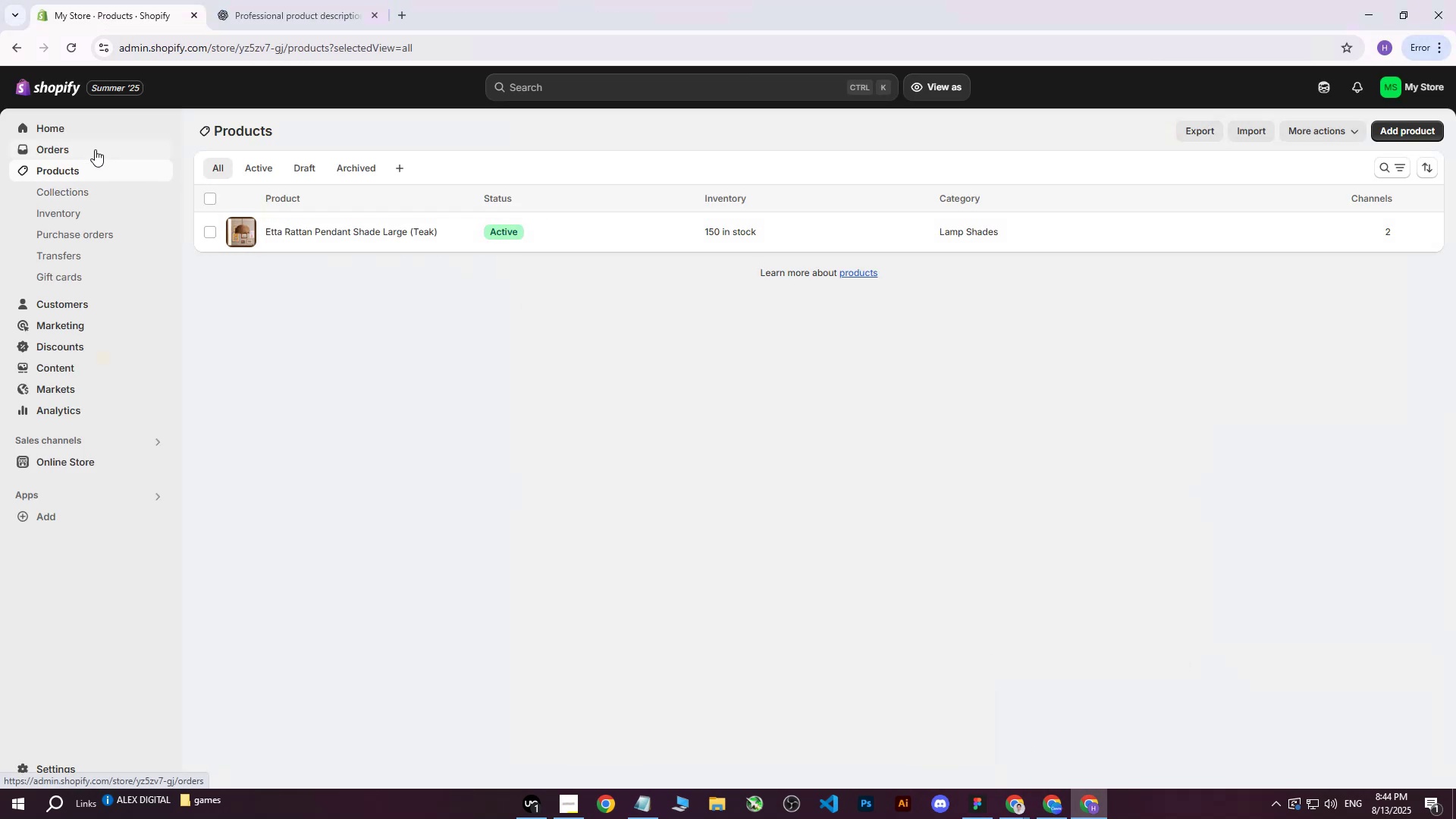 
left_click([240, 2])
 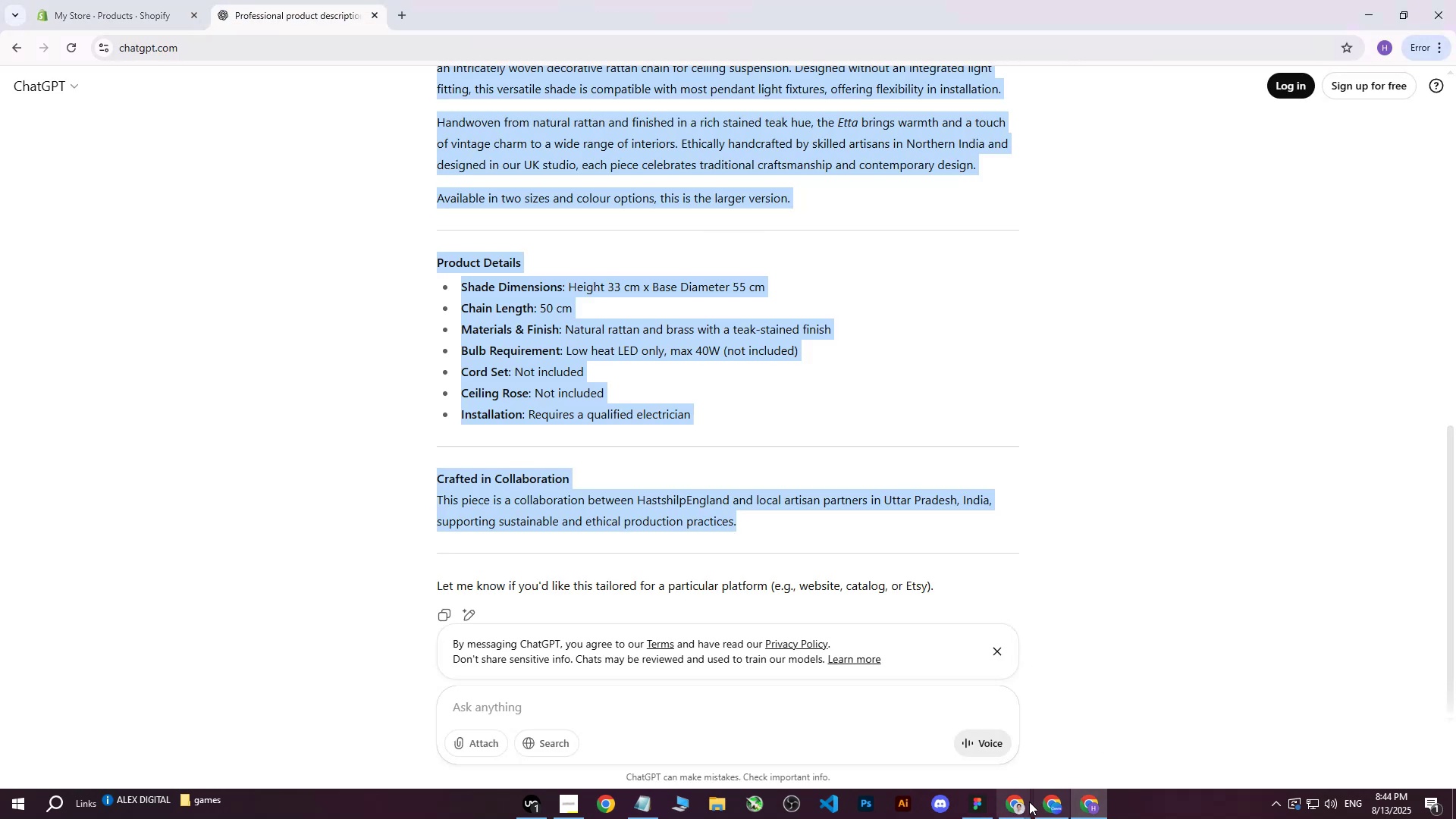 
left_click([1020, 806])
 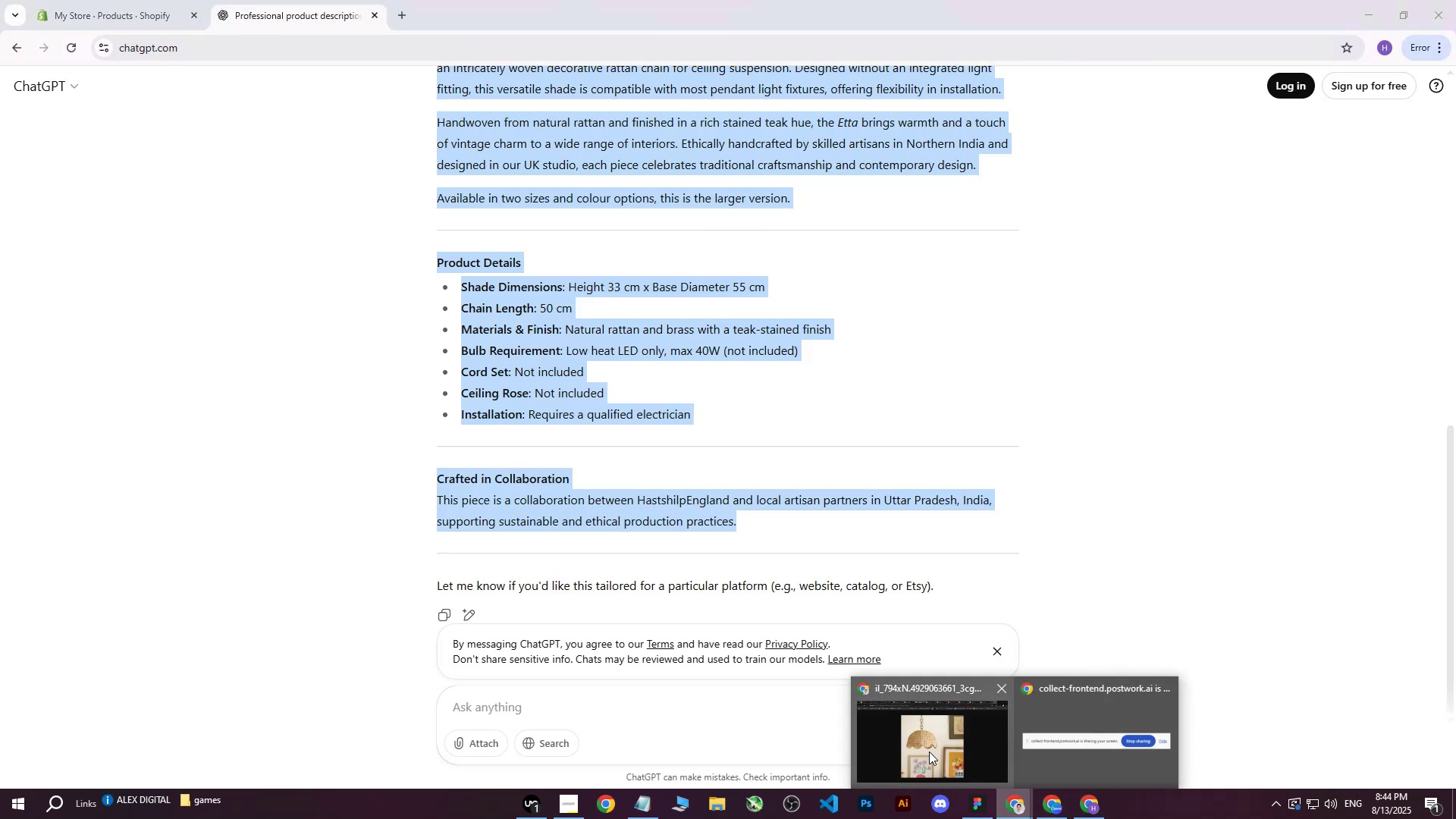 
left_click([929, 752])
 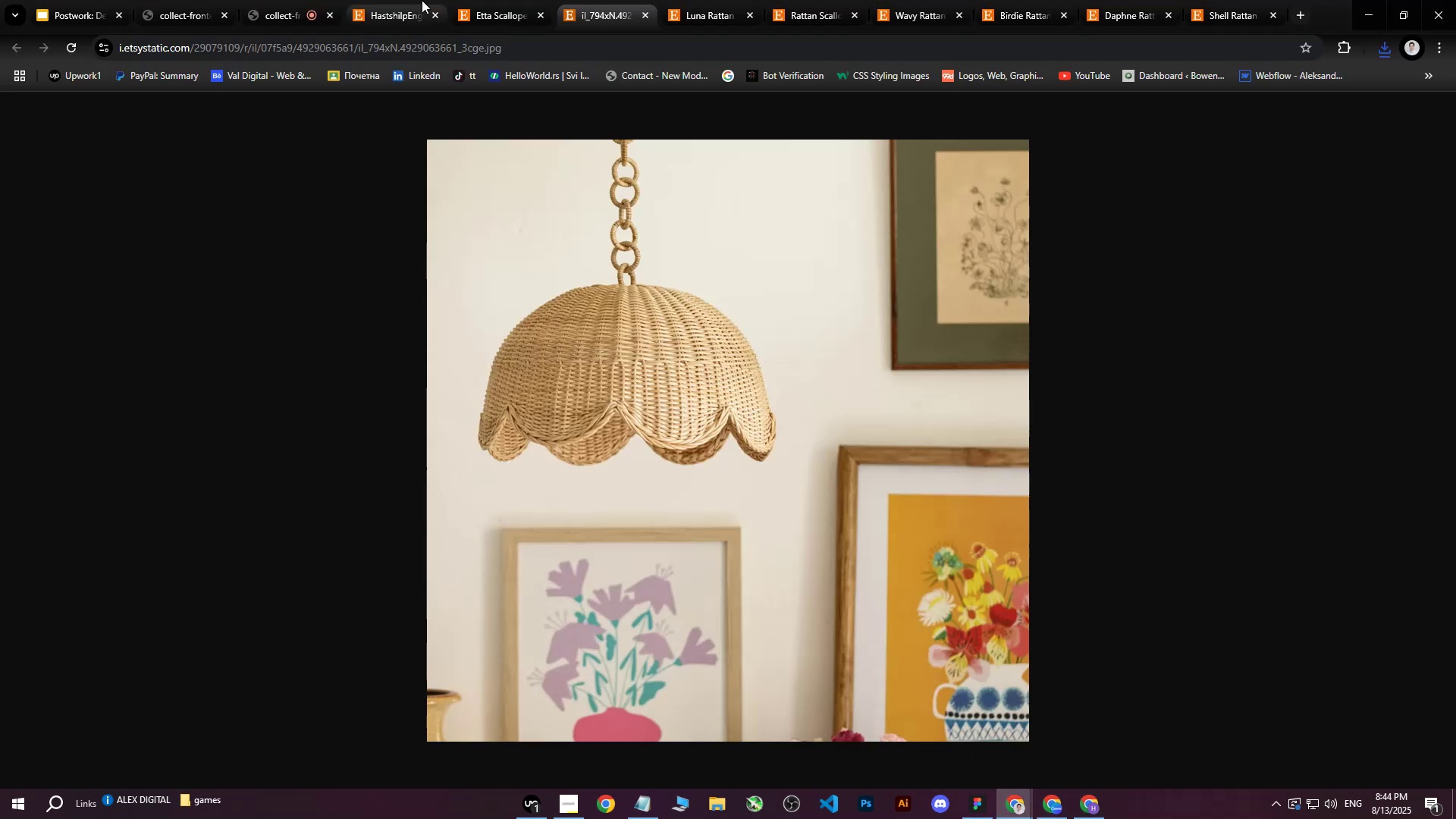 
left_click([488, 0])
 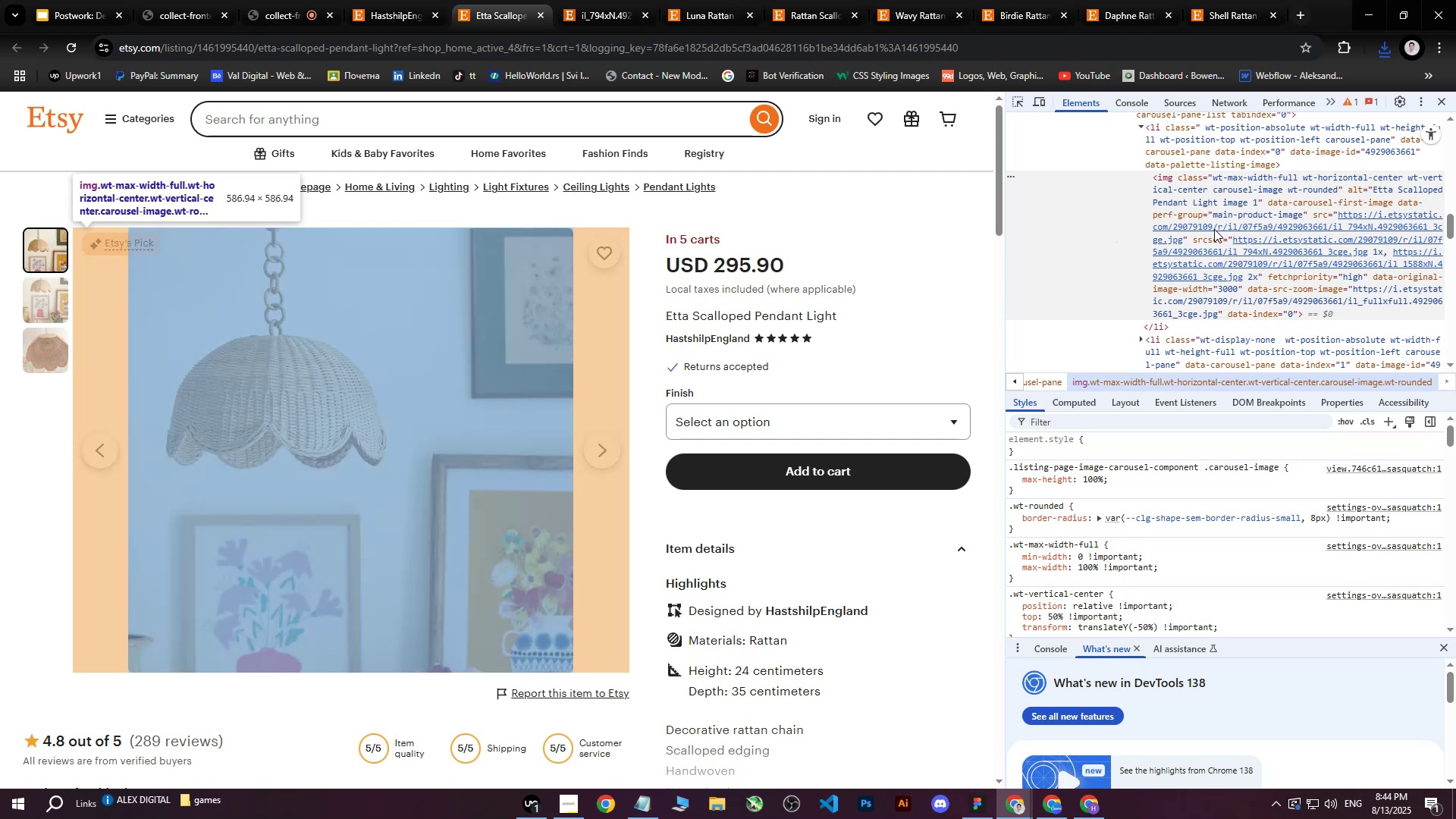 
left_click([1447, 100])
 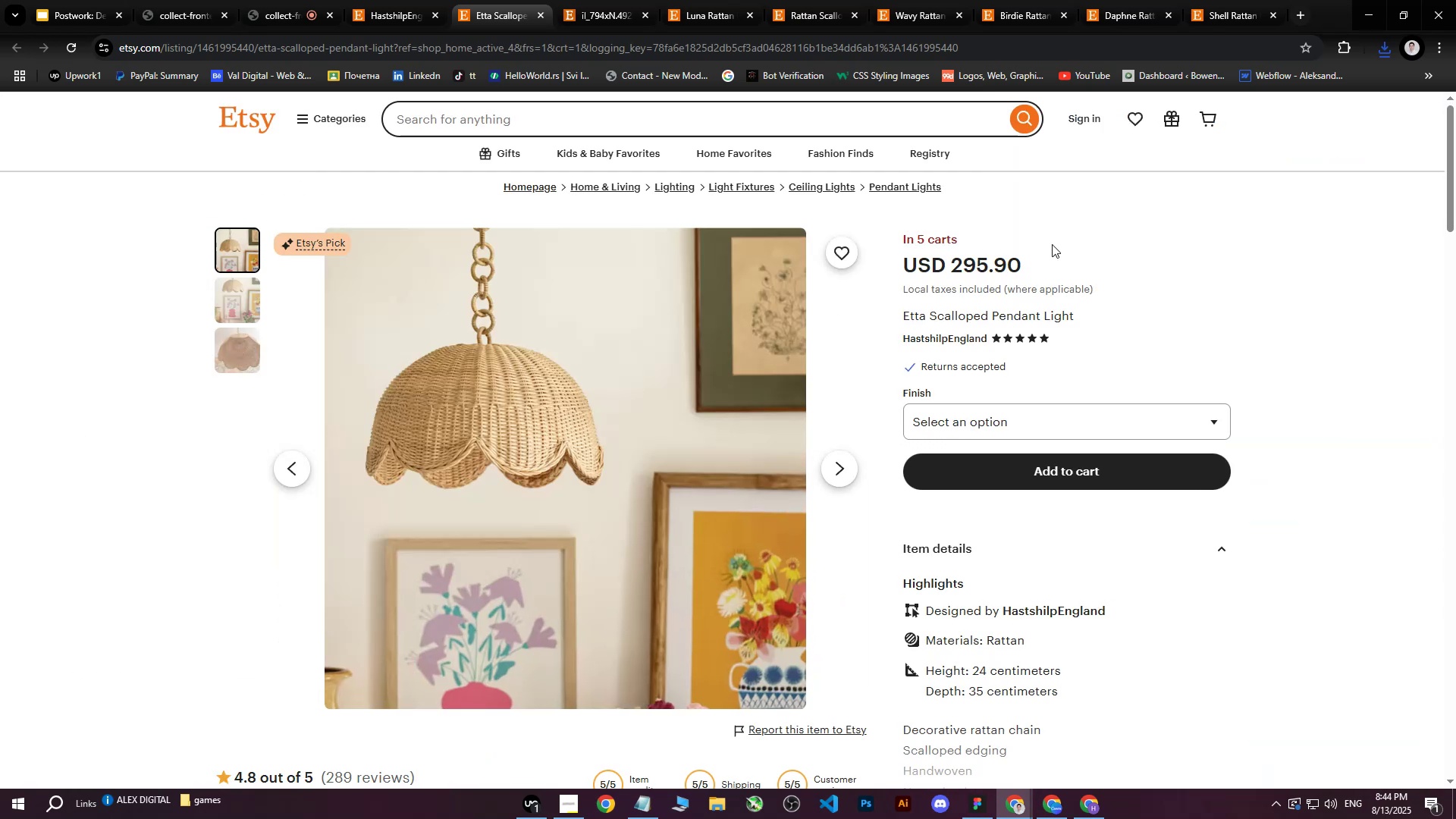 
scroll: coordinate [993, 275], scroll_direction: up, amount: 2.0
 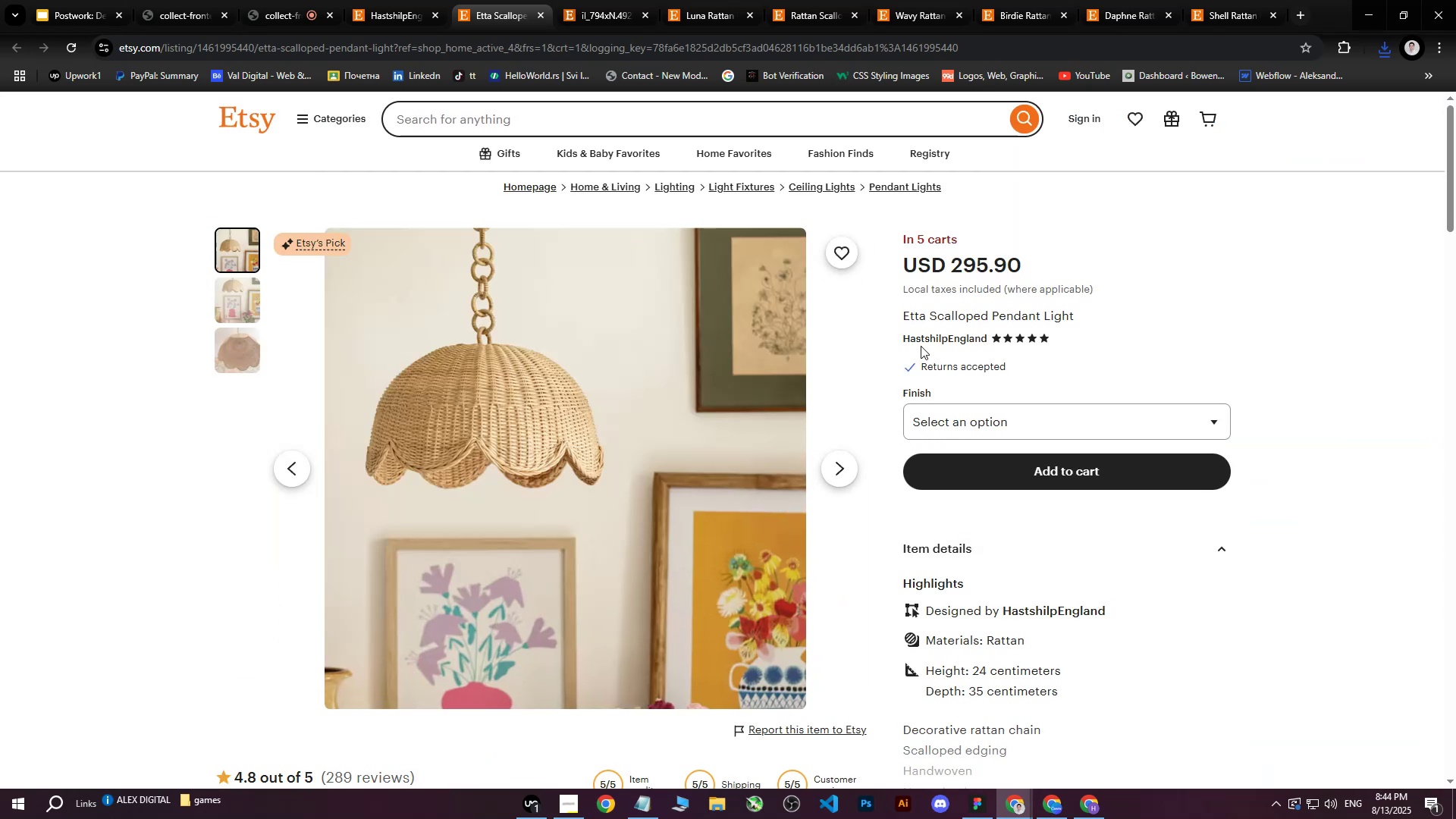 
left_click_drag(start_coordinate=[902, 315], to_coordinate=[1083, 308])
 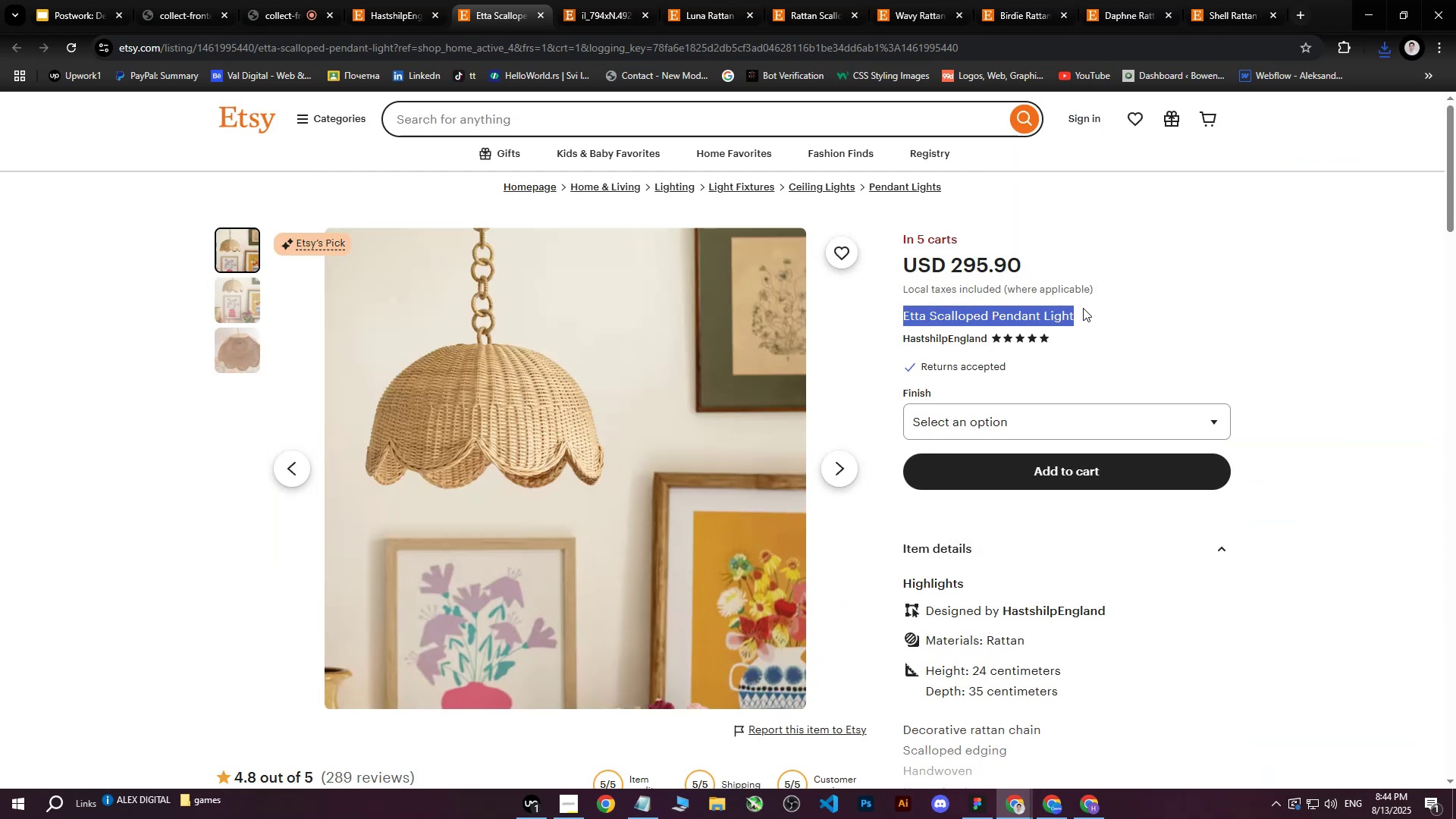 
key(Control+C)
 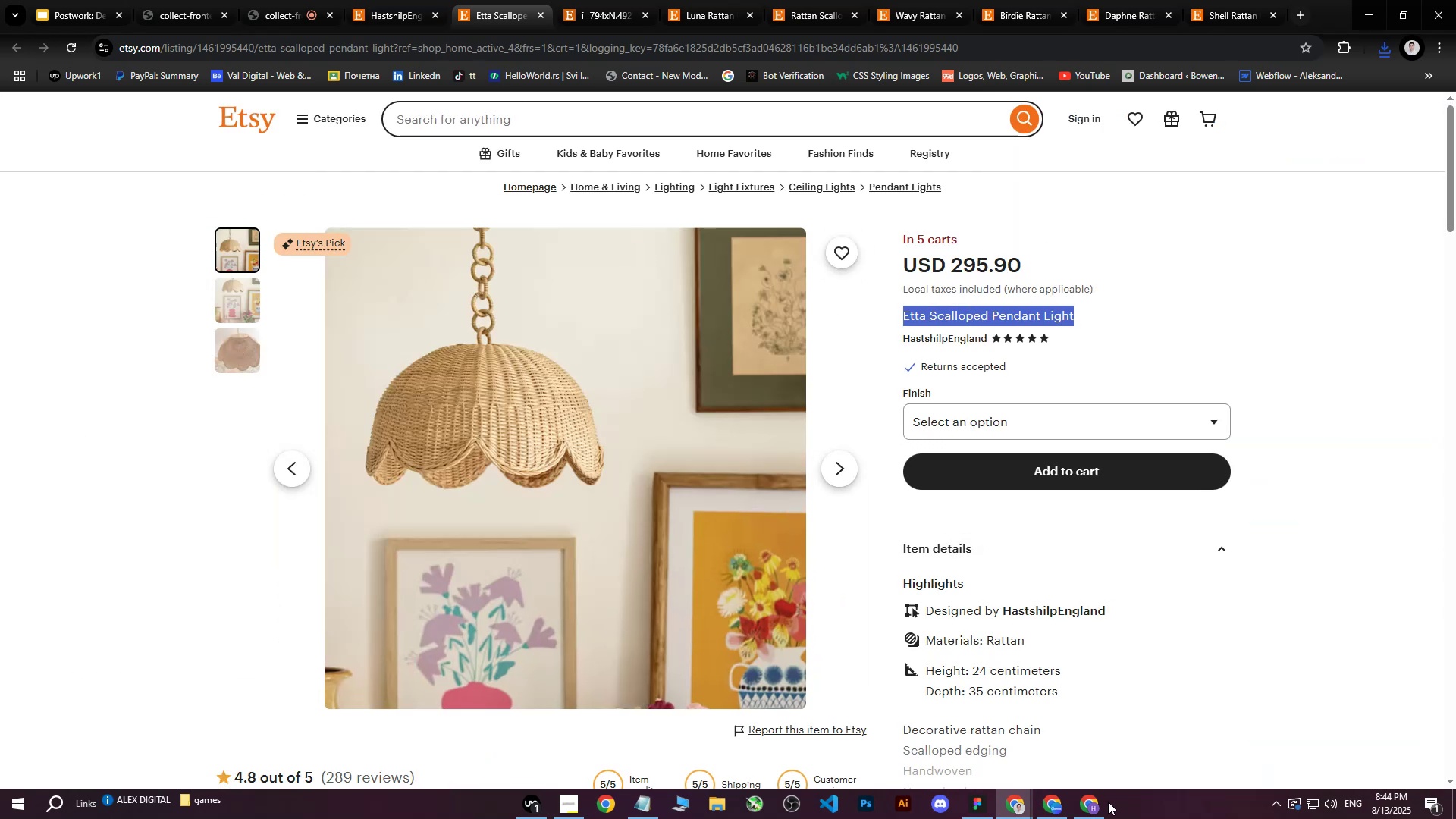 
left_click([1084, 805])
 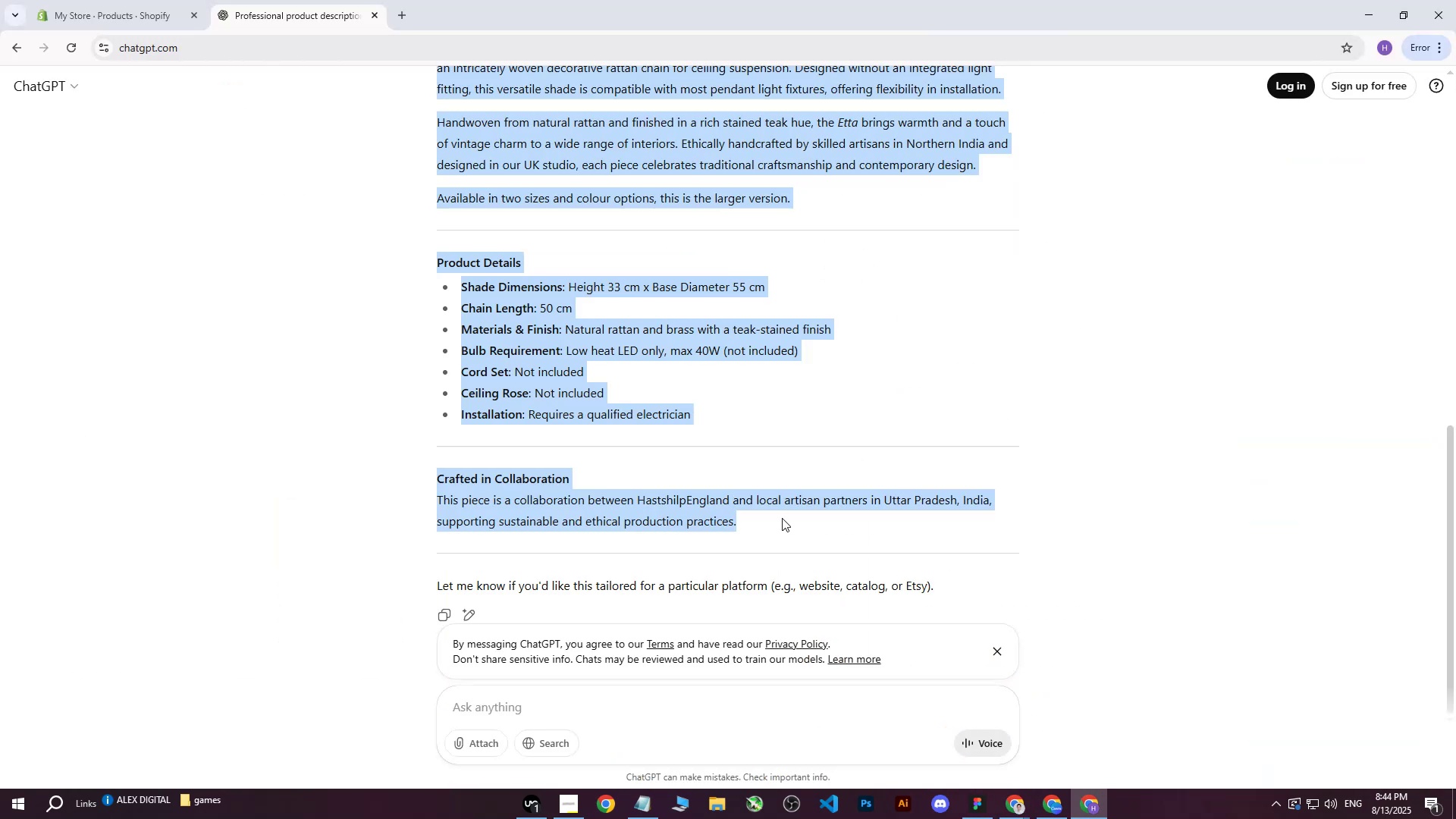 
left_click([846, 385])
 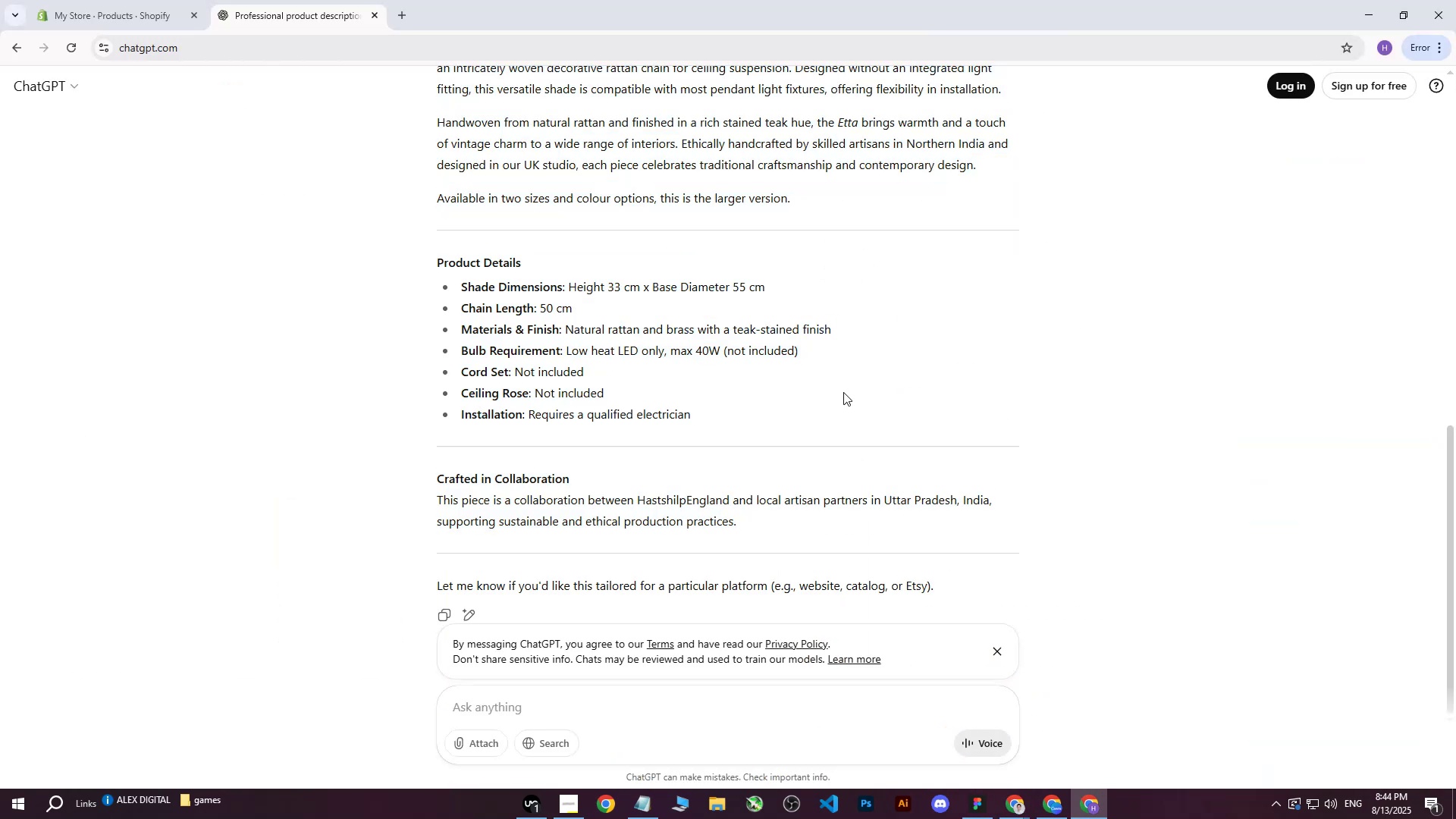 
scroll: coordinate [841, 406], scroll_direction: down, amount: 3.0
 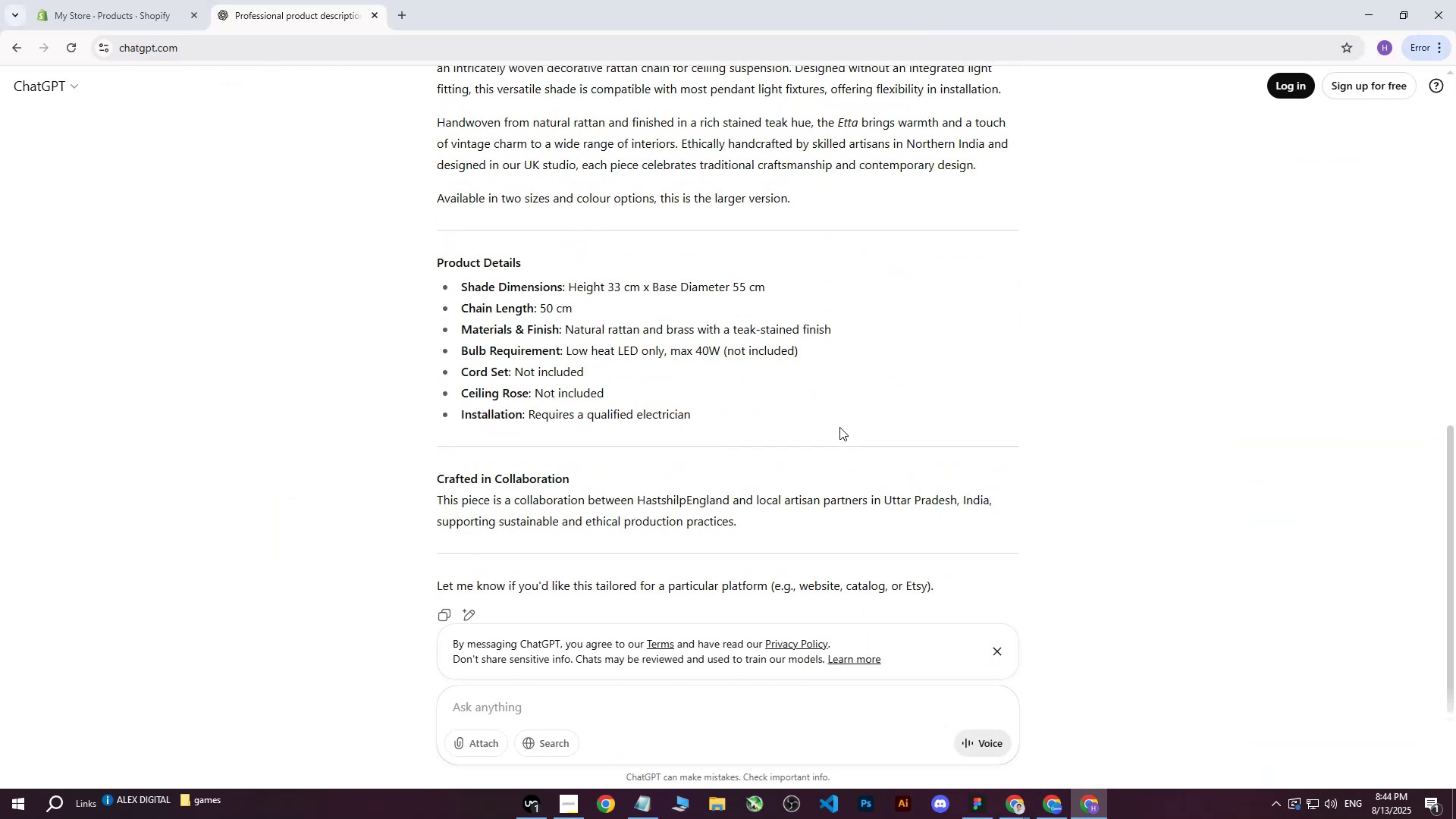 
scroll: coordinate [836, 435], scroll_direction: up, amount: 10.0
 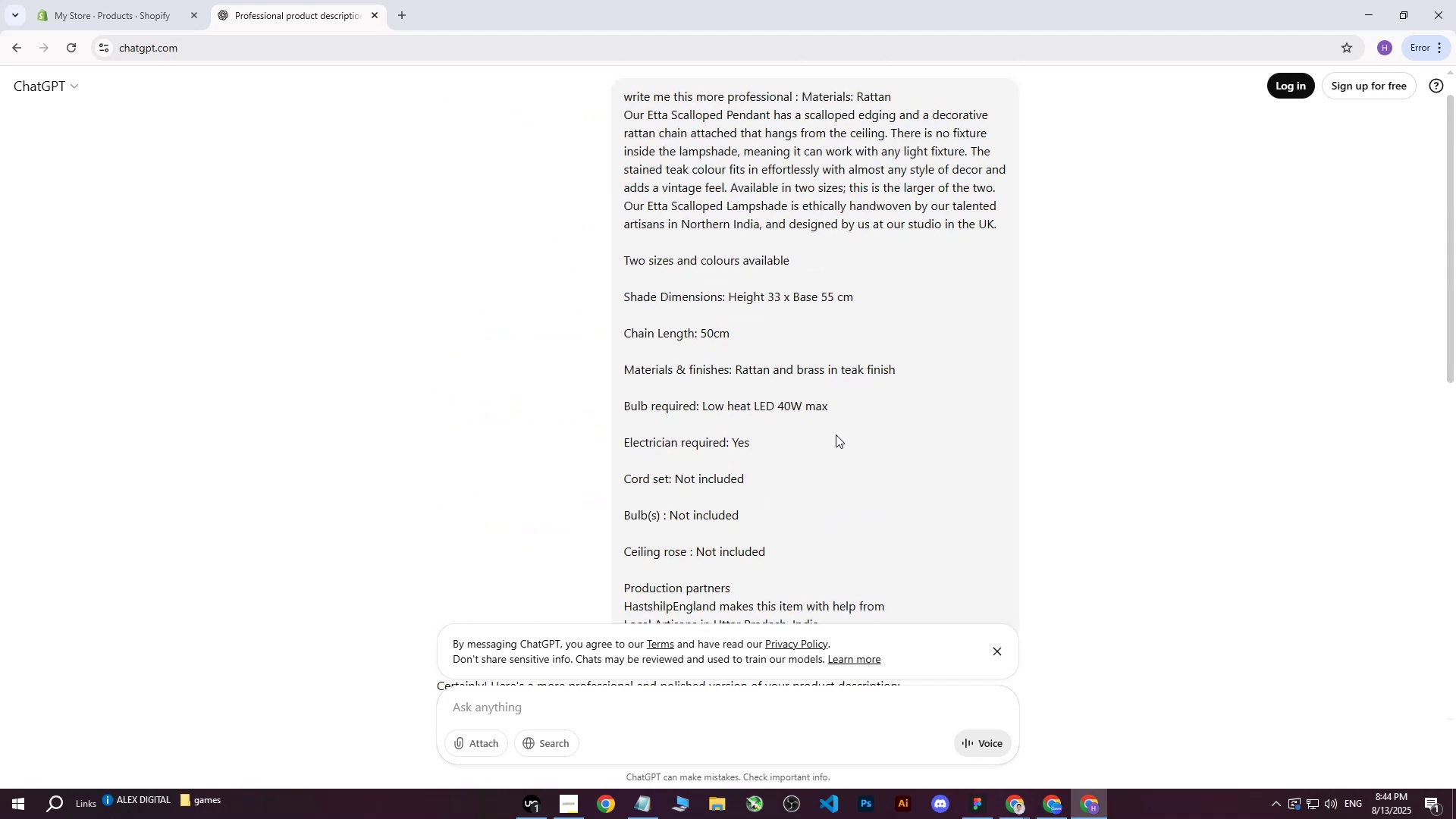 
scroll: coordinate [838, 469], scroll_direction: down, amount: 18.0
 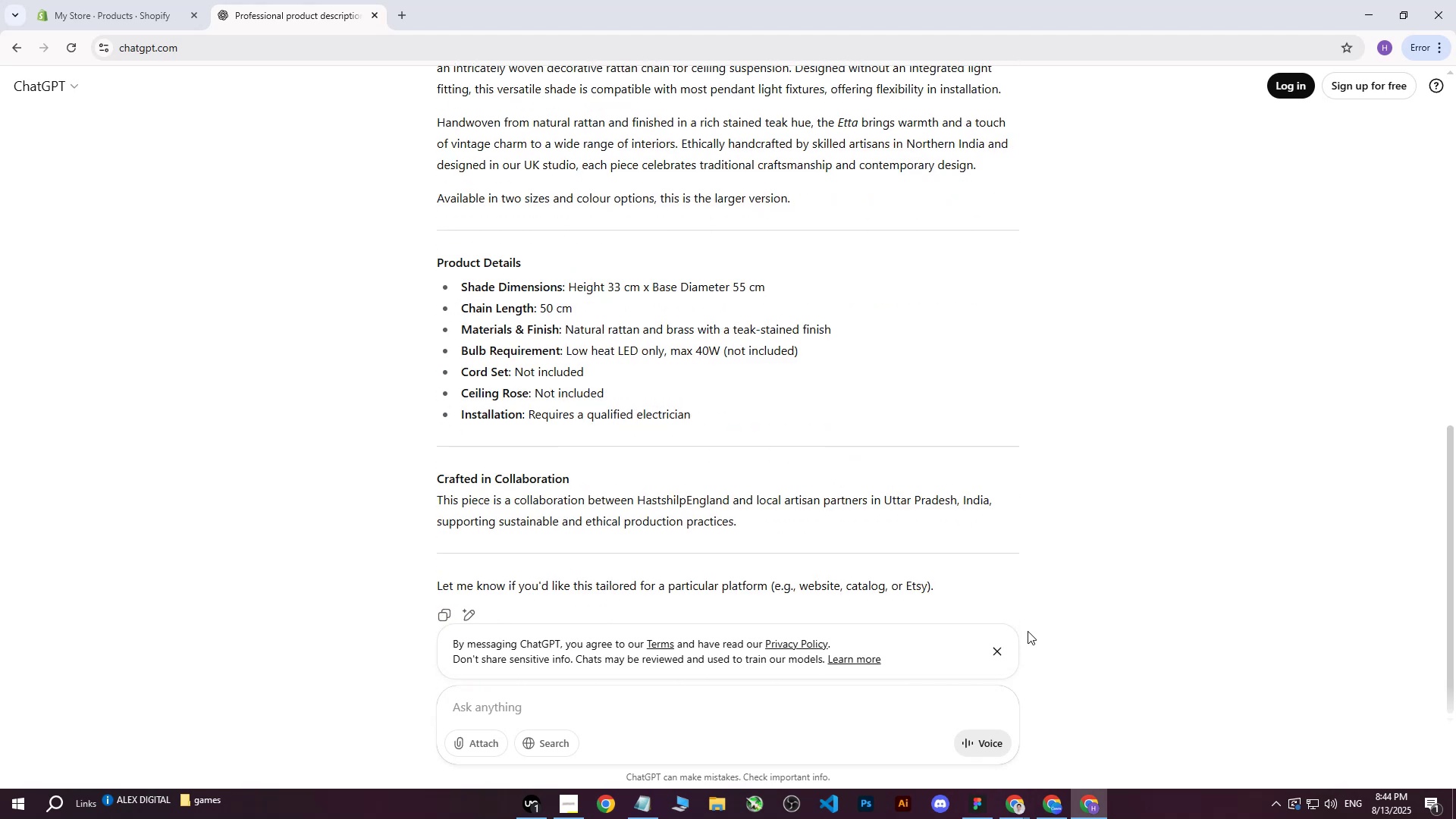 
left_click([111, 0])
 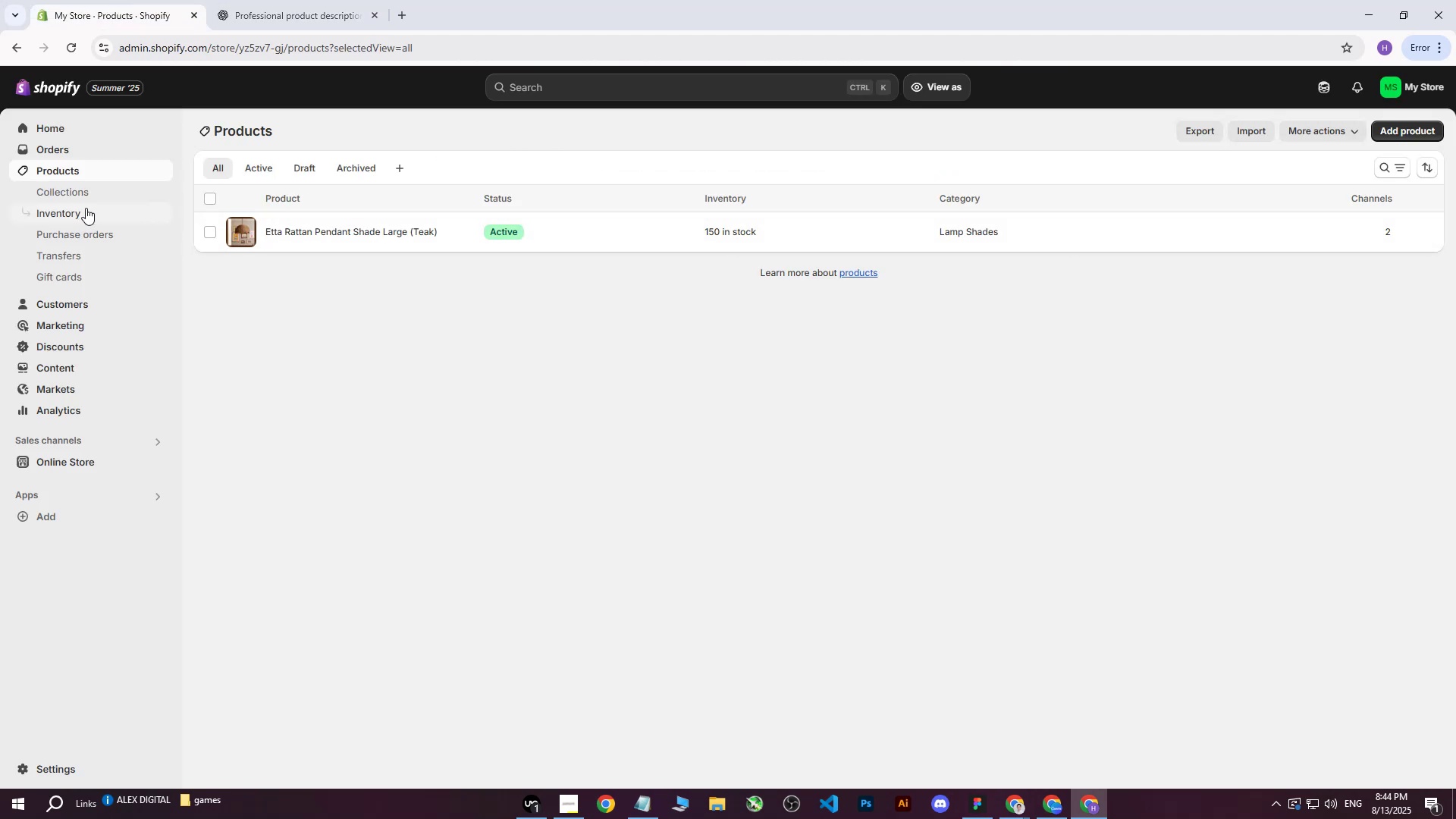 
left_click([67, 170])
 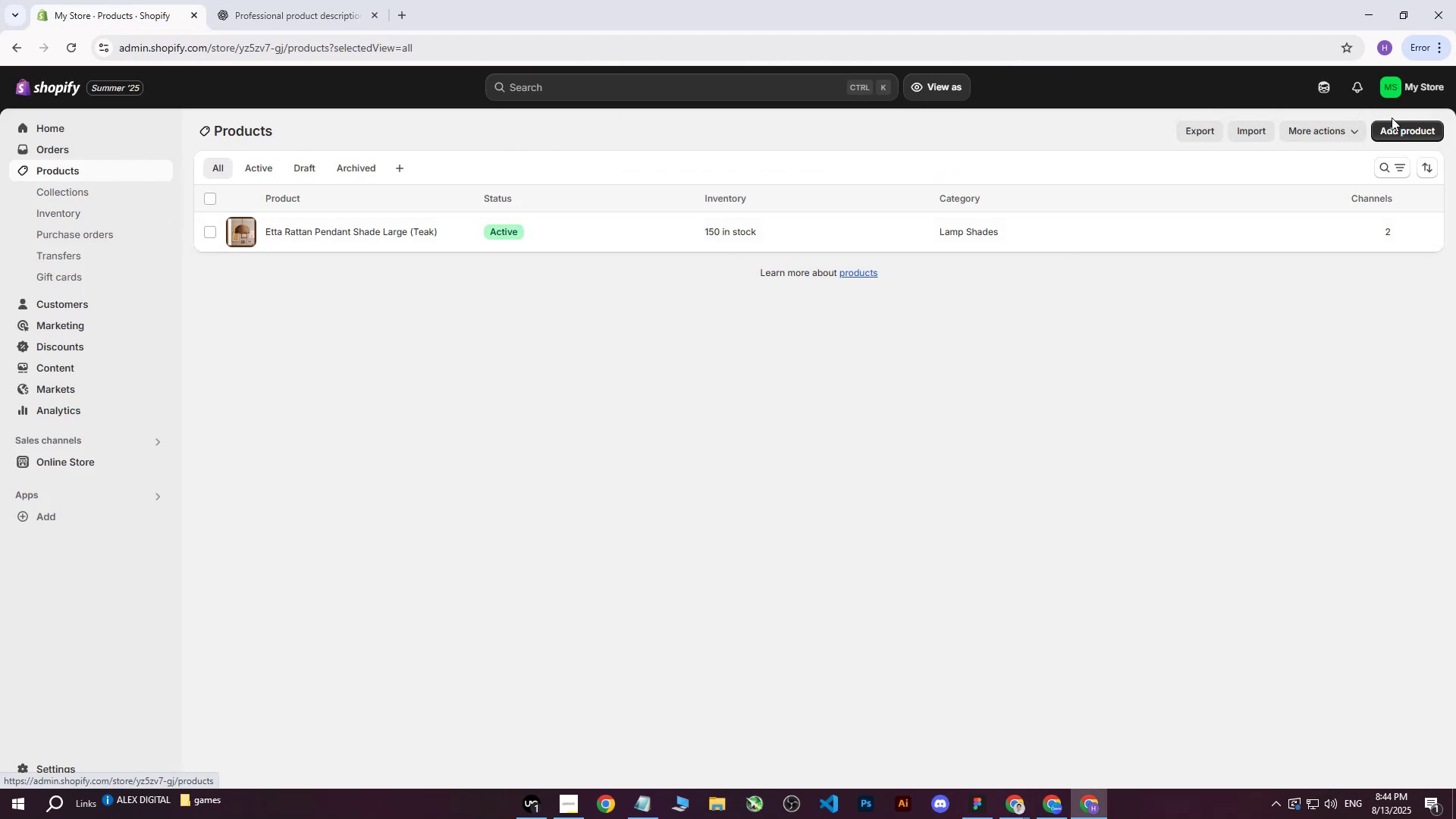 
left_click([1426, 130])
 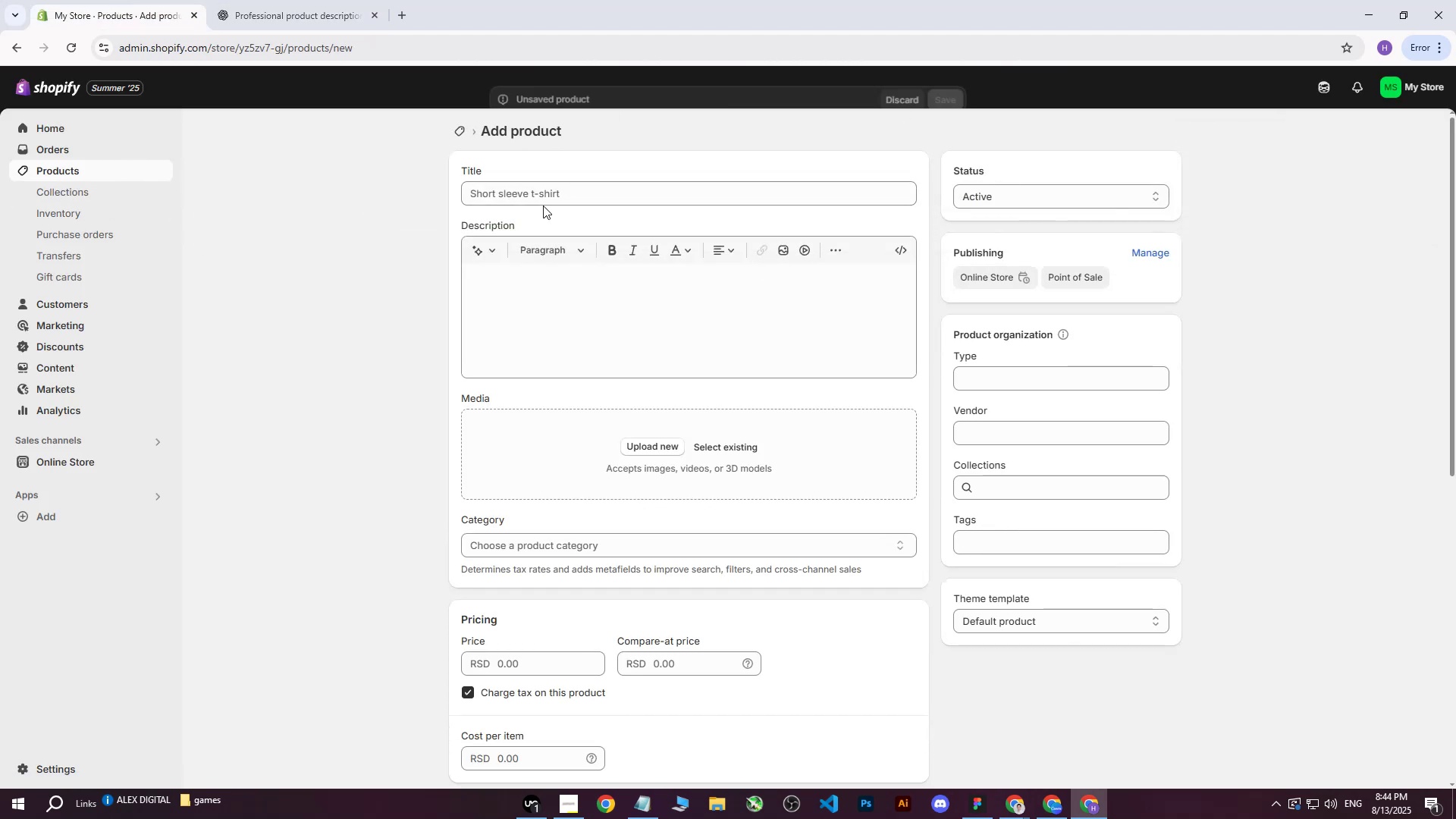 
double_click([551, 195])
 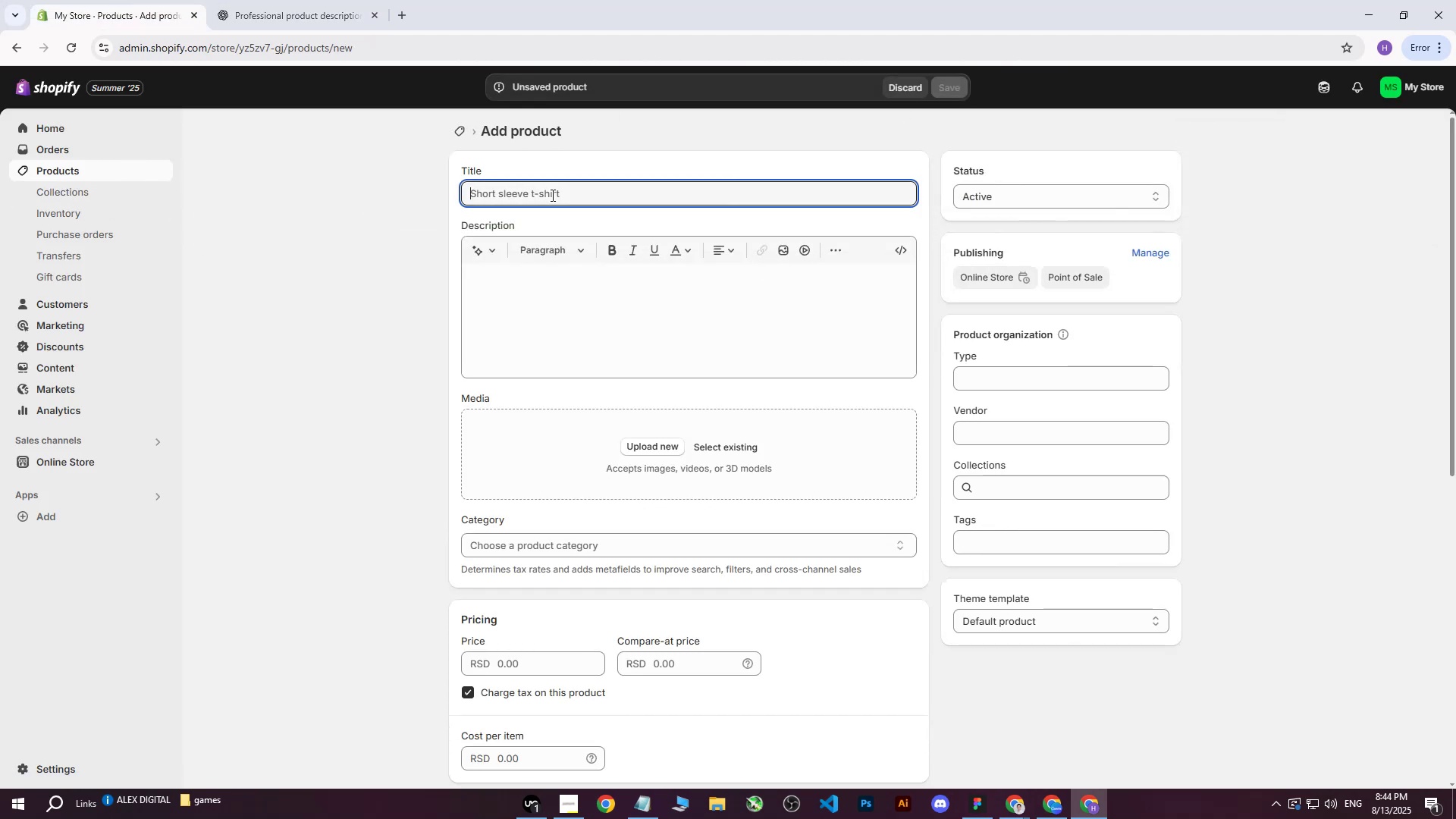 
key(Control+V)
 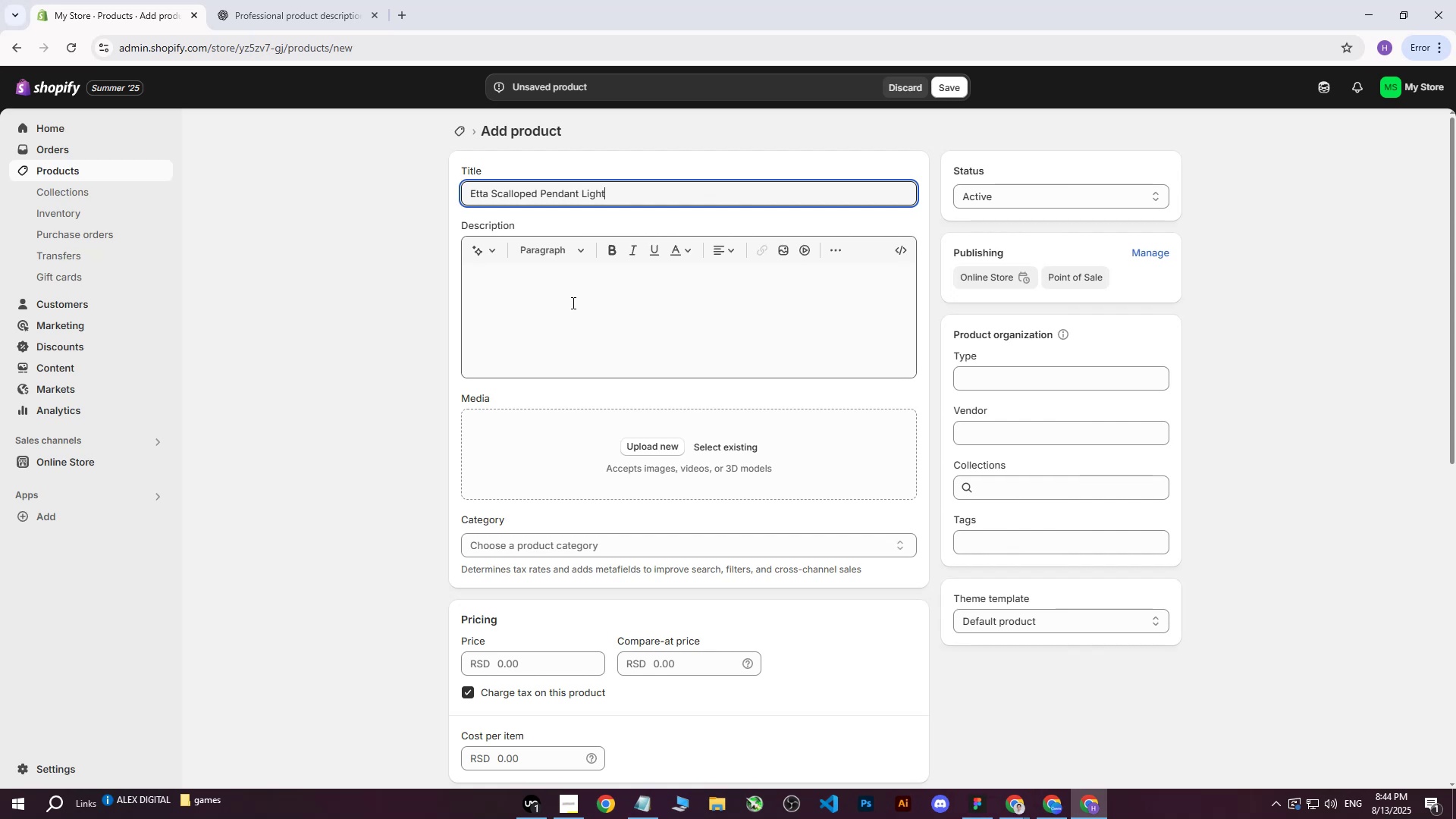 
left_click_drag(start_coordinate=[642, 196], to_coordinate=[454, 199])
 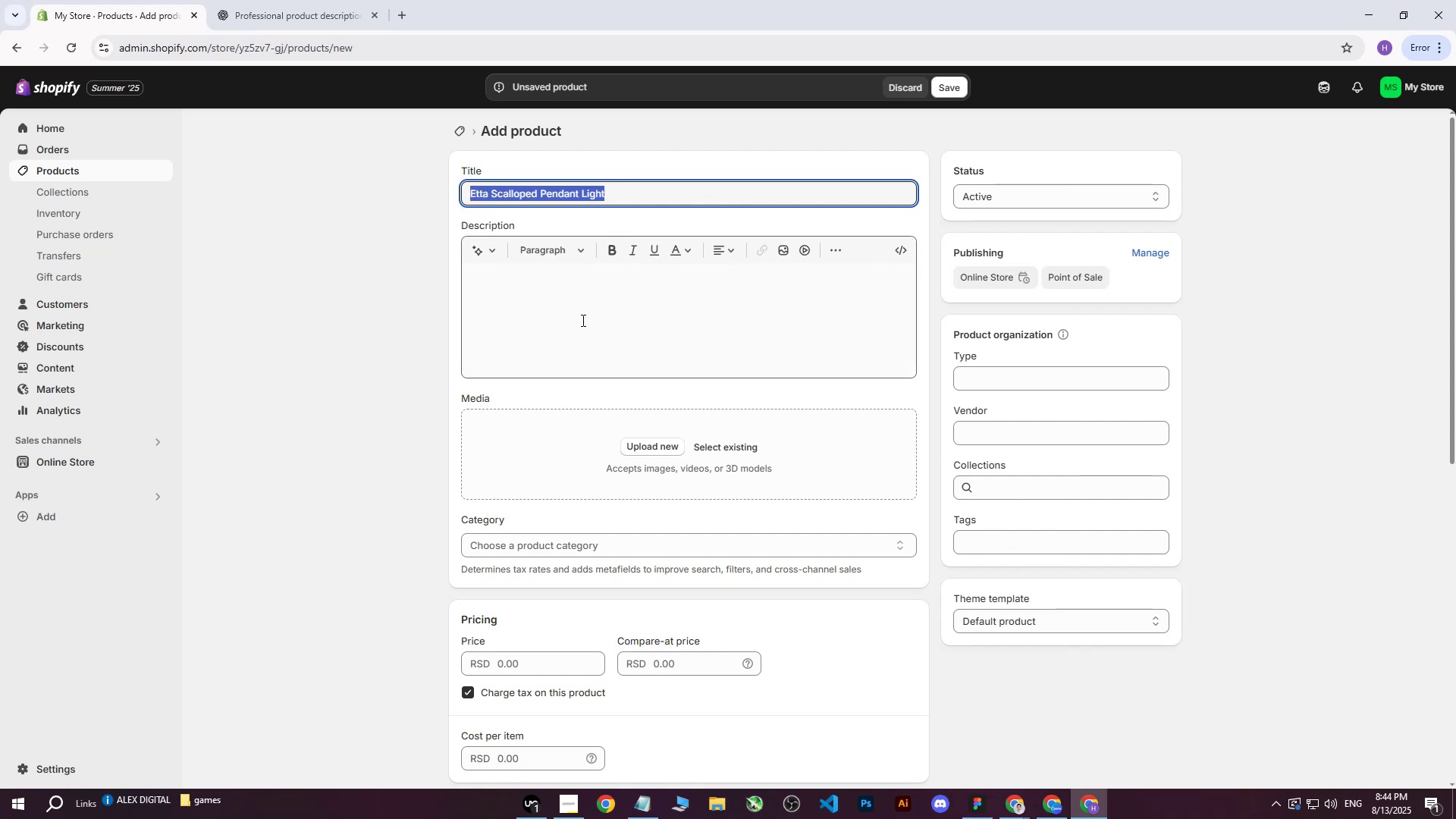 
left_click([582, 322])
 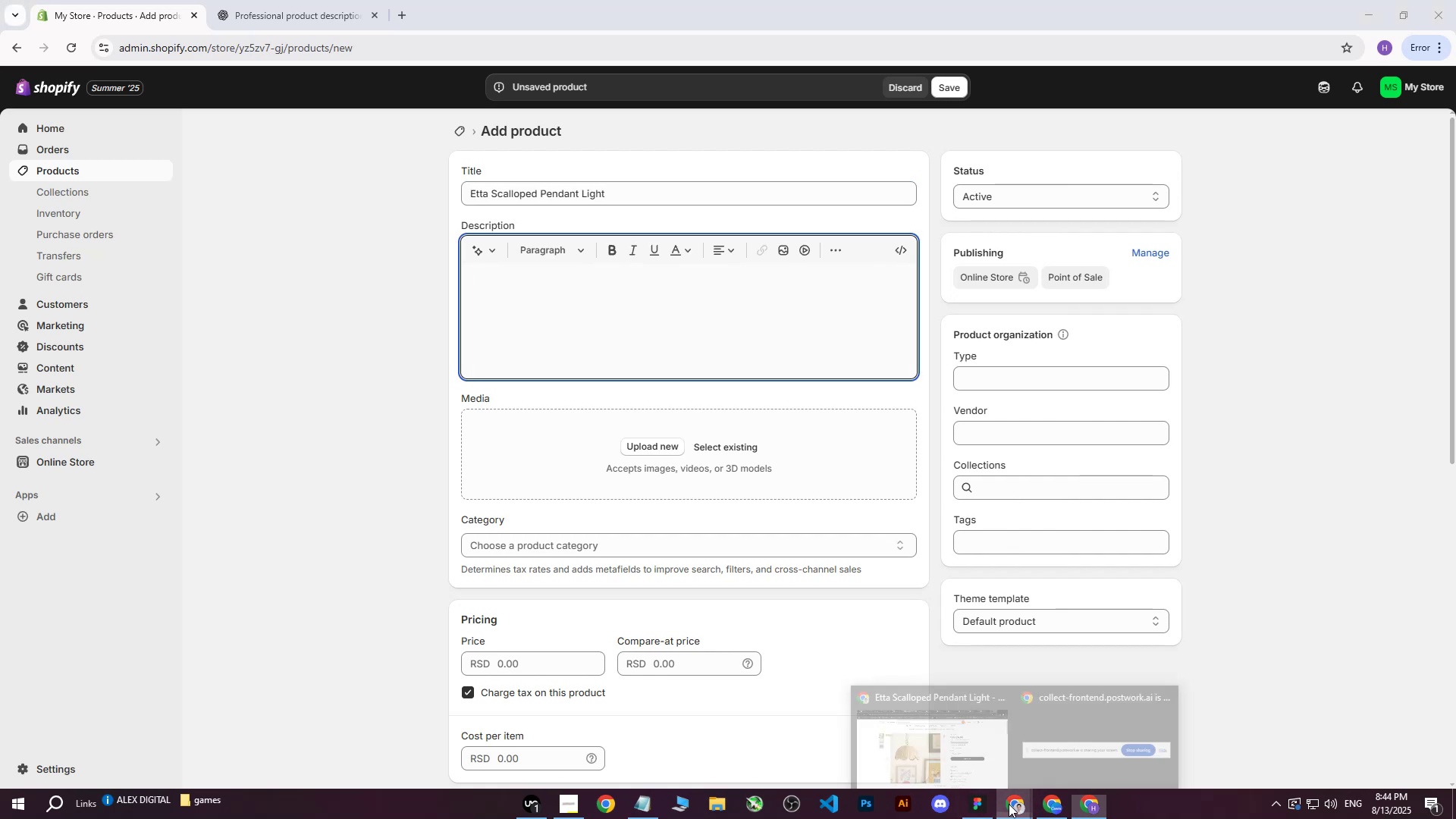 
double_click([943, 736])
 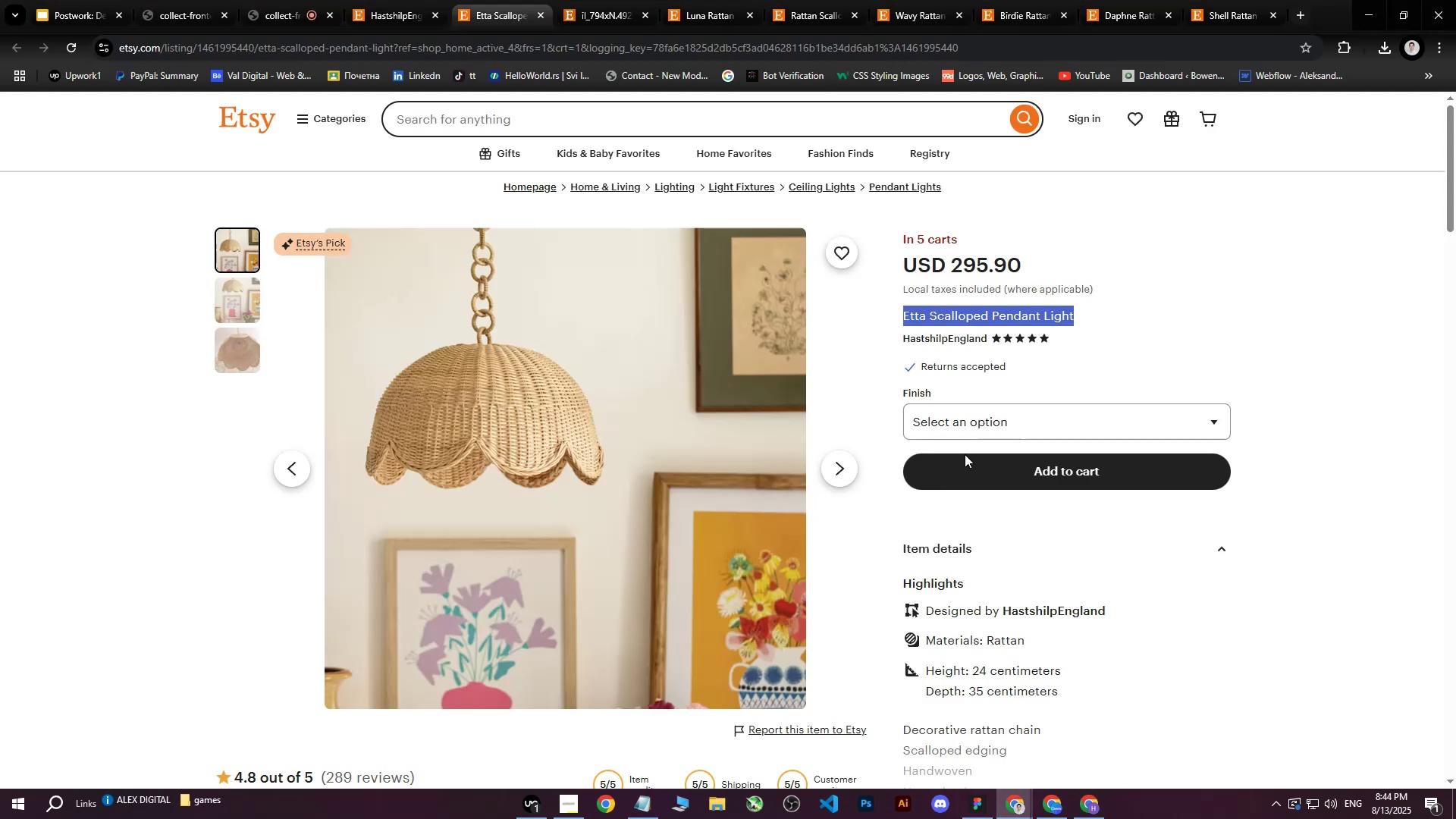 
scroll: coordinate [957, 582], scroll_direction: down, amount: 3.0
 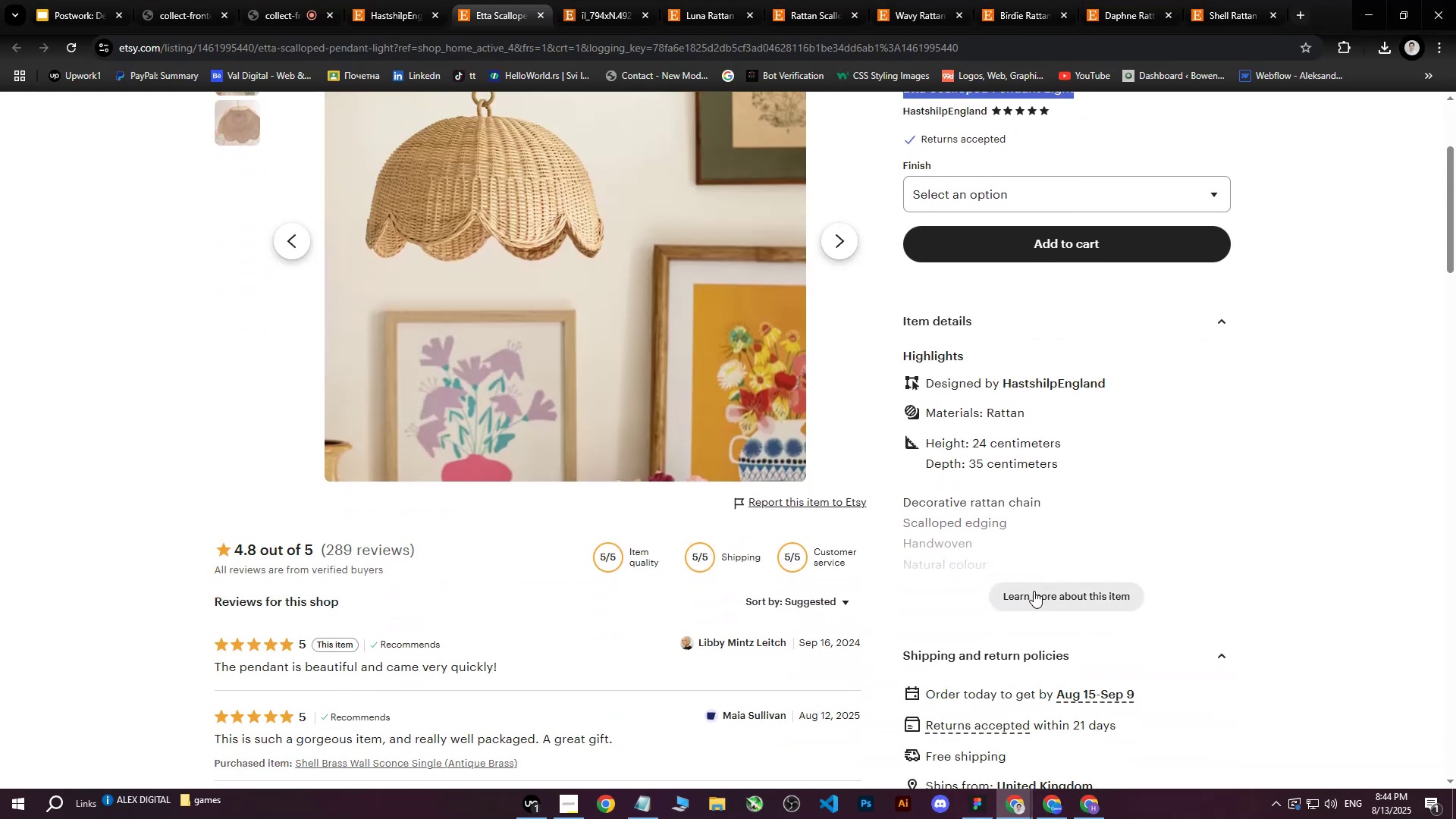 
left_click([1034, 592])
 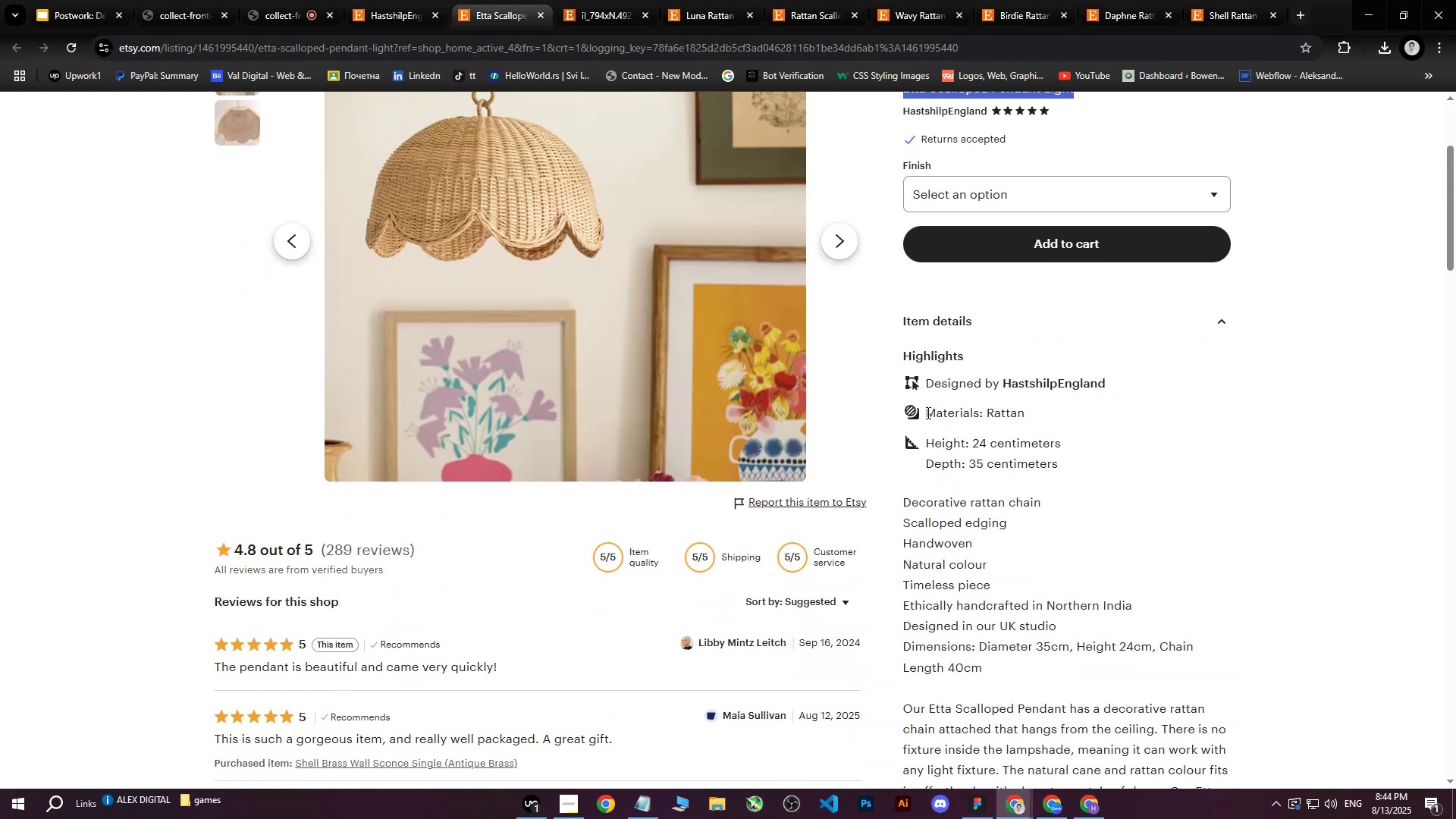 
left_click_drag(start_coordinate=[929, 406], to_coordinate=[1128, 497])
 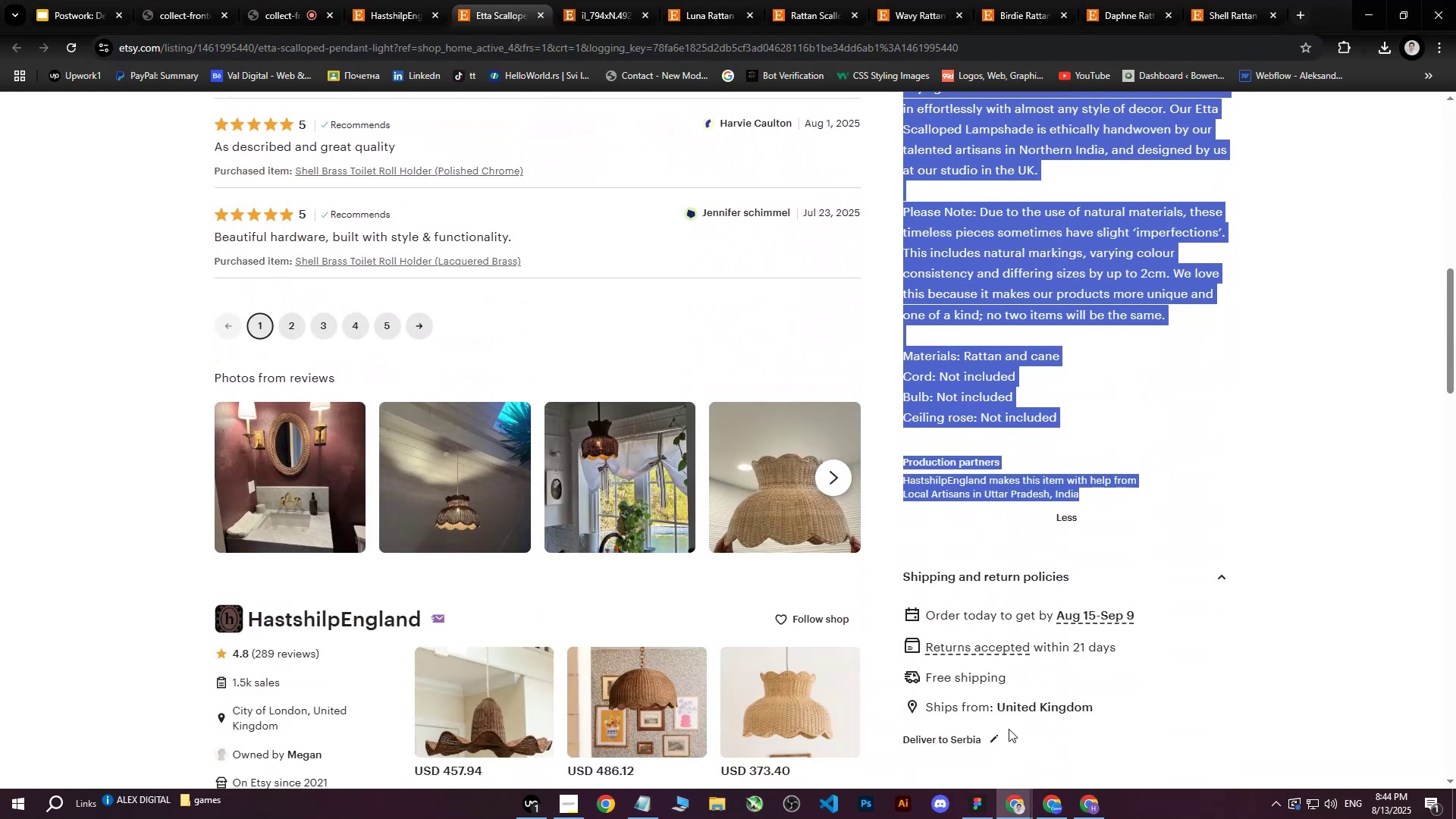 
scroll: coordinate [1125, 490], scroll_direction: down, amount: 9.0
 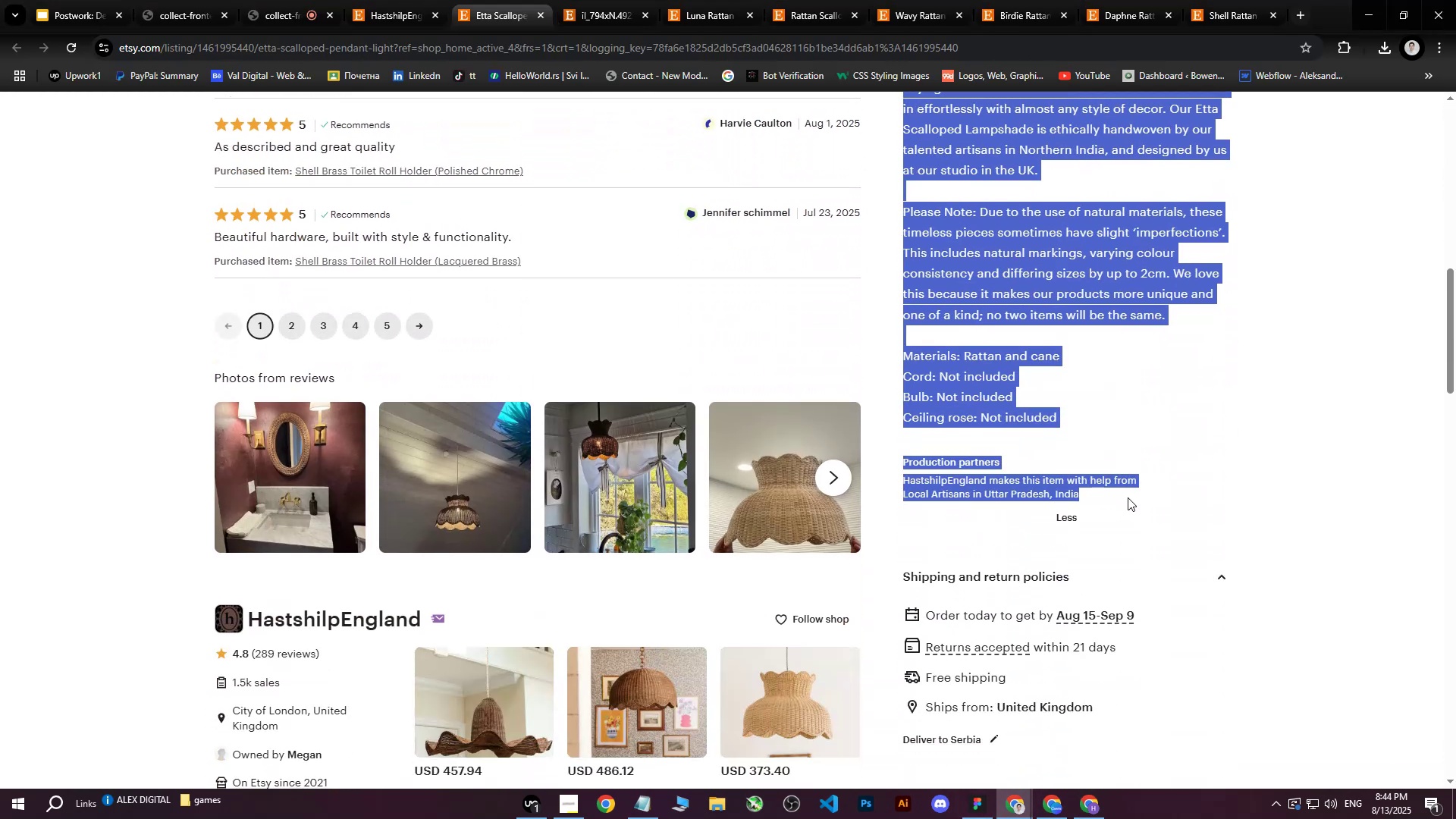 
key(Control+ControlLeft)
 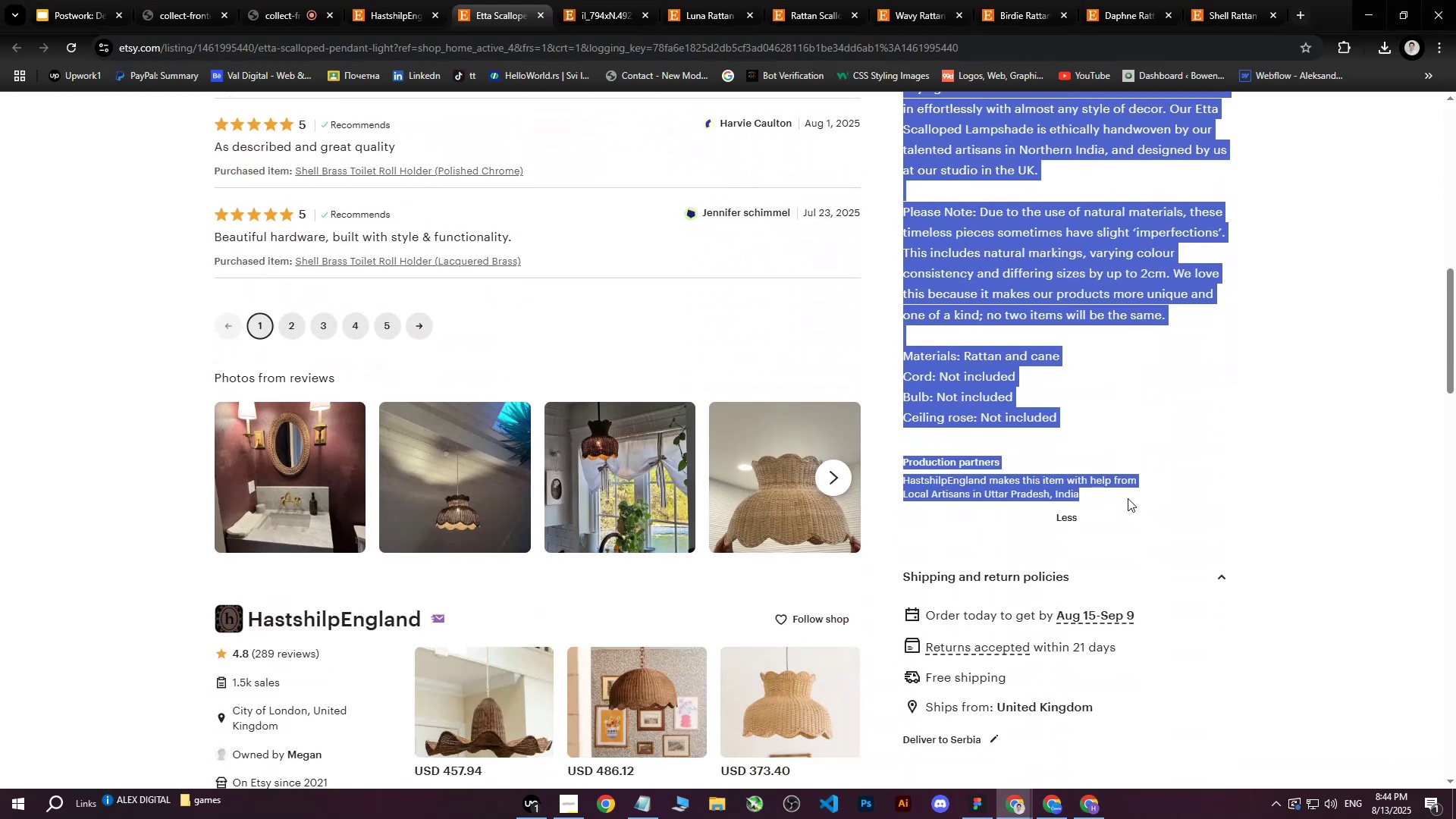 
key(Control+C)
 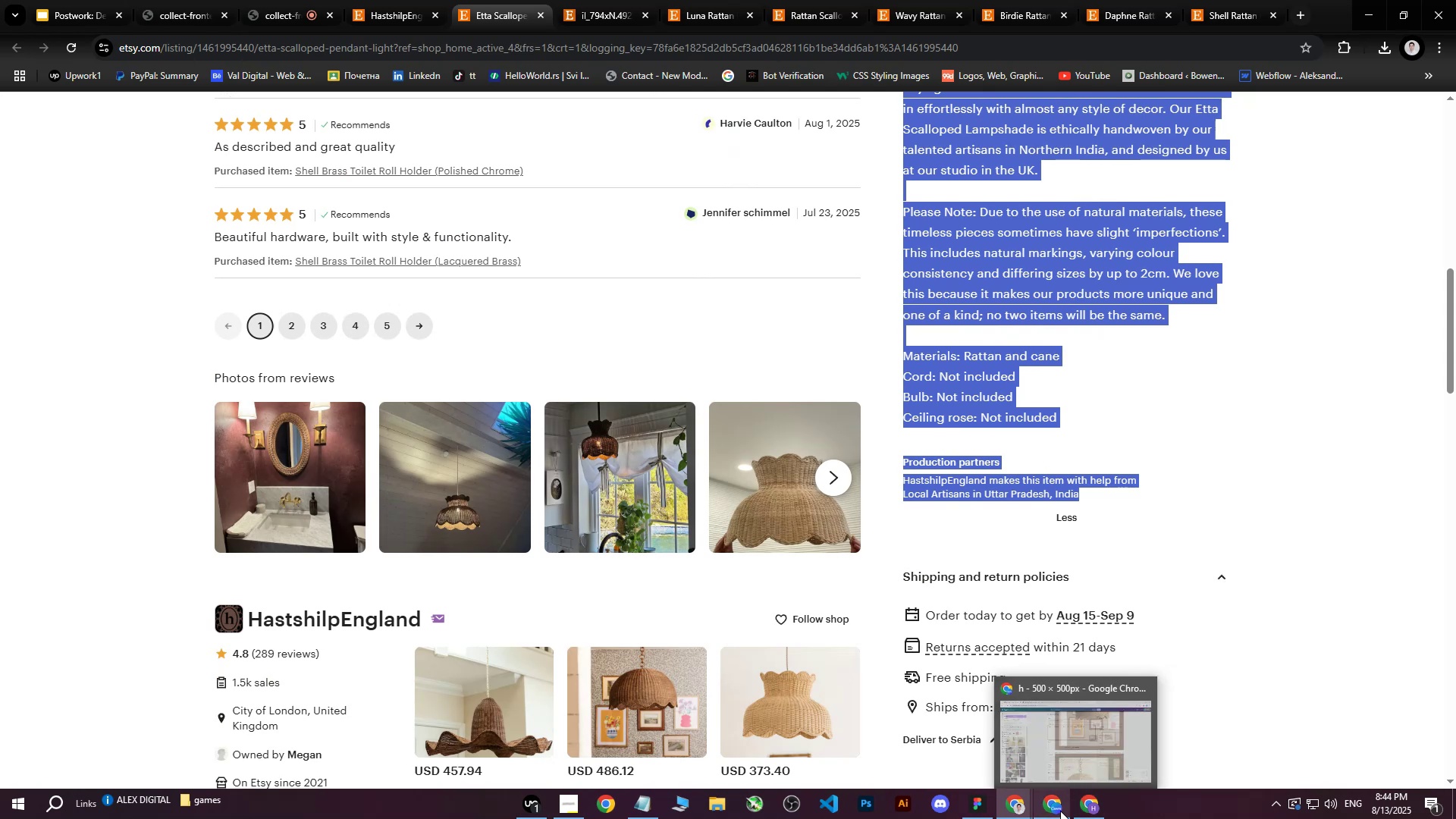 
left_click([1090, 809])
 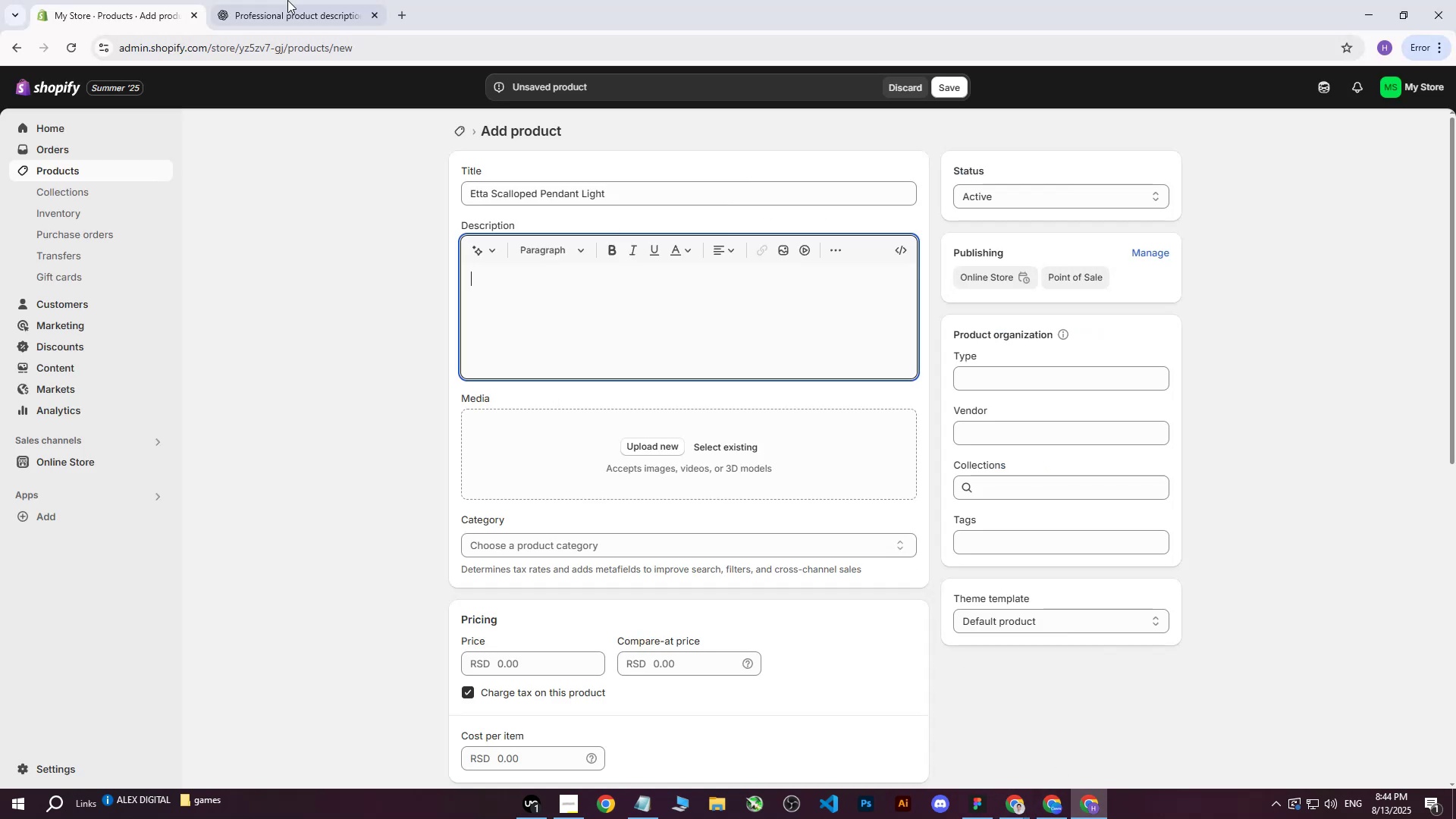 
left_click([230, 0])
 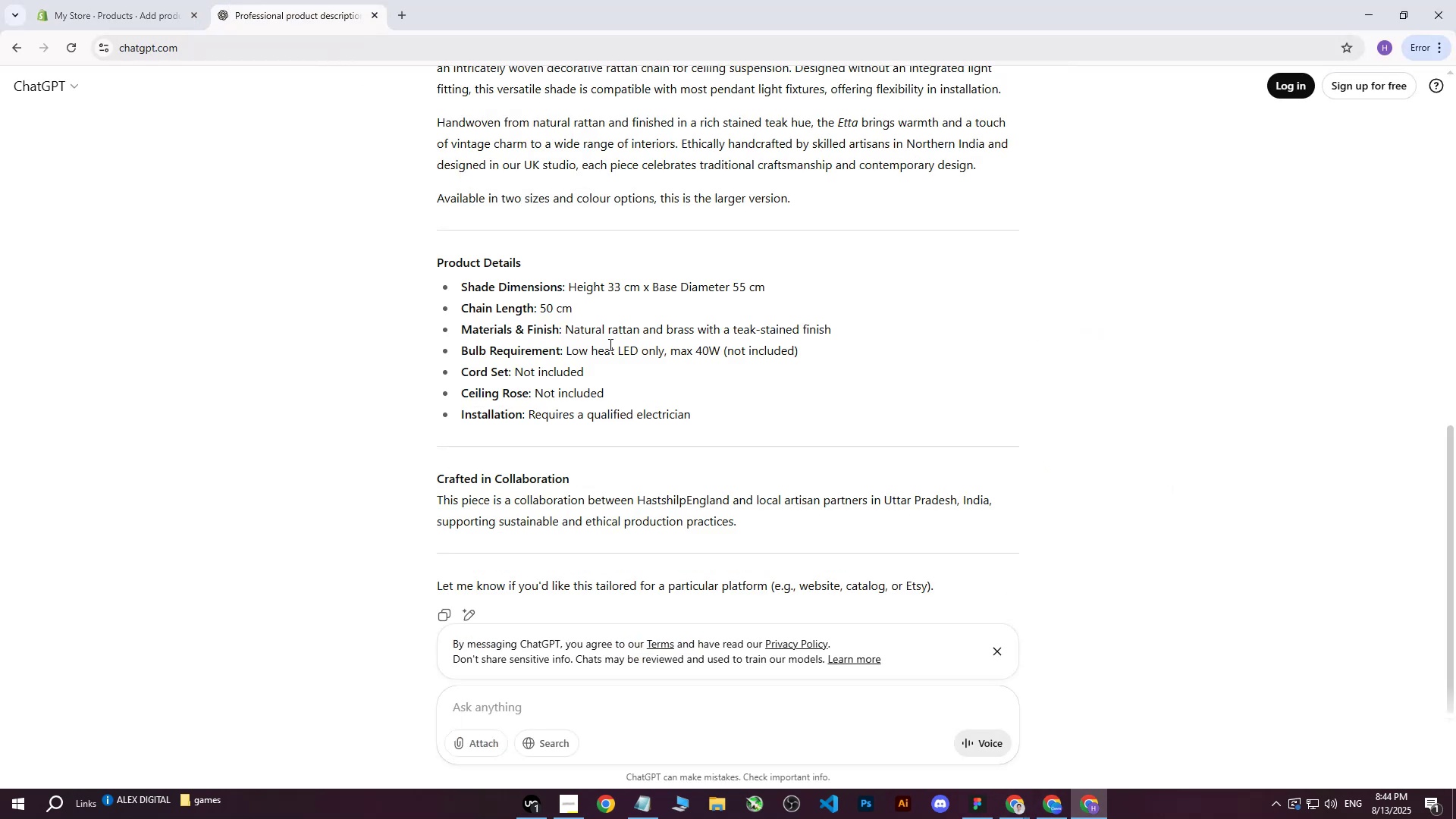 
scroll: coordinate [631, 492], scroll_direction: down, amount: 7.0
 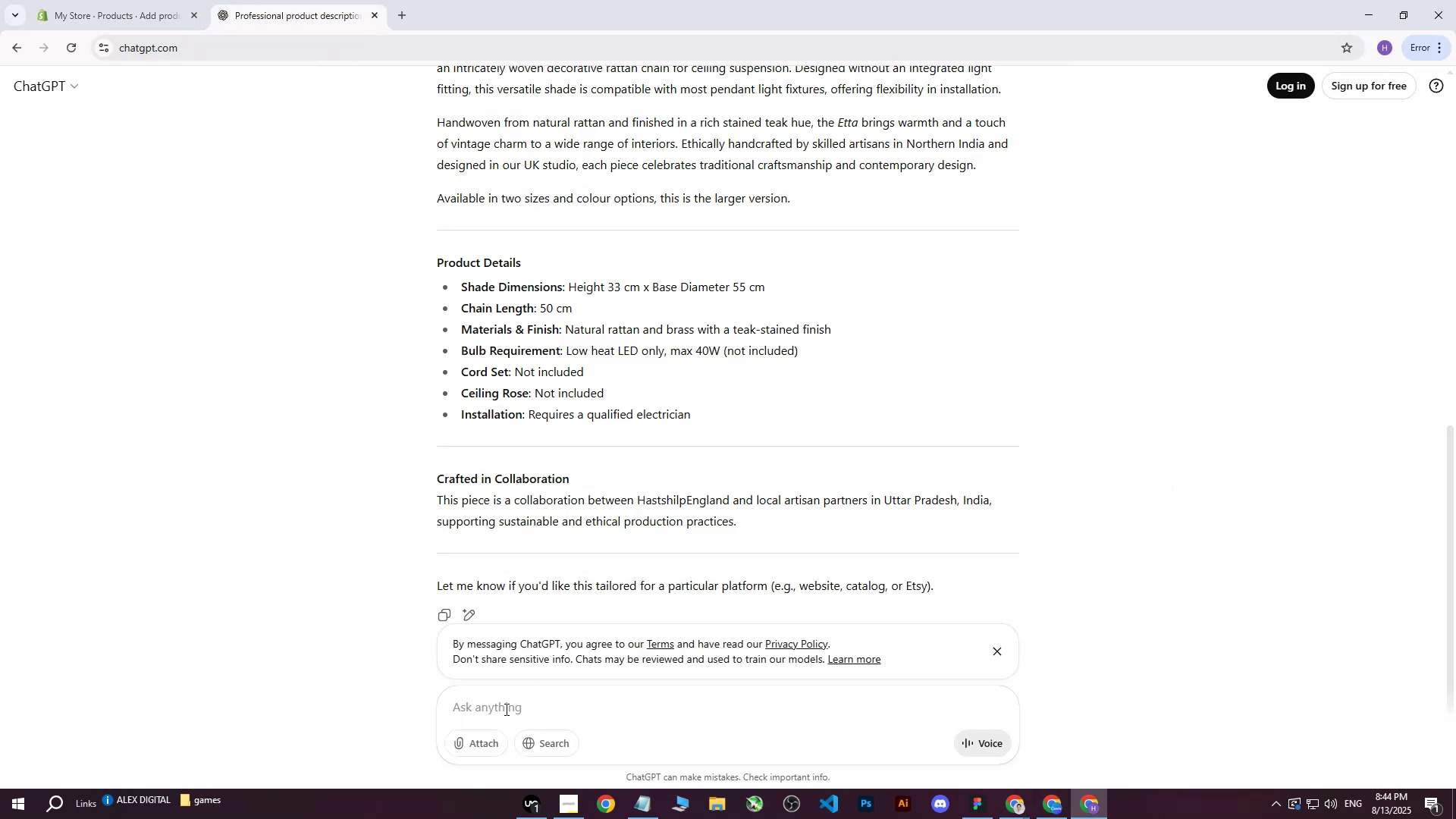 
left_click([511, 705])
 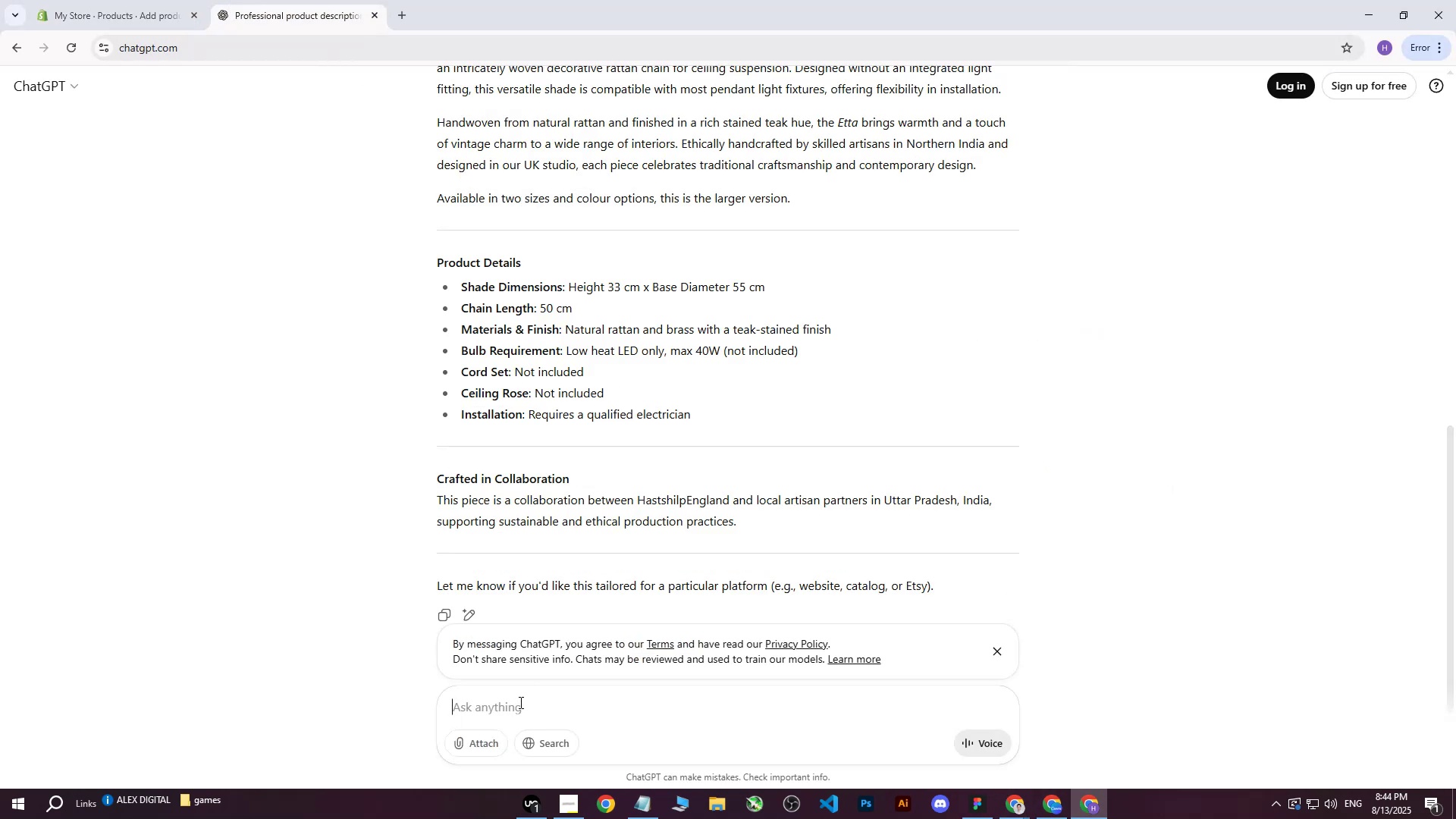 
key(Control+ControlLeft)
 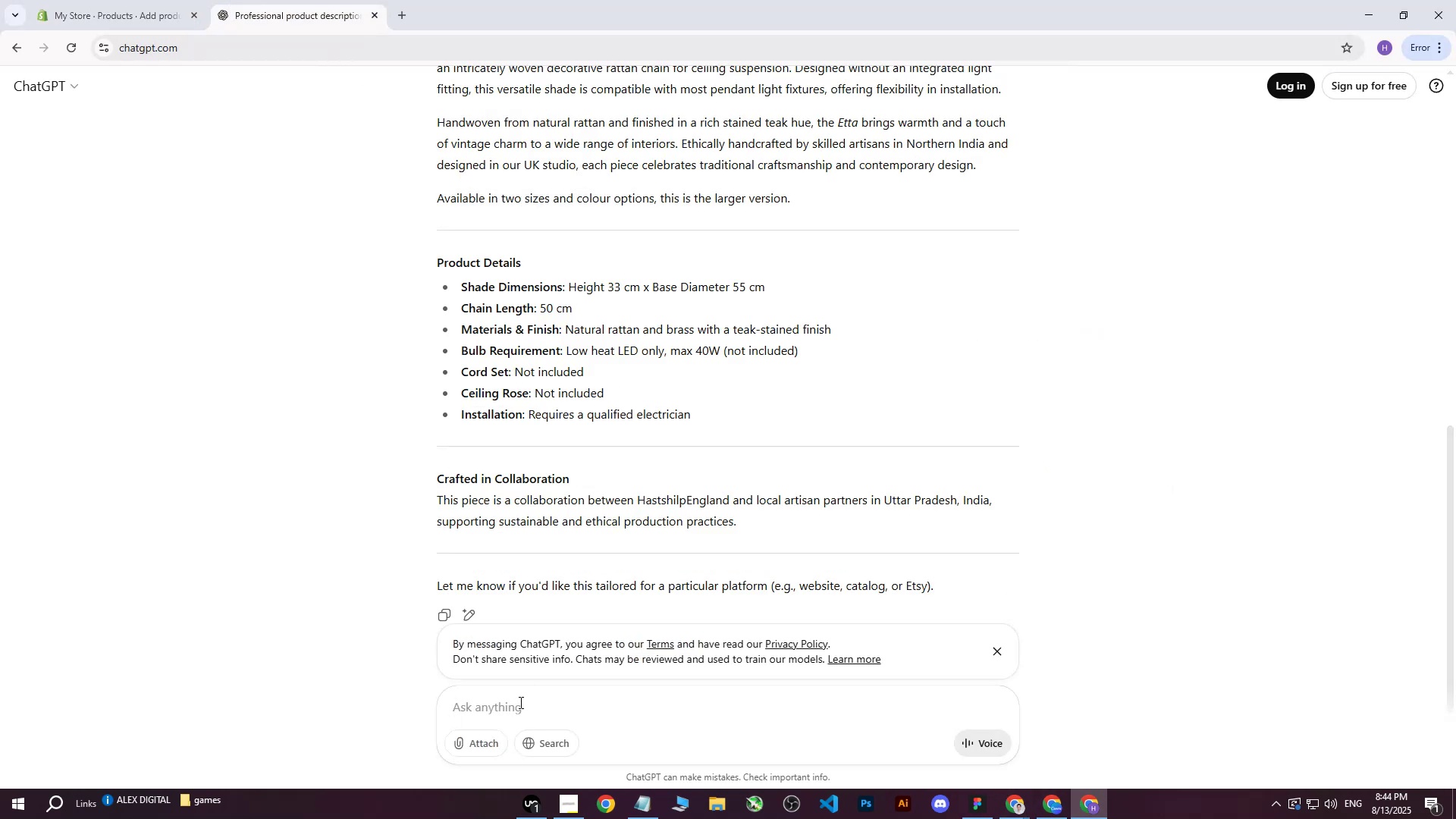 
key(Control+V)
 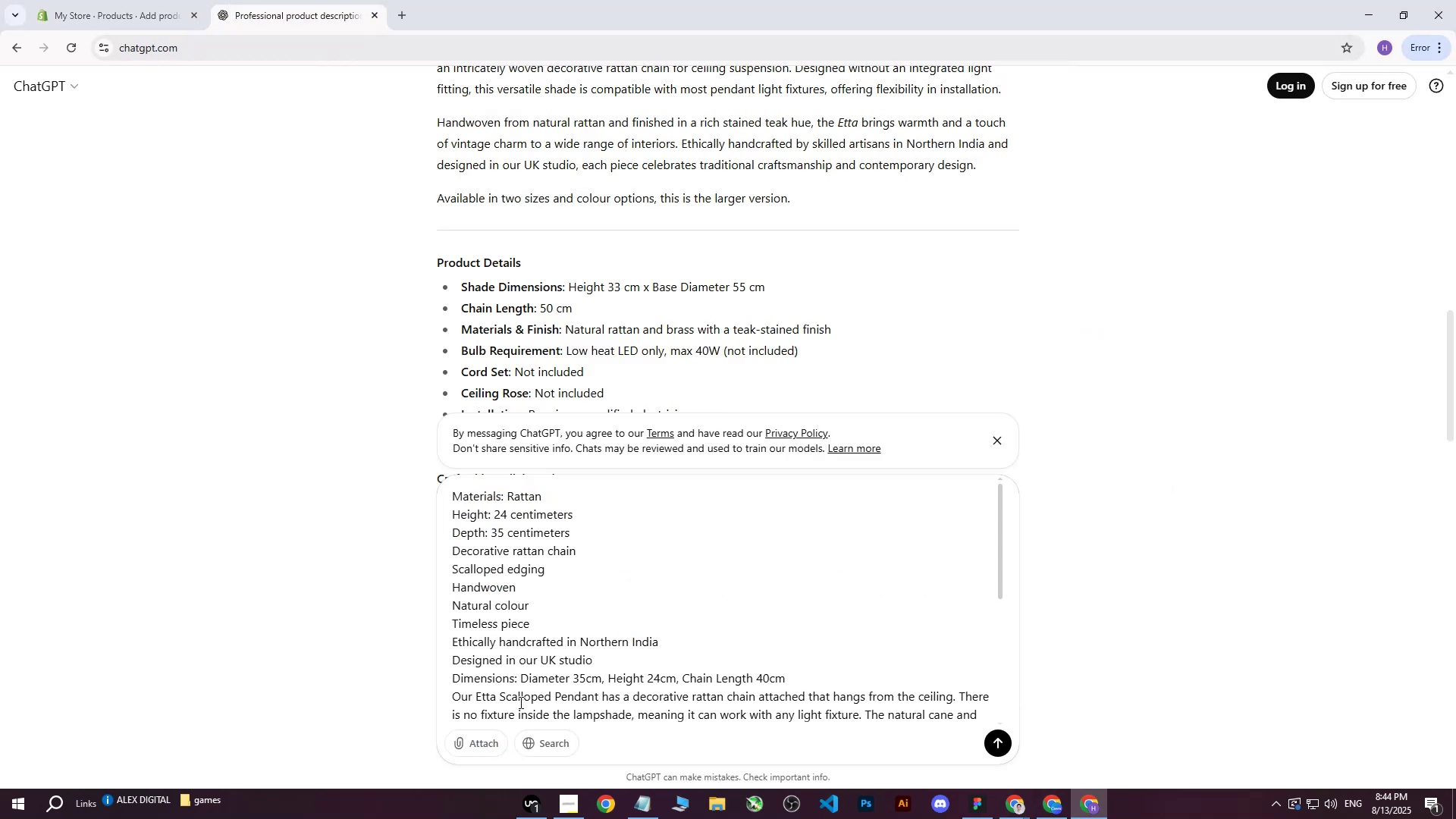 
type( . Like last bclo)
key(Backspace)
key(Backspace)
key(Backspace)
type(lock write me that o)
key(Backspace)
type(more professional)
 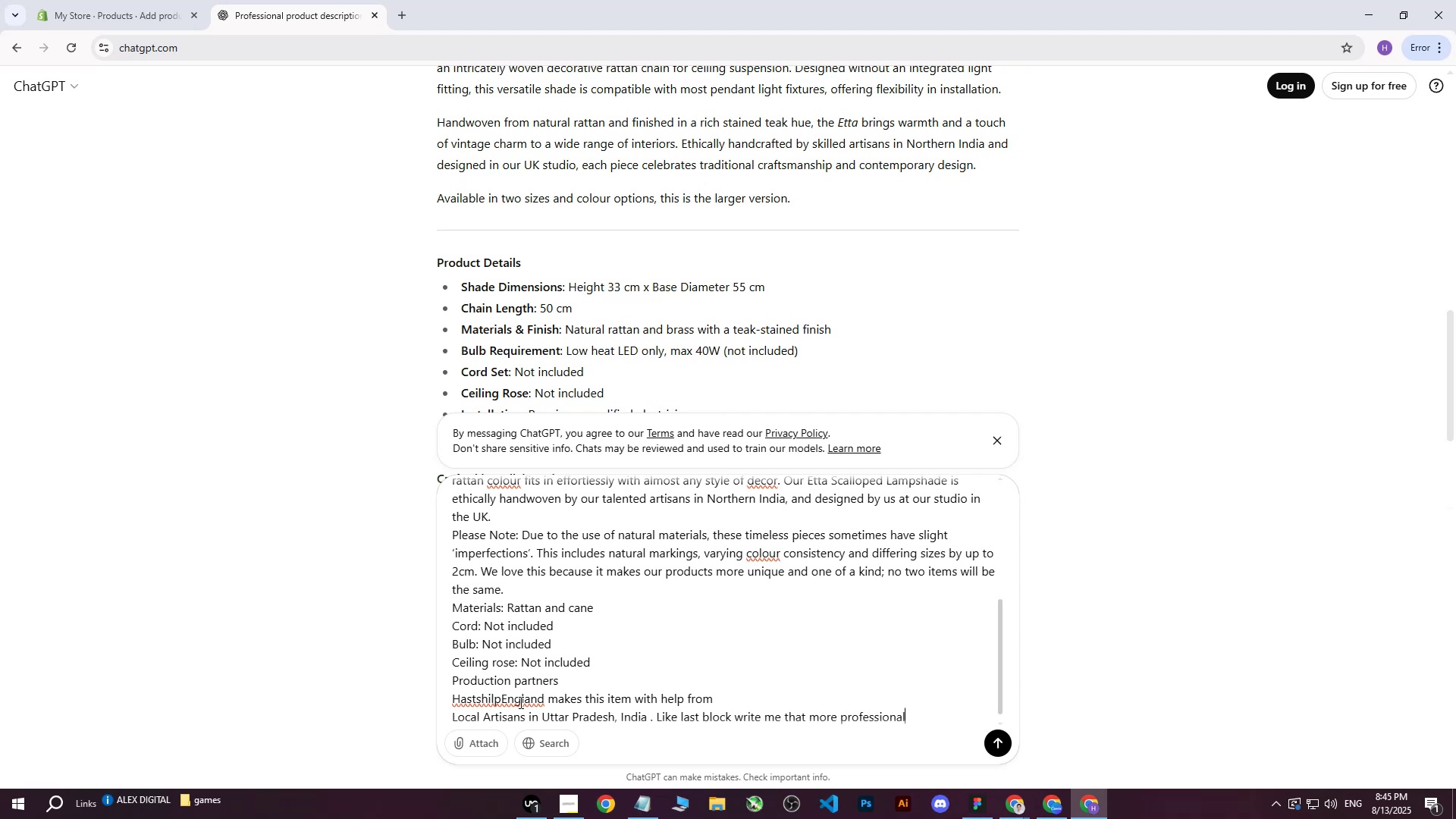 
key(Enter)
 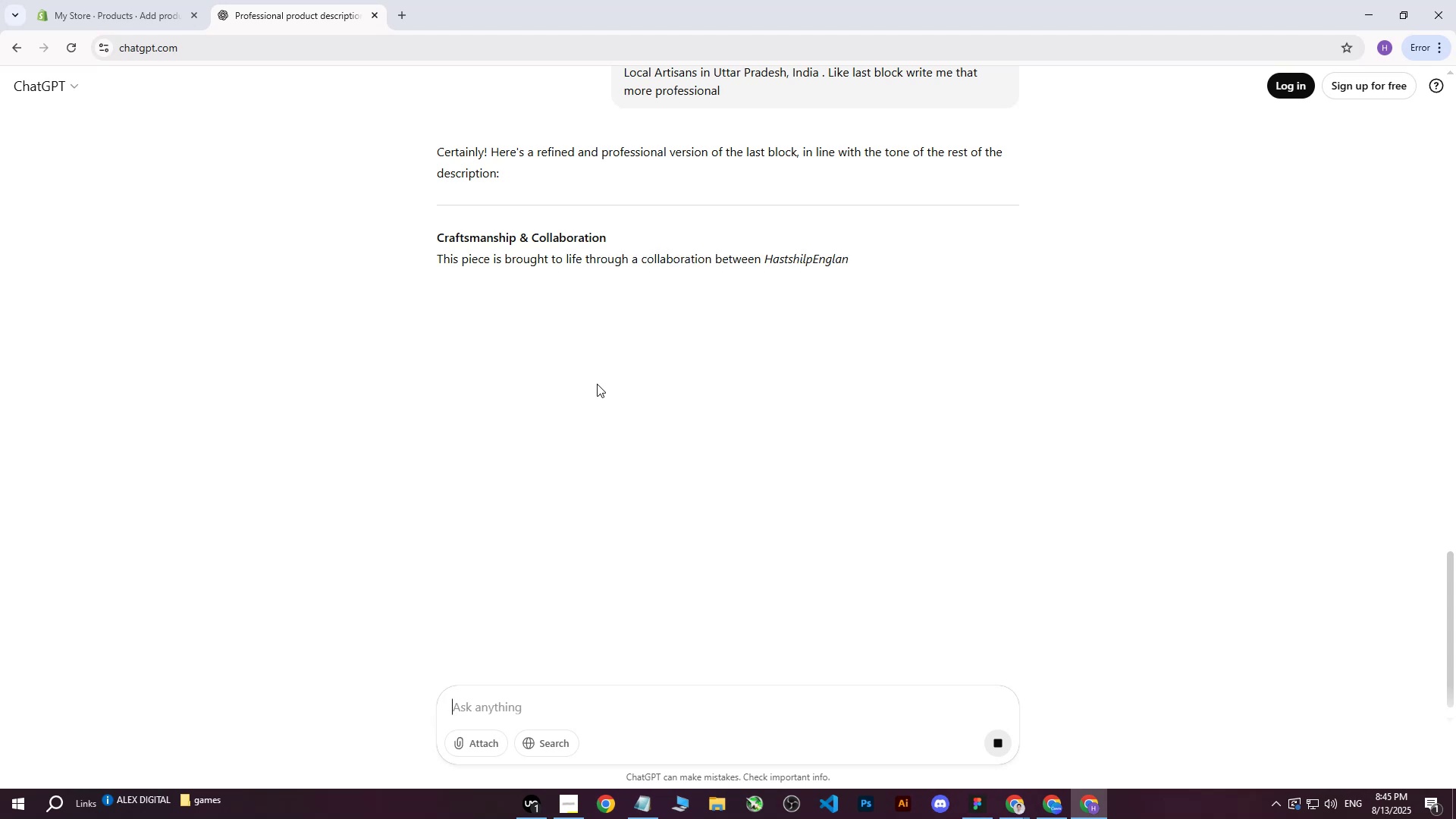 
left_click_drag(start_coordinate=[438, 236], to_coordinate=[443, 237])
 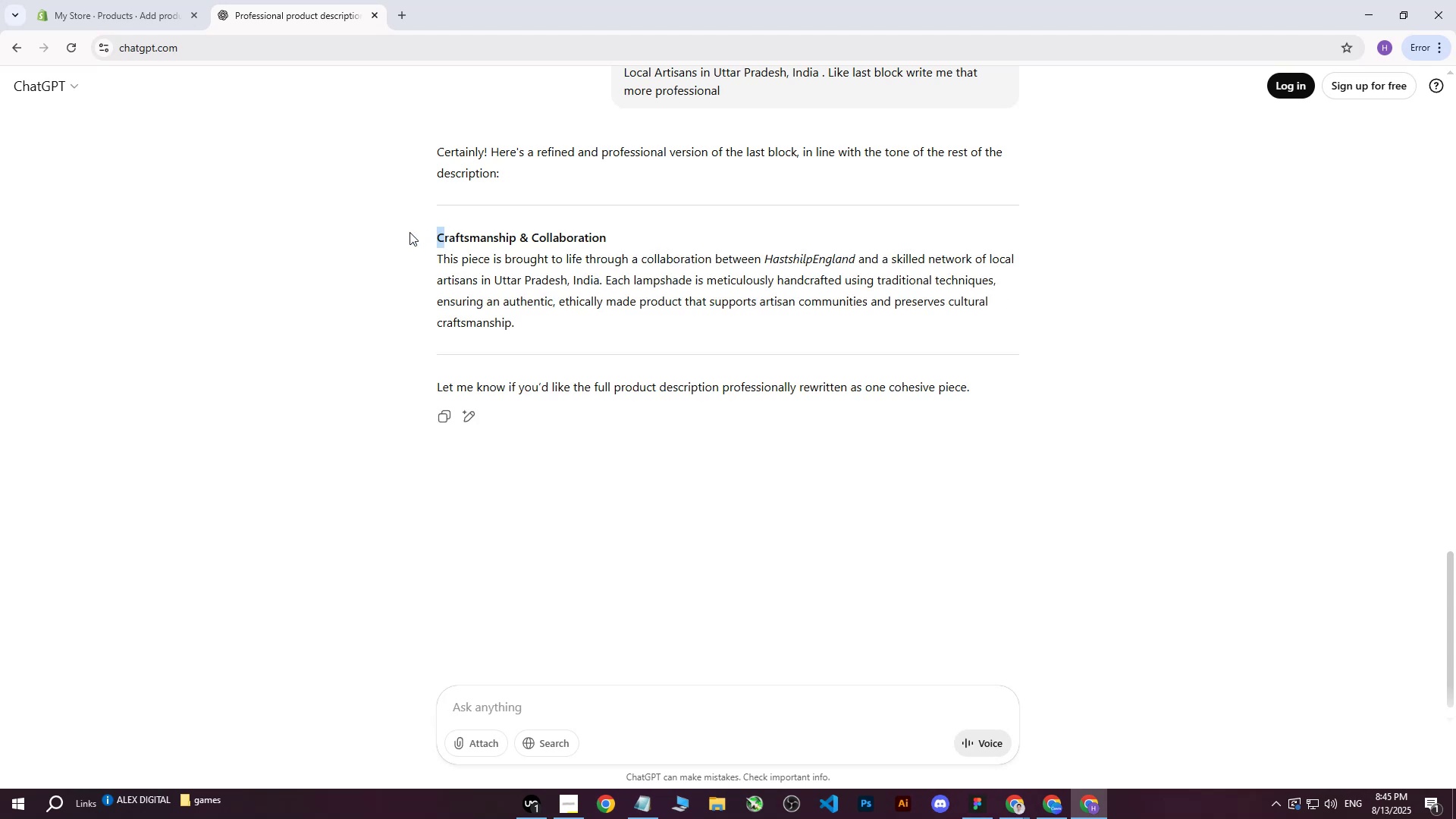 
left_click([410, 232])
 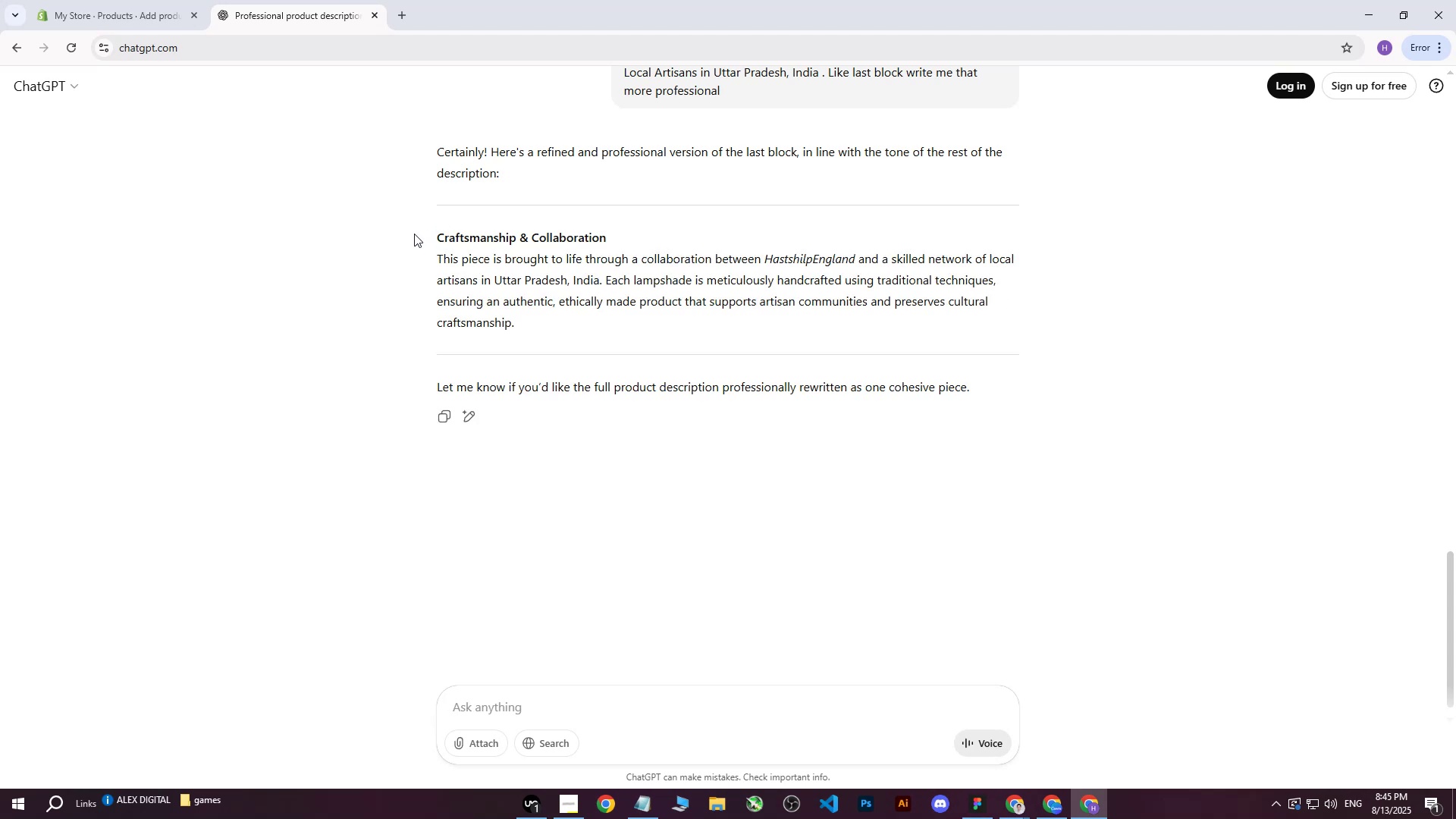 
scroll: coordinate [466, 265], scroll_direction: up, amount: 6.0
 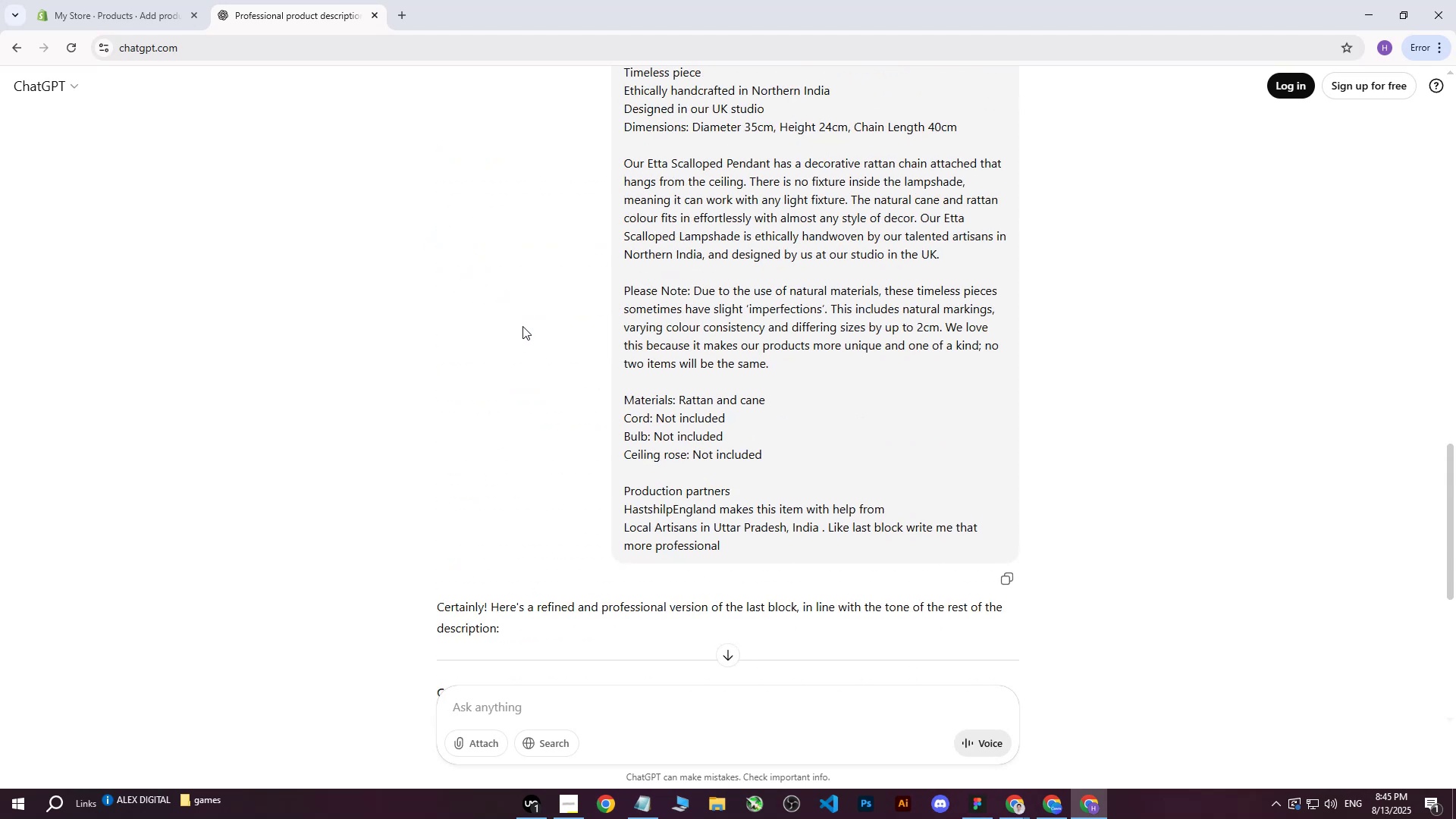 
scroll: coordinate [549, 360], scroll_direction: down, amount: 9.0
 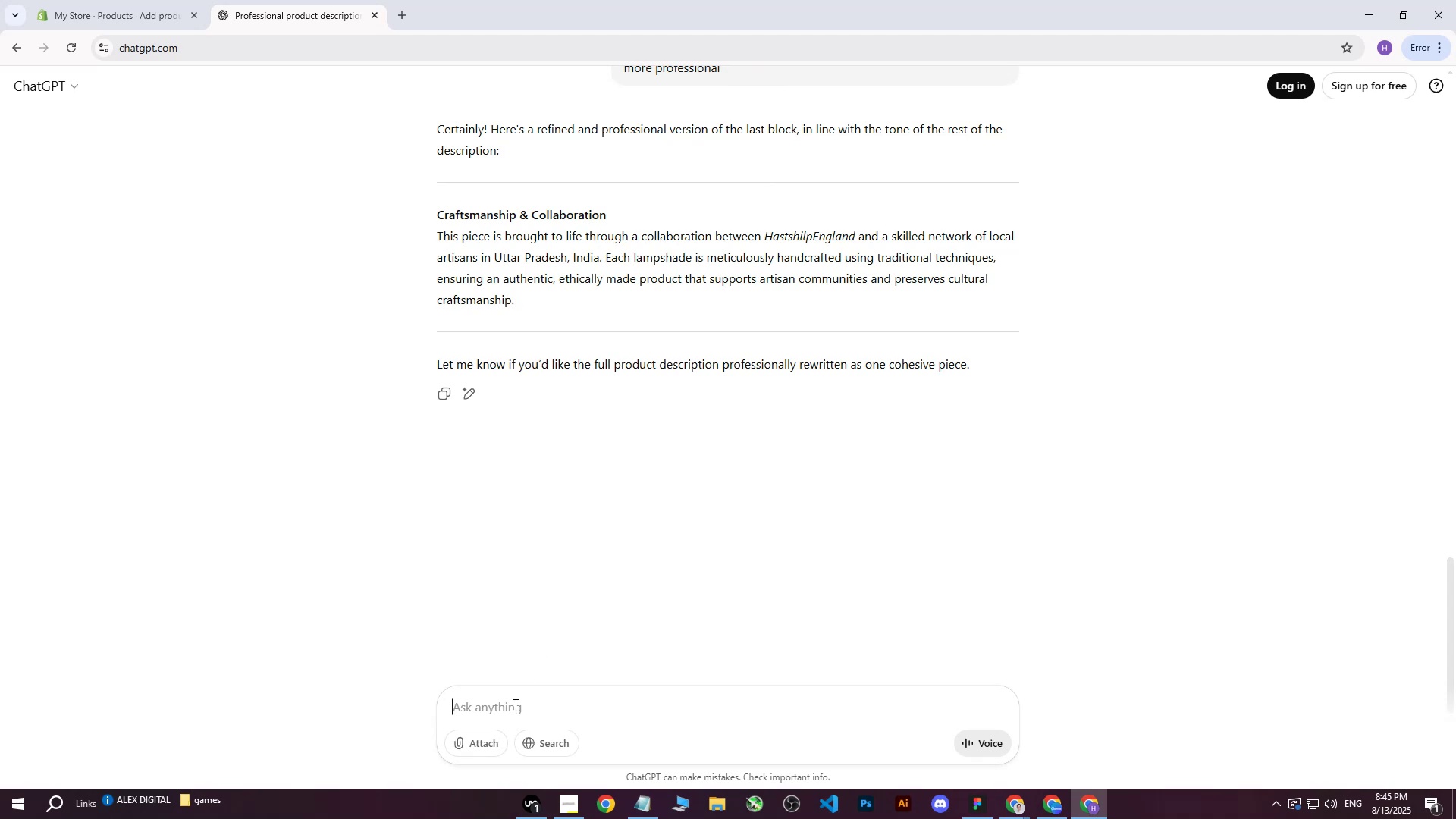 
key(Control+V)
 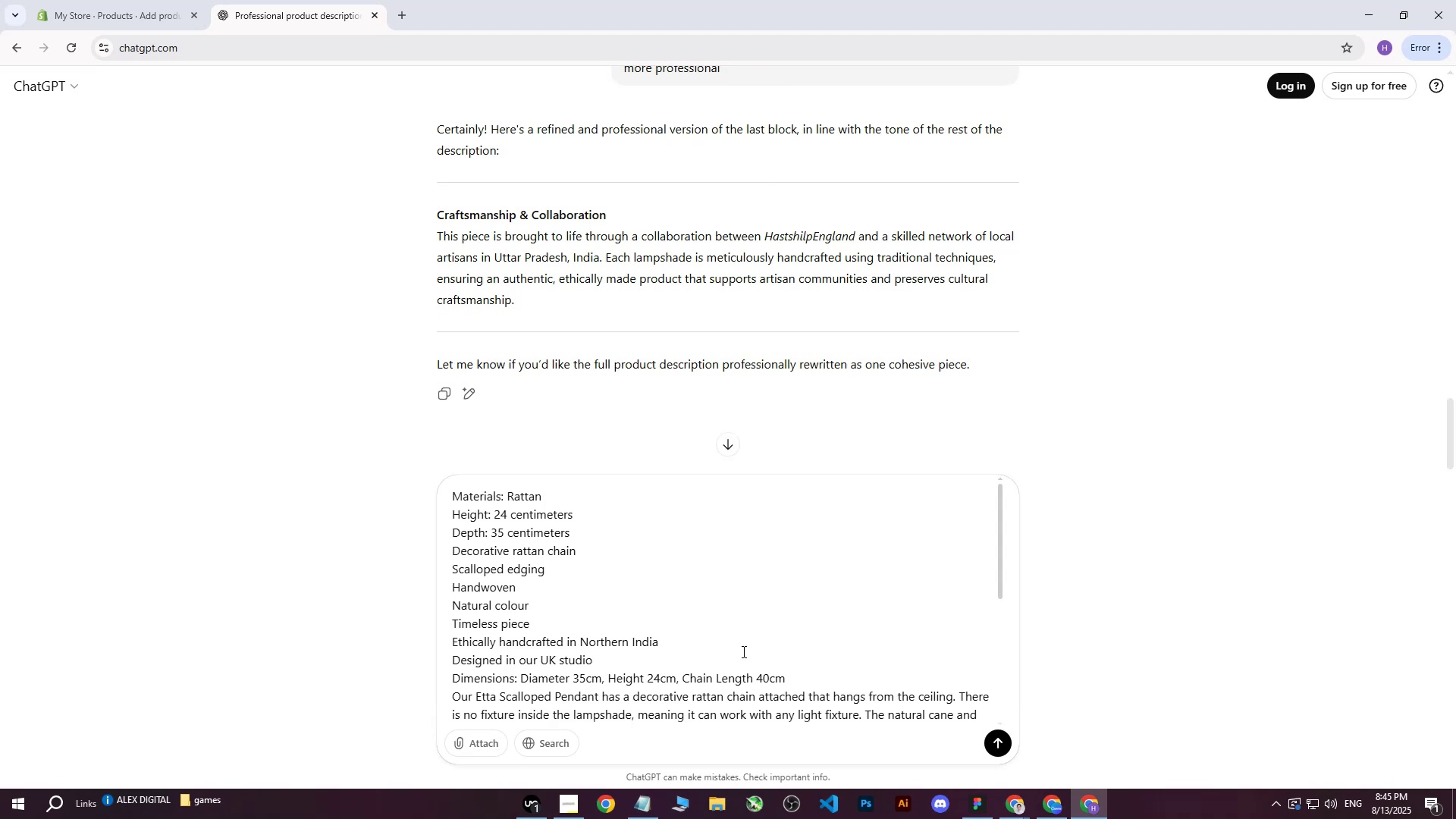 
scroll: coordinate [458, 522], scroll_direction: up, amount: 11.0
 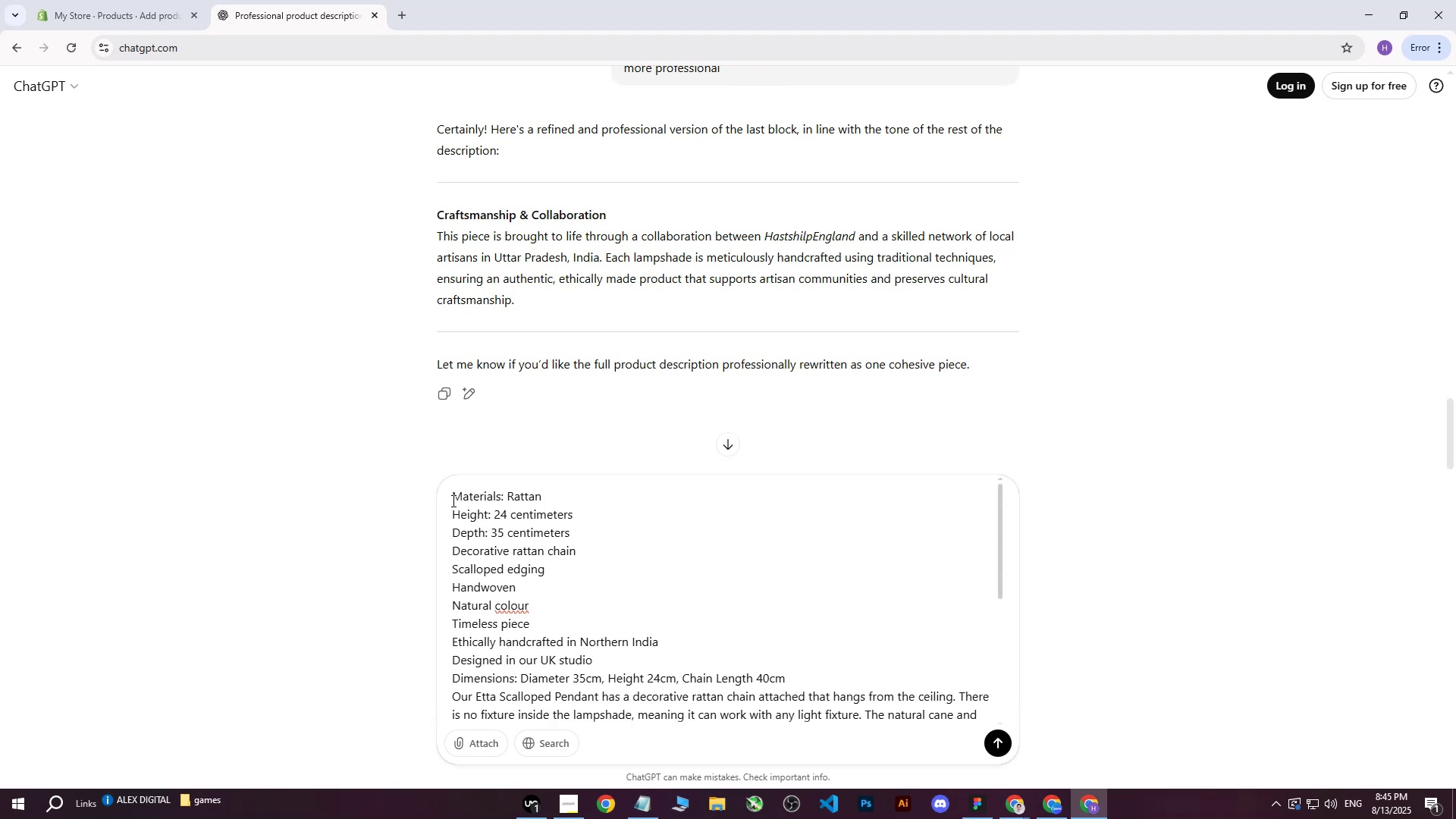 
left_click([448, 498])
 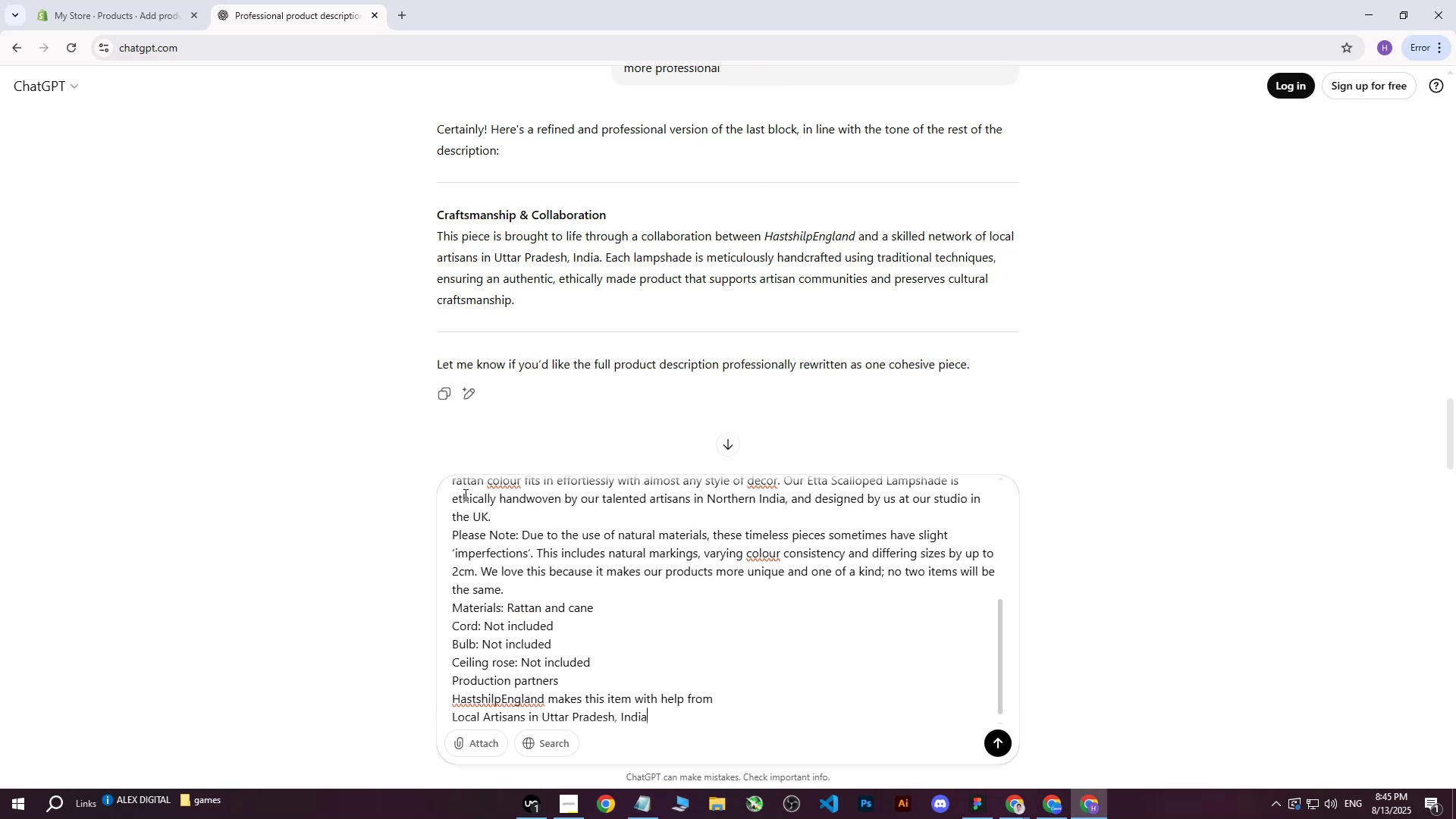 
scroll: coordinate [450, 513], scroll_direction: up, amount: 13.0
 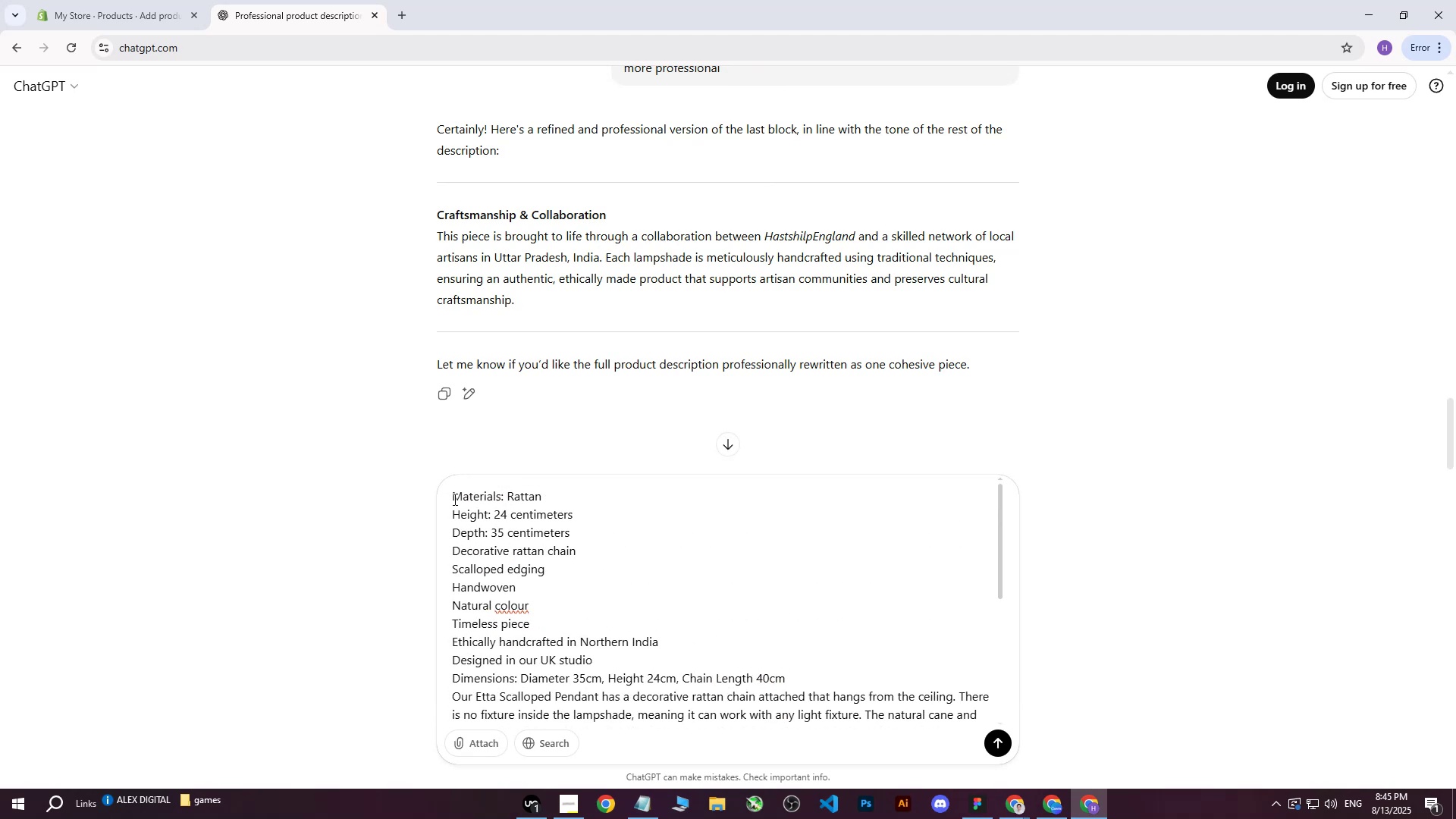 
left_click([454, 498])
 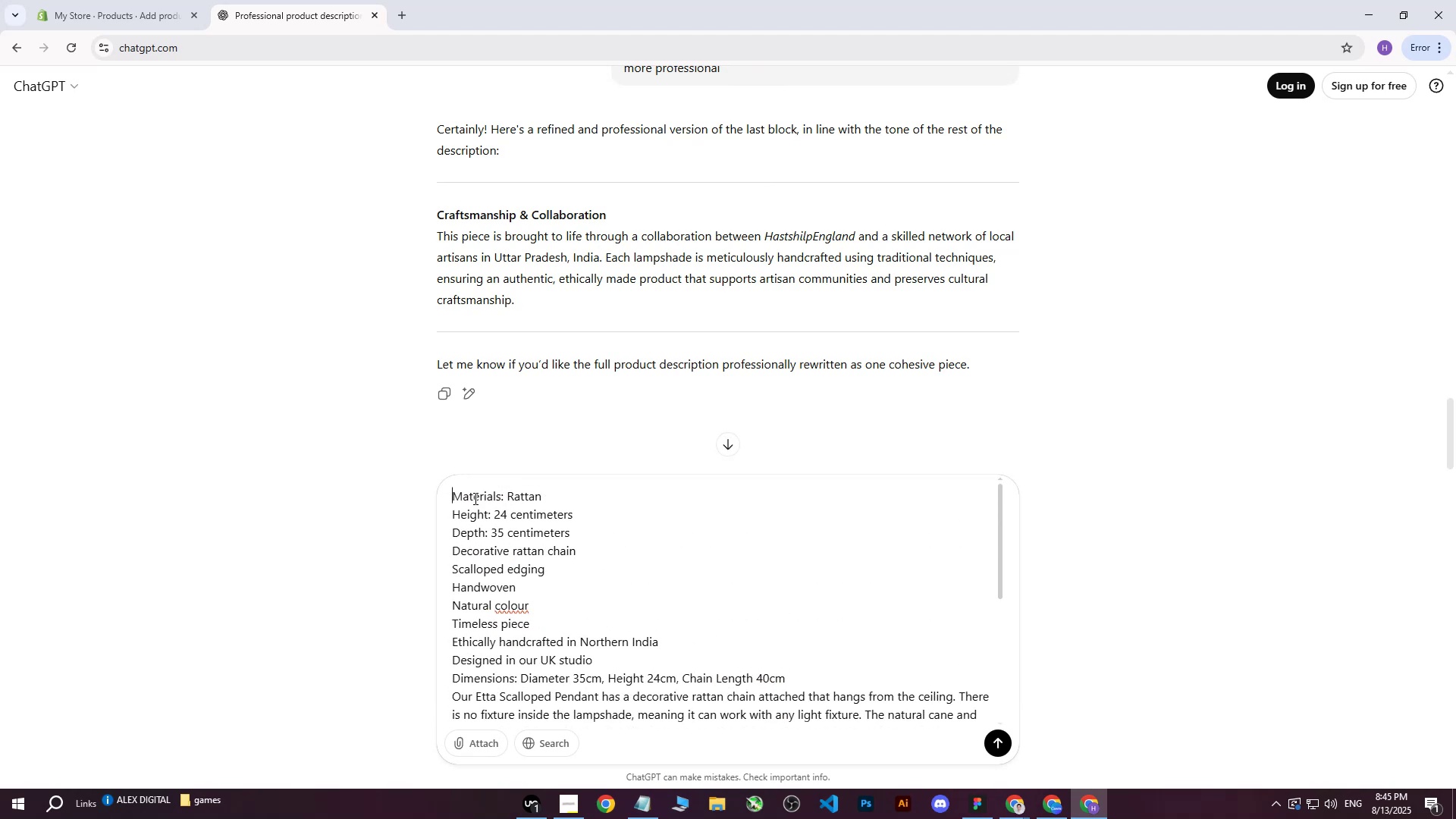 
type(w)
key(Backspace)
type(WRITE ME THIS MORE PRE)
key(Backspace)
type(OFESI)
key(Backspace)
type(SIONAL: )
 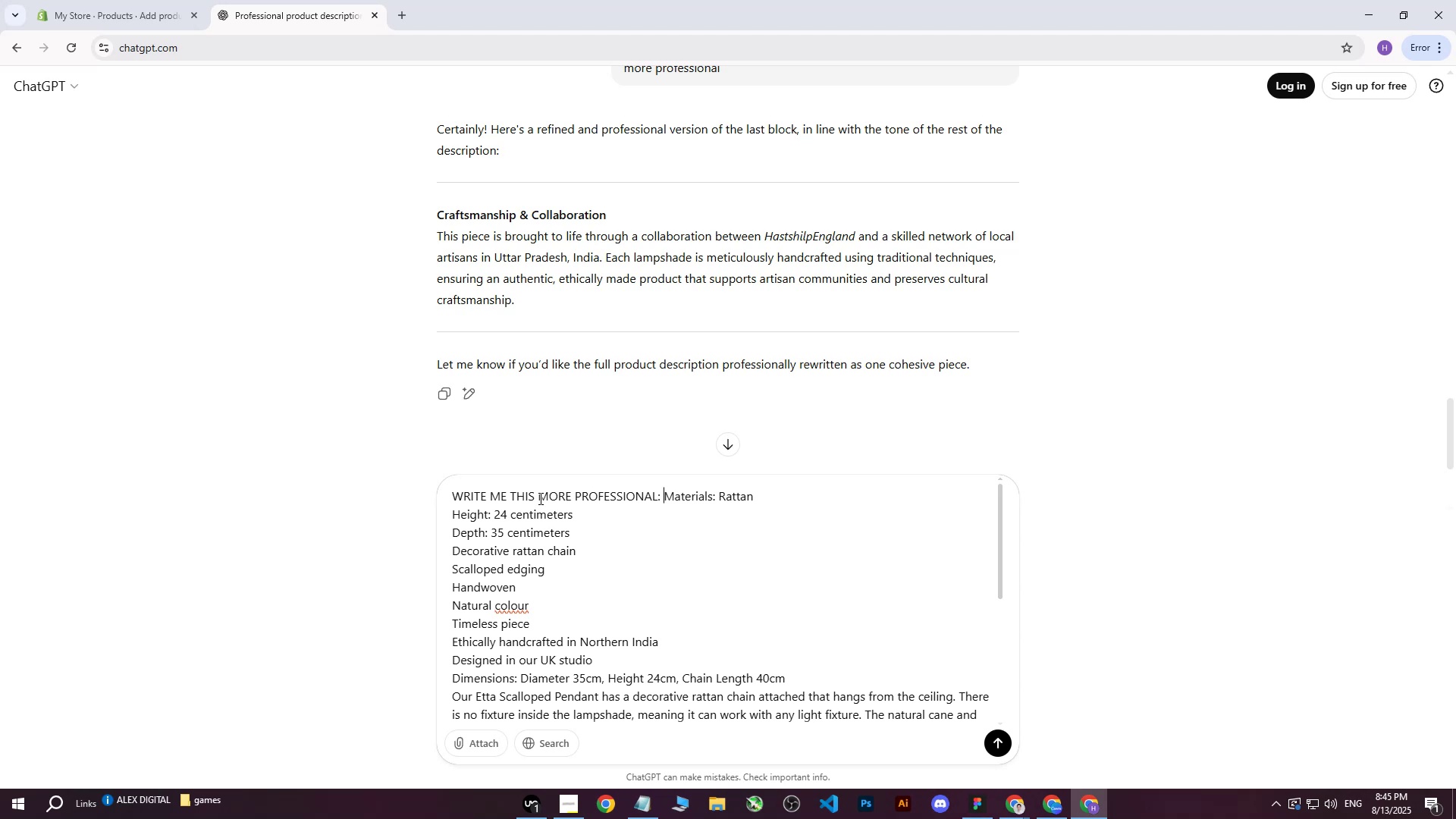 
key(Enter)
 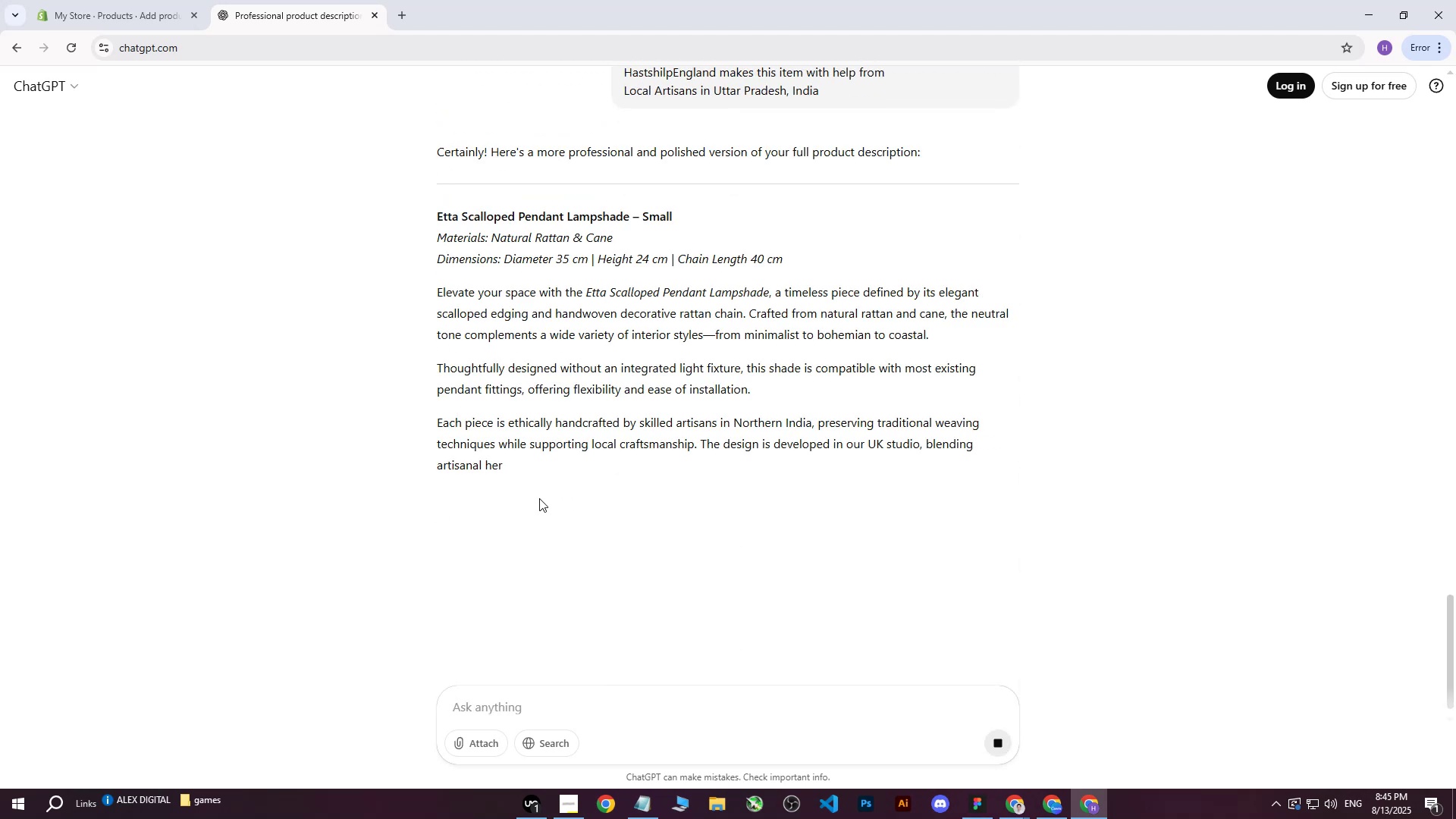 
wait(11.17)
 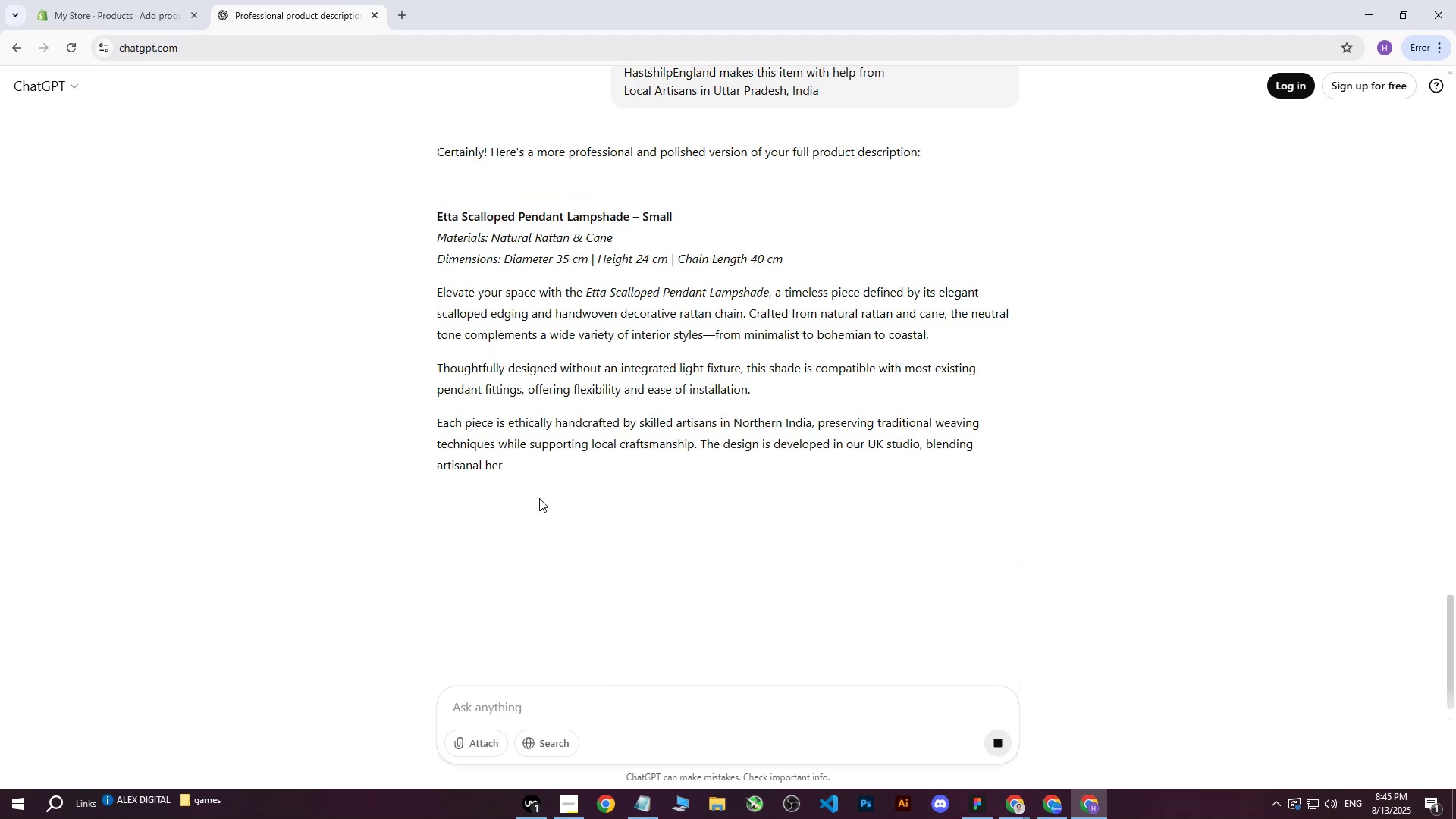 
scroll: coordinate [493, 384], scroll_direction: down, amount: 6.0
 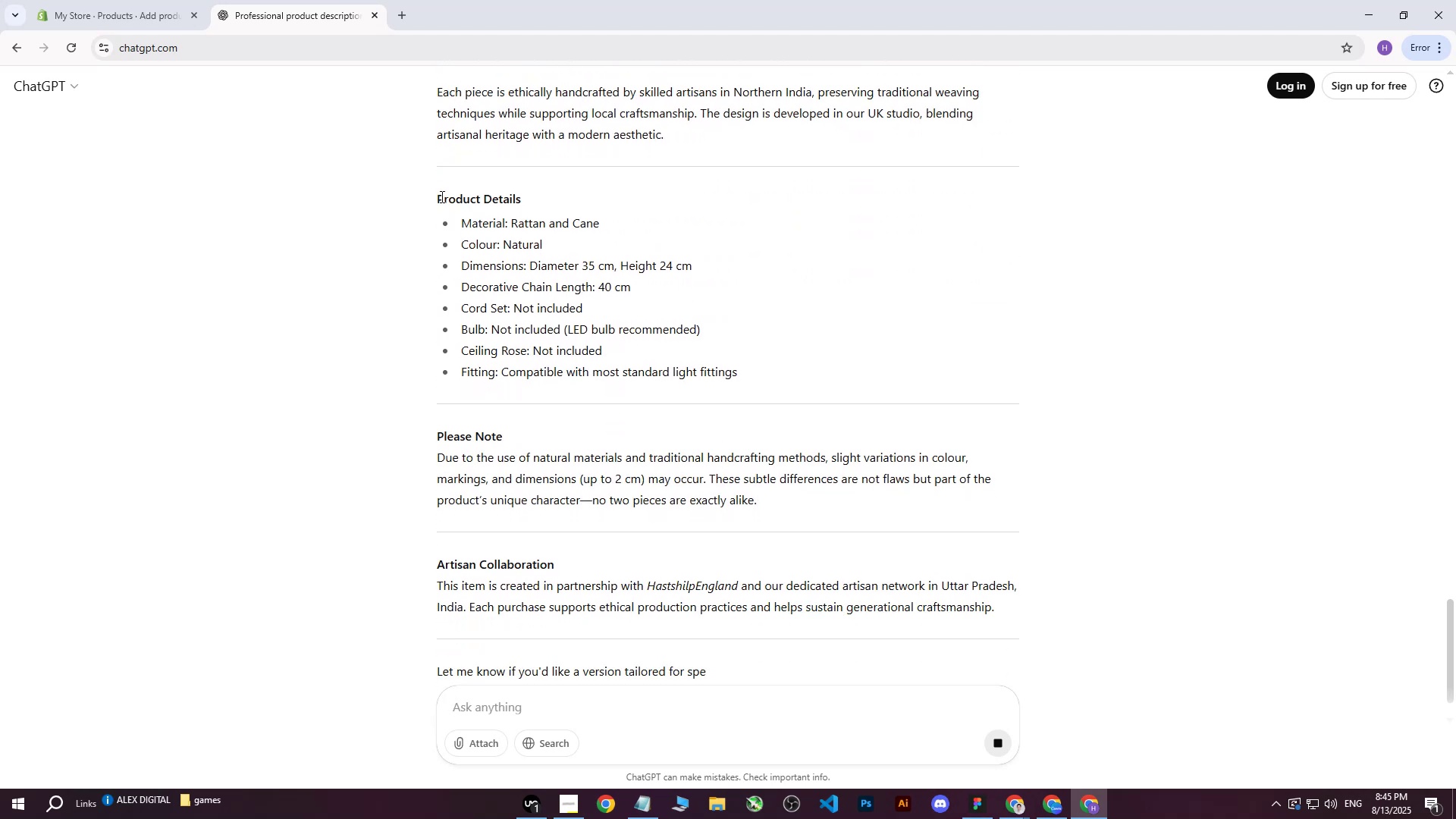 
left_click_drag(start_coordinate=[438, 195], to_coordinate=[1043, 524])
 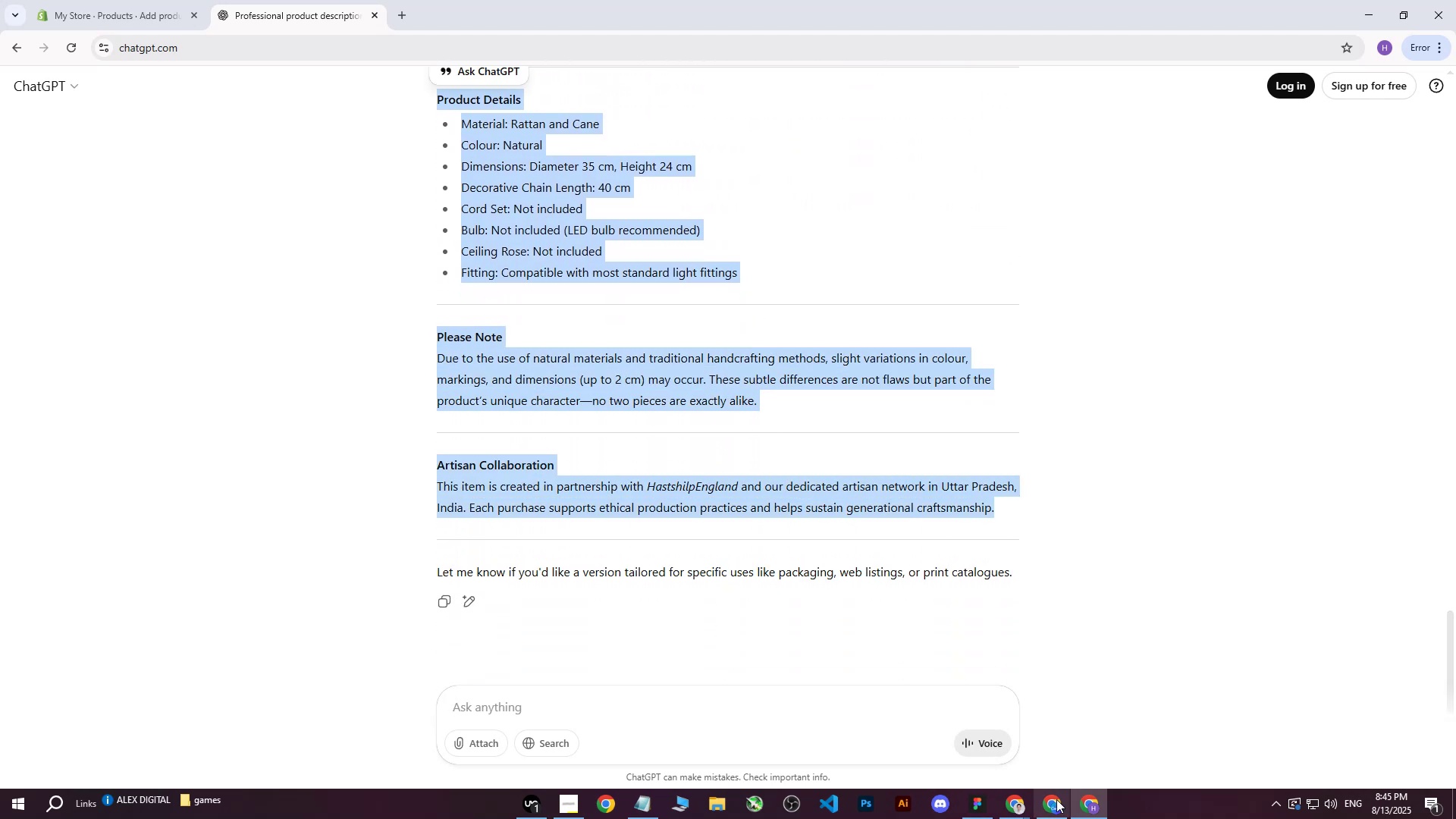 
scroll: coordinate [757, 372], scroll_direction: down, amount: 4.0
 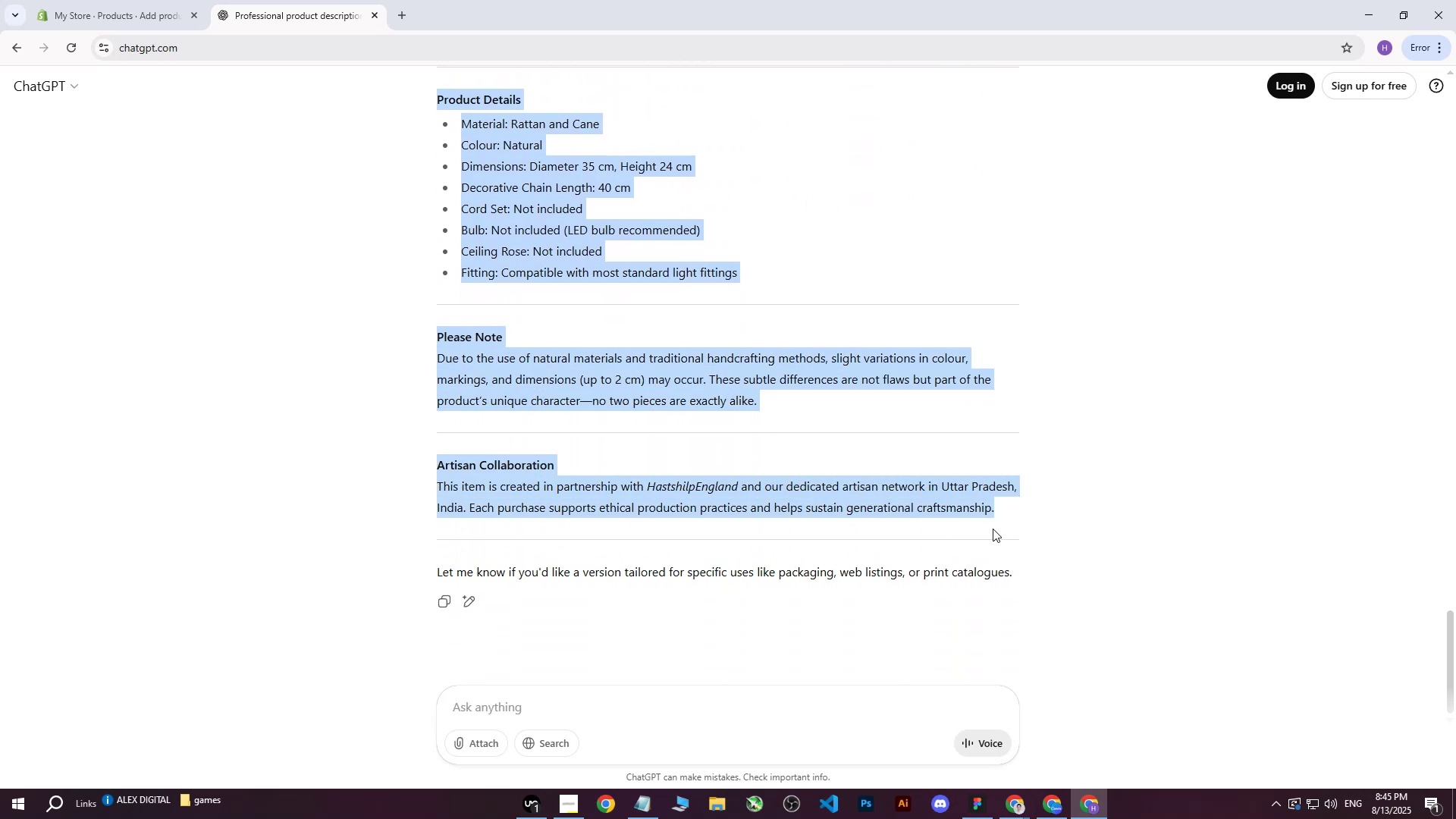 
key(Control+ControlLeft)
 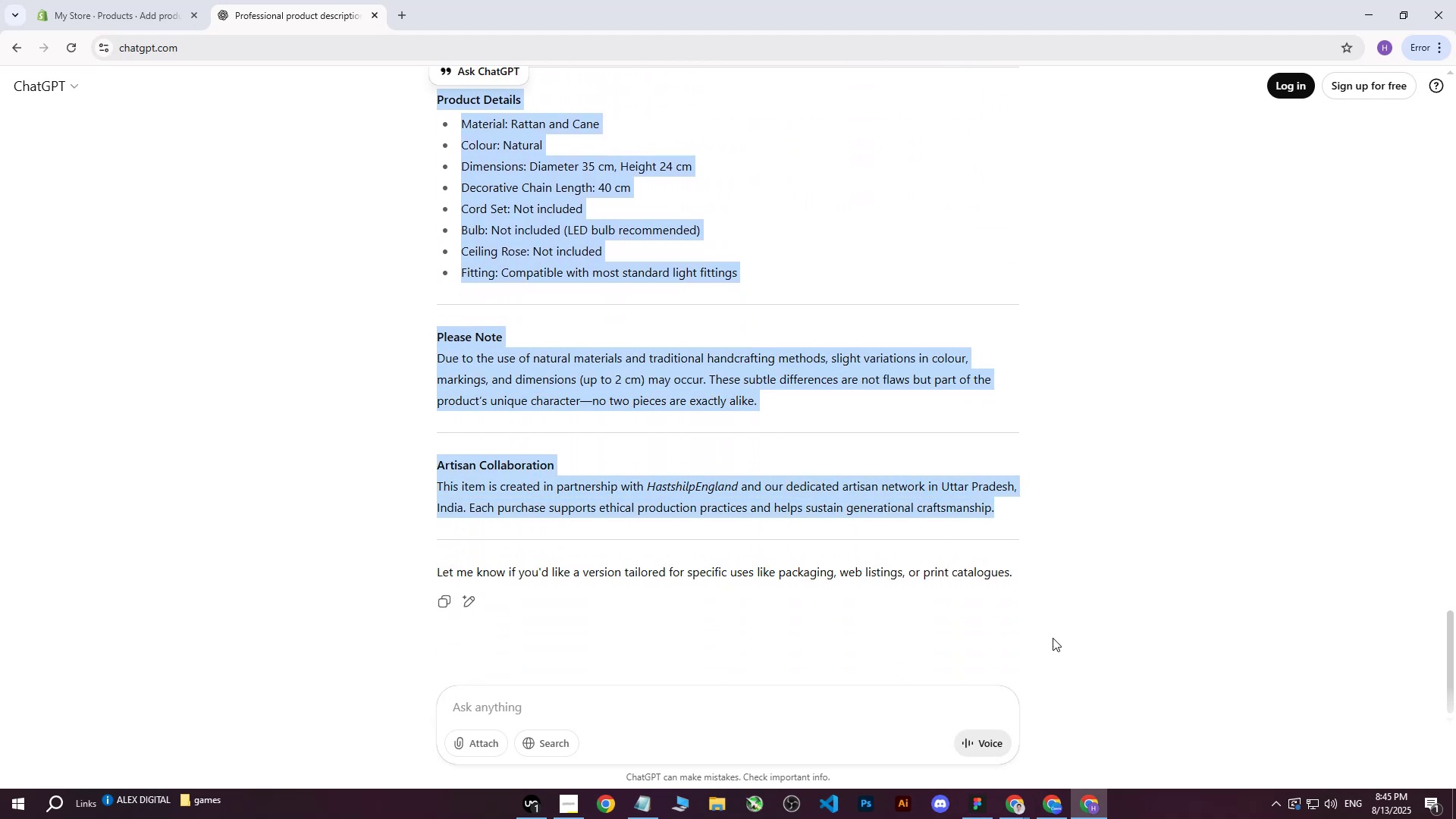 
key(Control+C)
 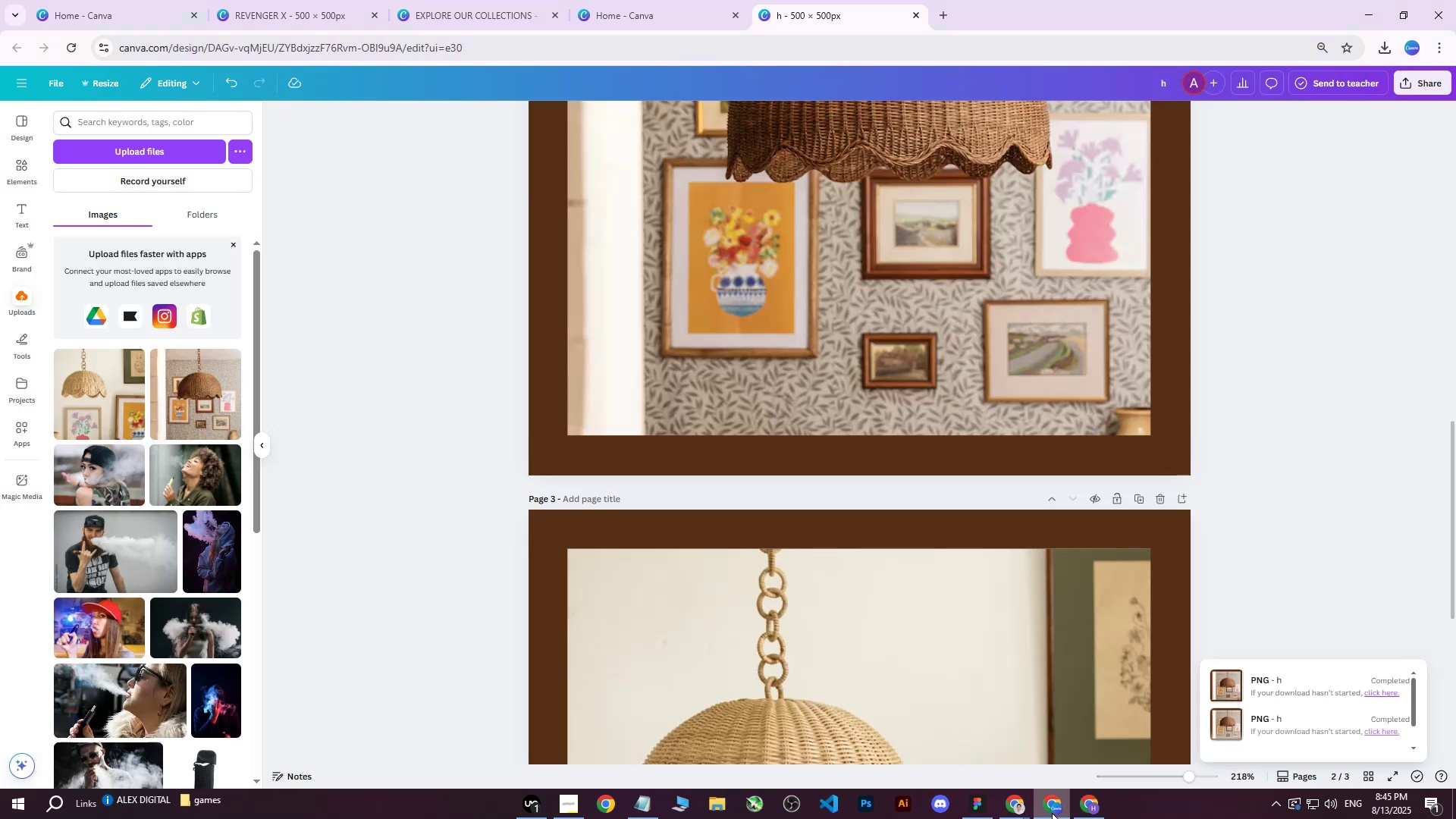 
left_click([1052, 811])
 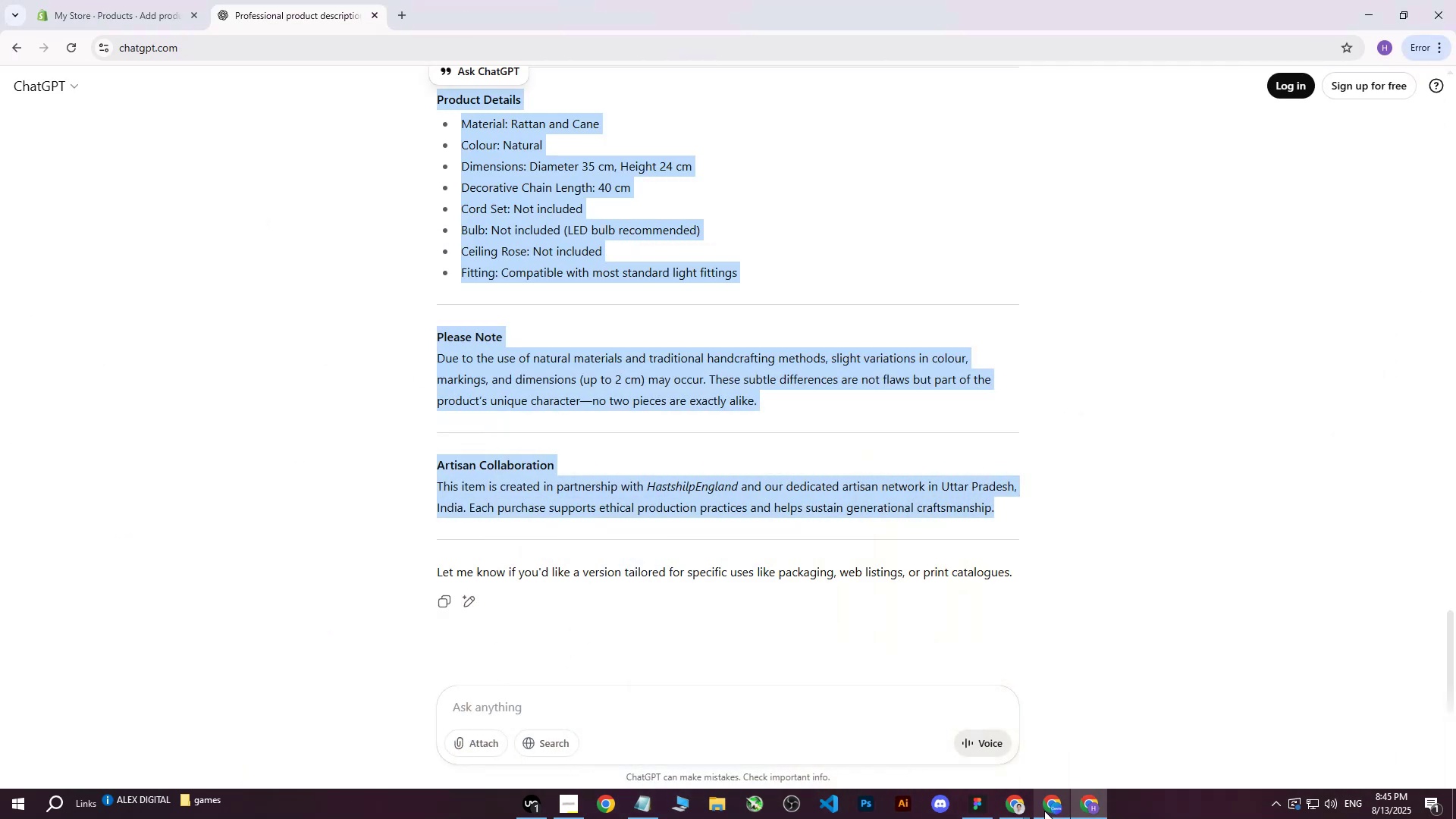 
left_click([1044, 811])
 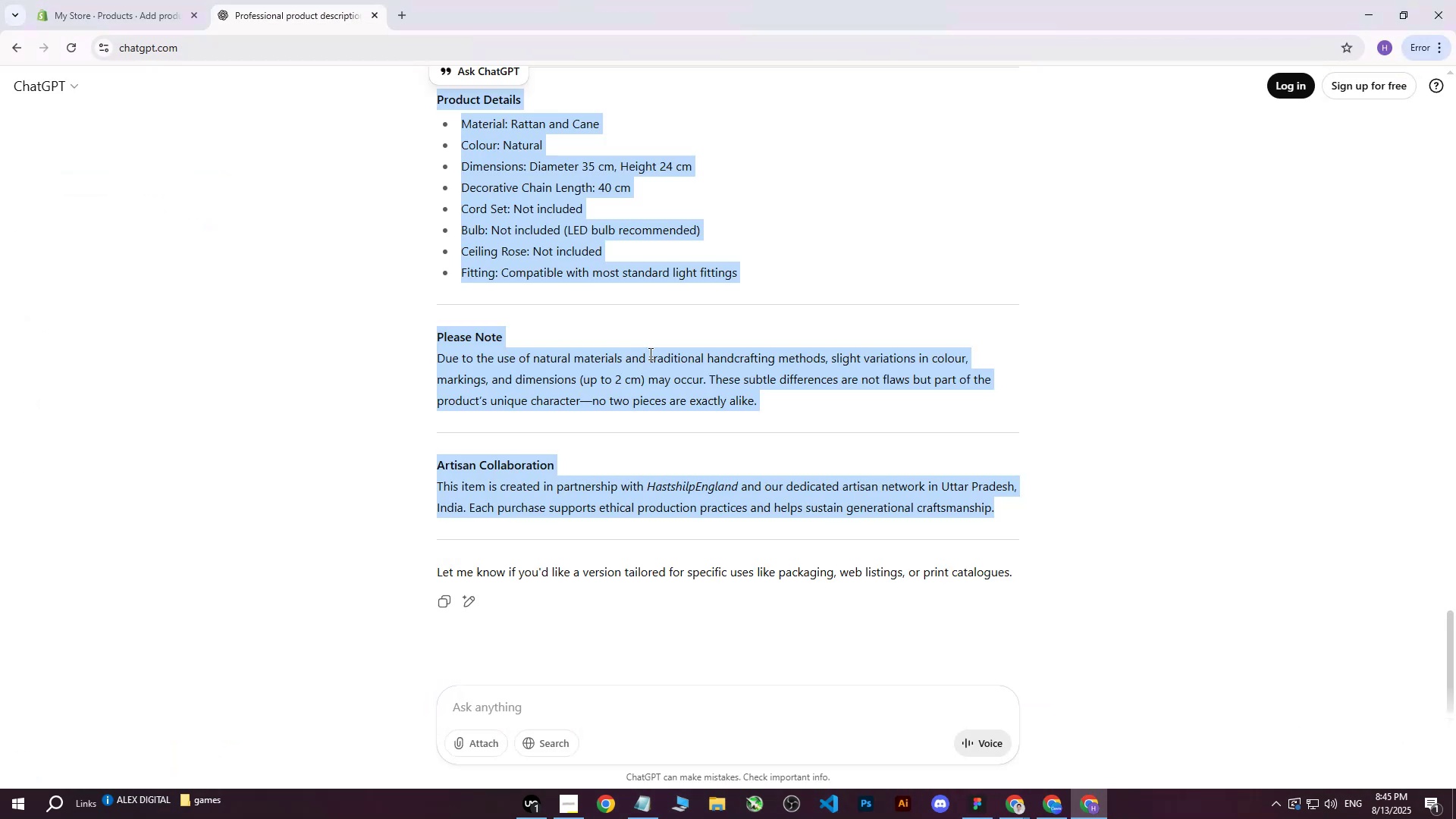 
left_click_drag(start_coordinate=[168, 0], to_coordinate=[160, 0])
 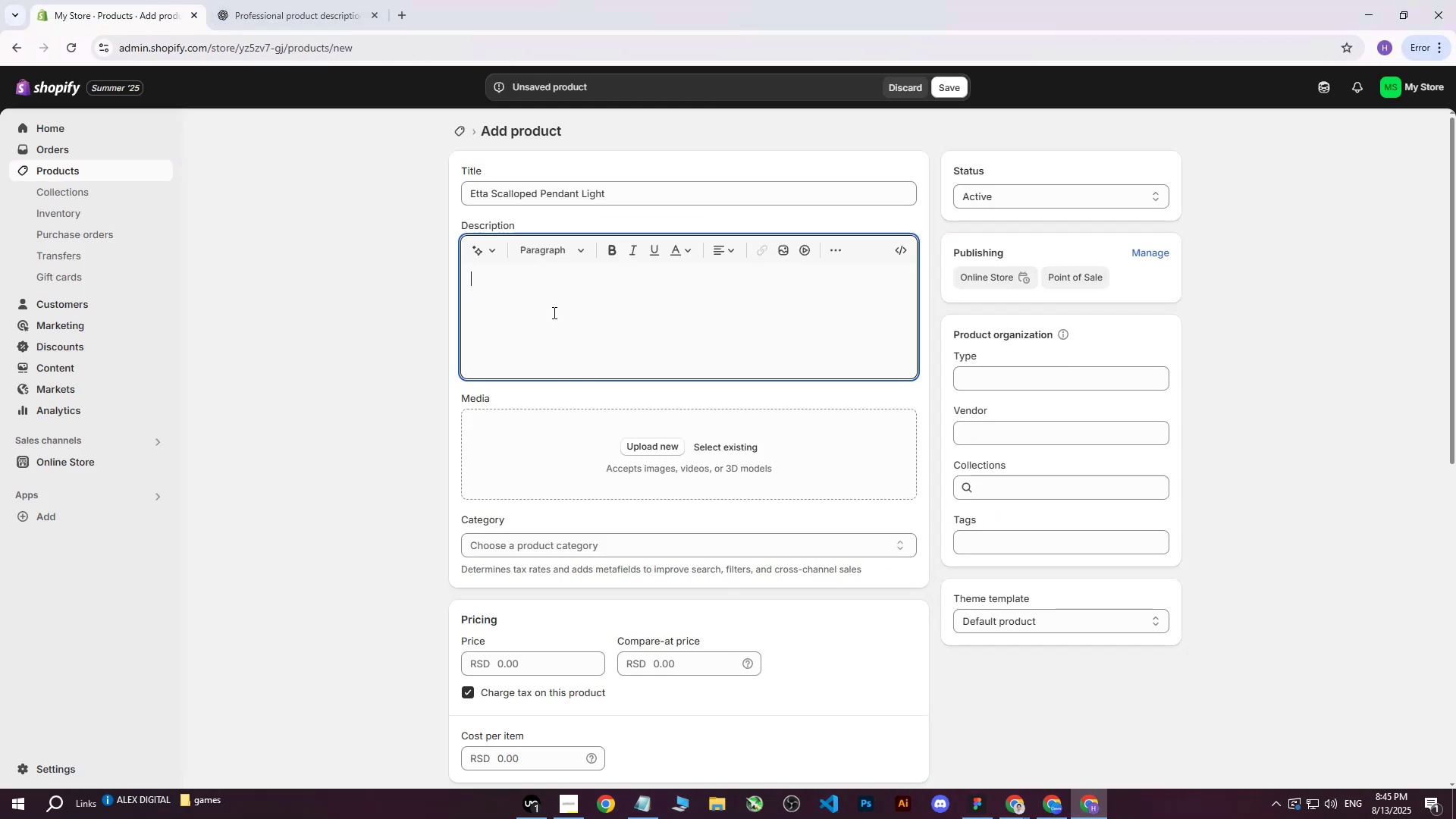 
left_click([535, 294])
 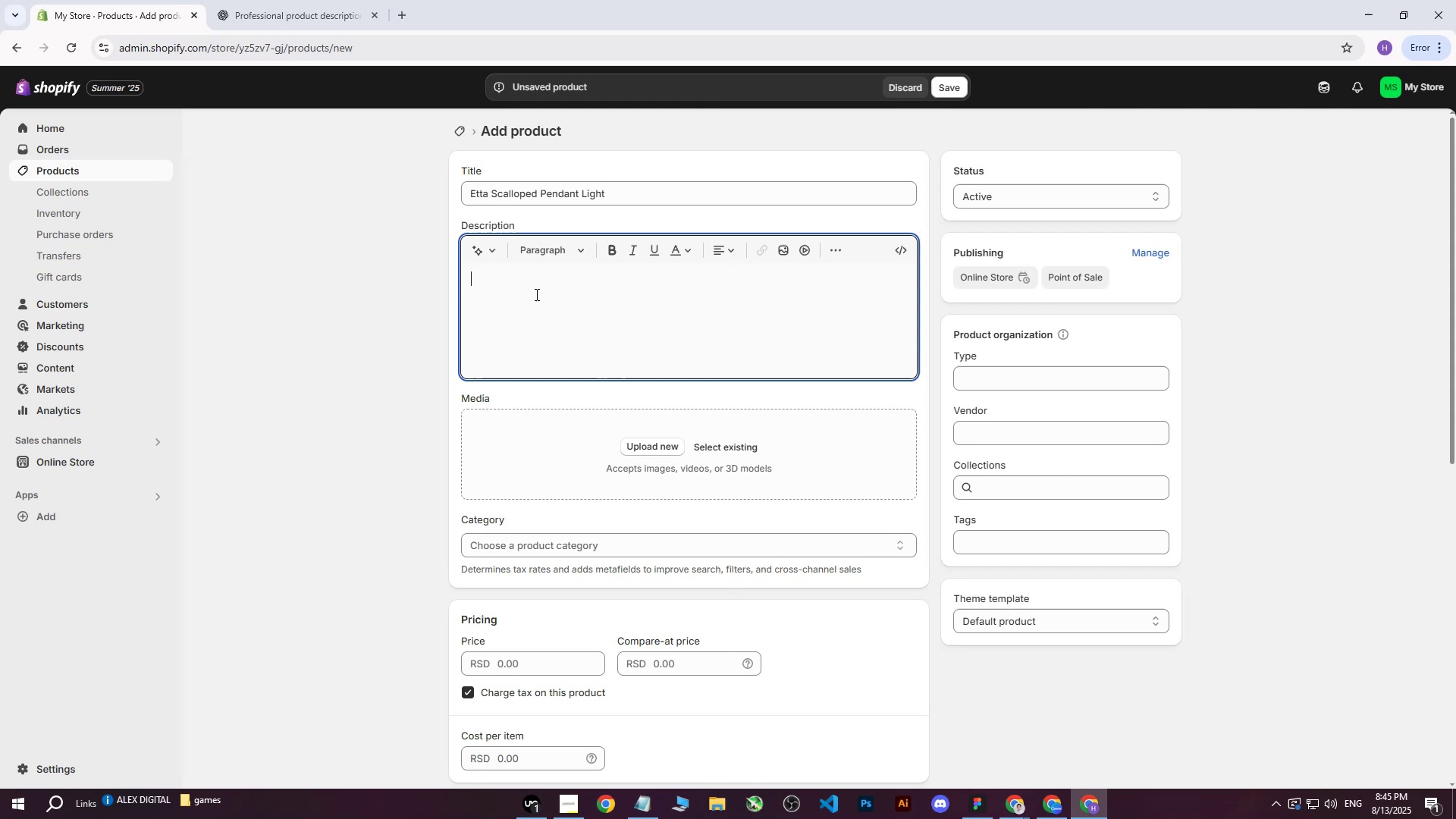 
key(Control+ControlLeft)
 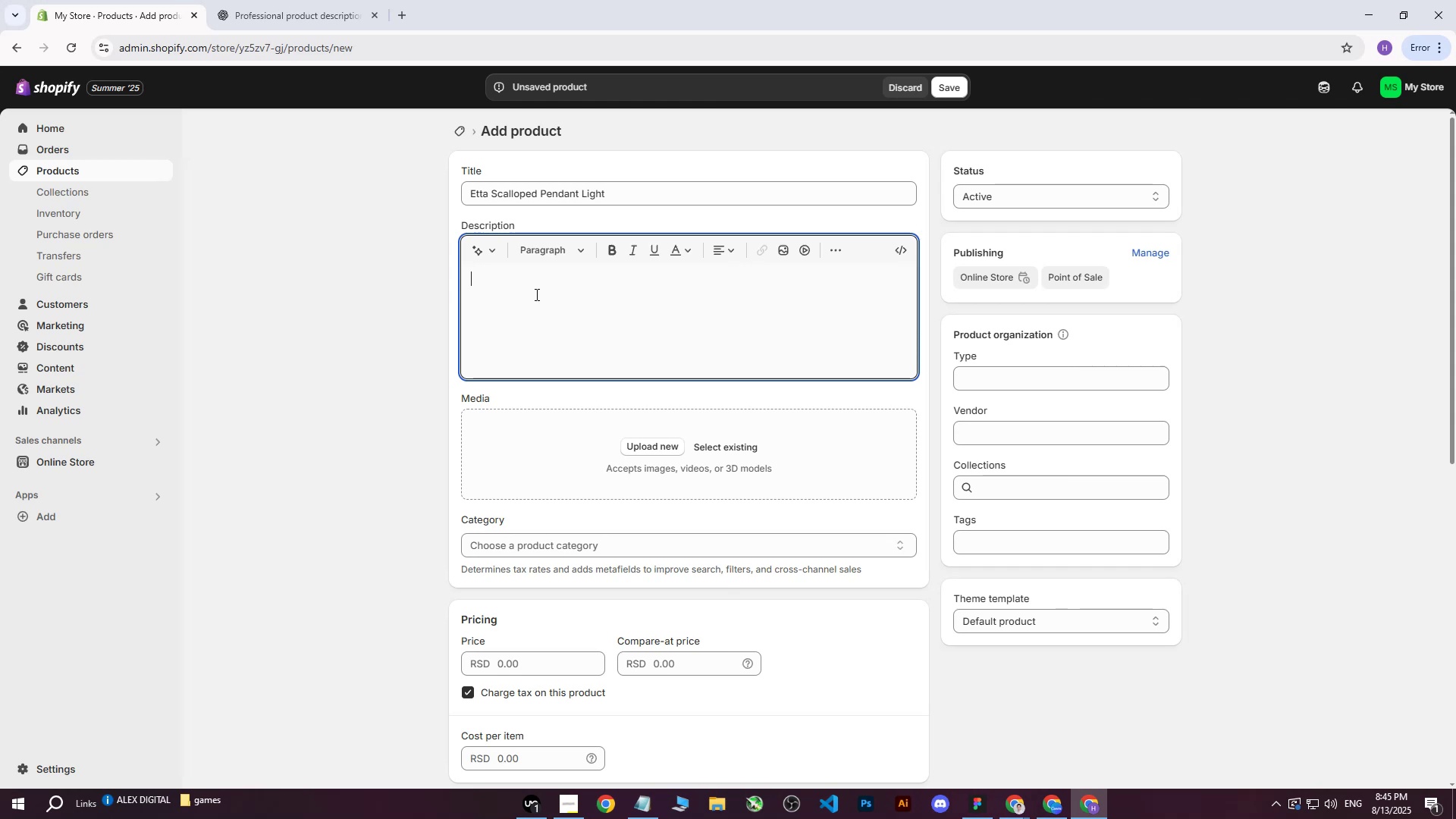 
key(Control+V)
 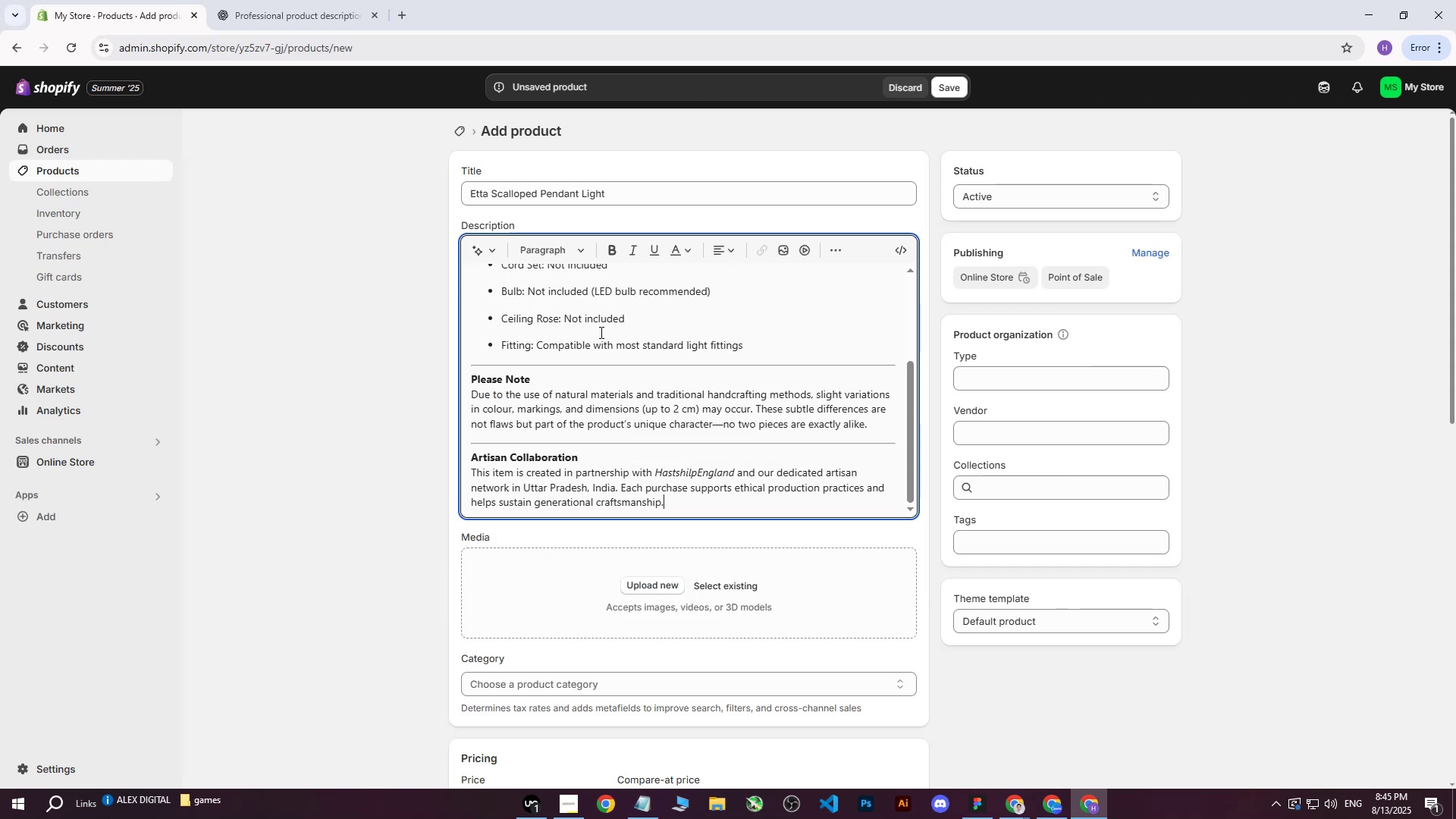 
scroll: coordinate [602, 340], scroll_direction: up, amount: 7.0
 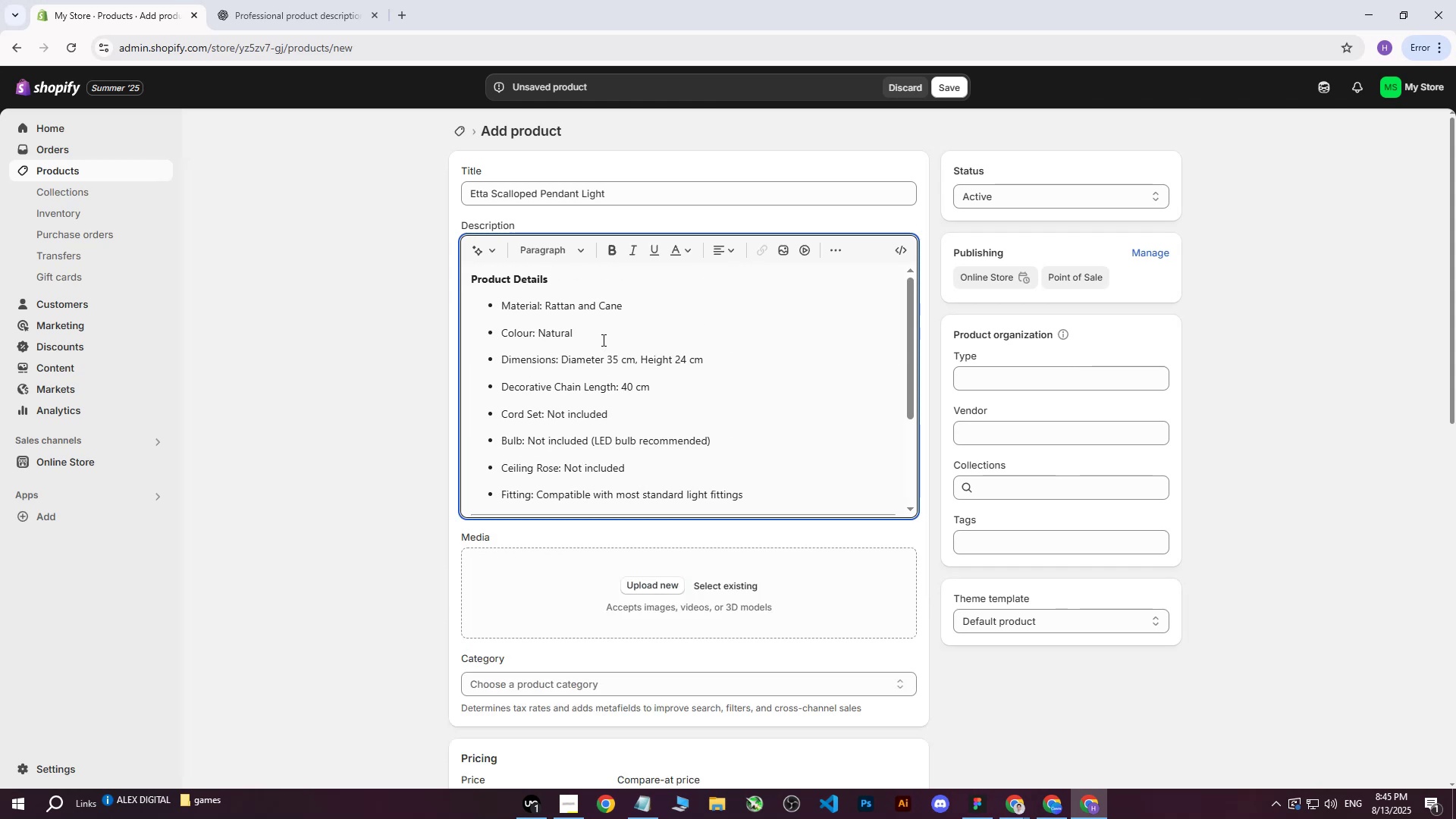 
scroll: coordinate [392, 472], scroll_direction: down, amount: 11.0
 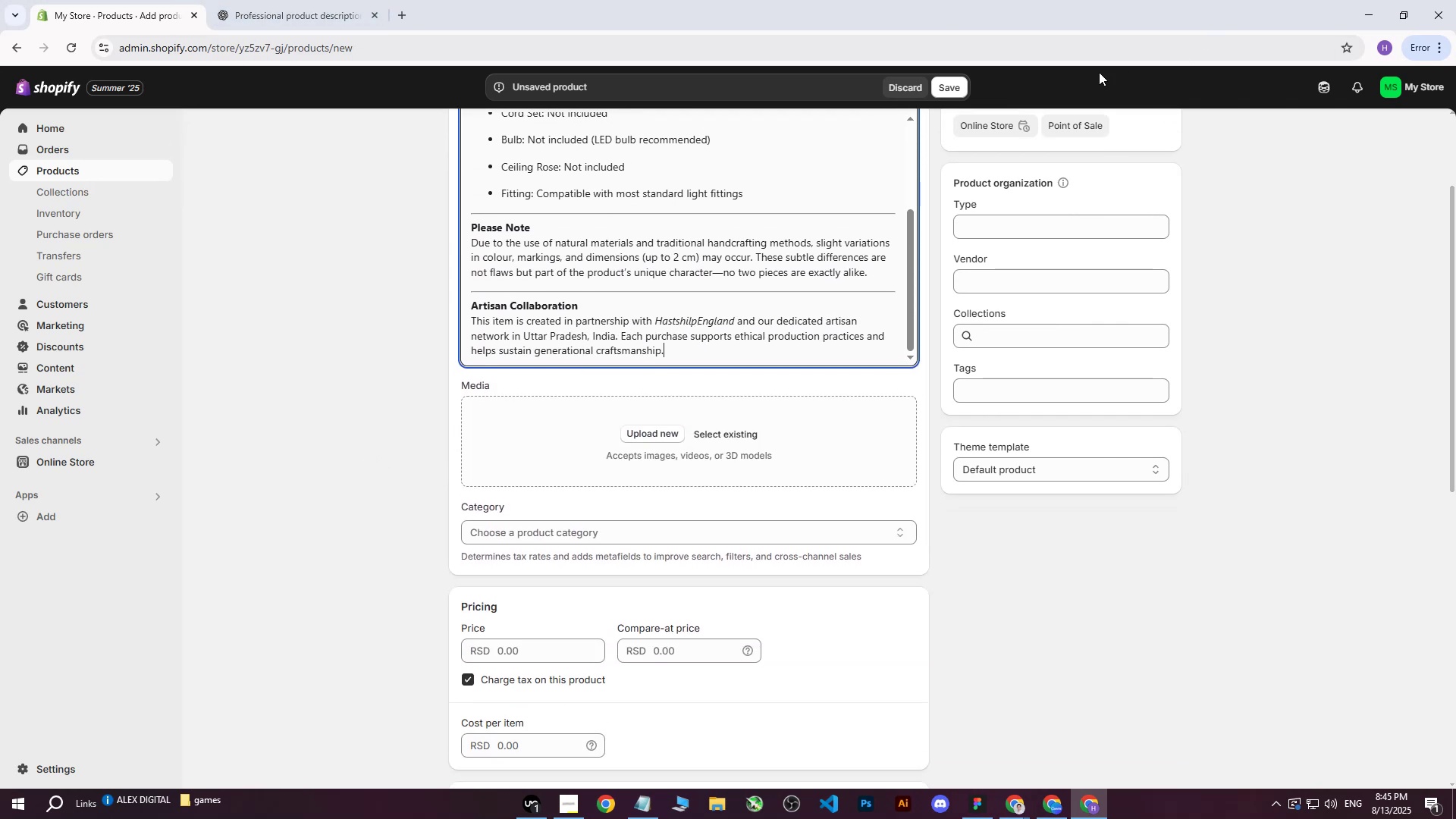 
double_click([971, 85])
 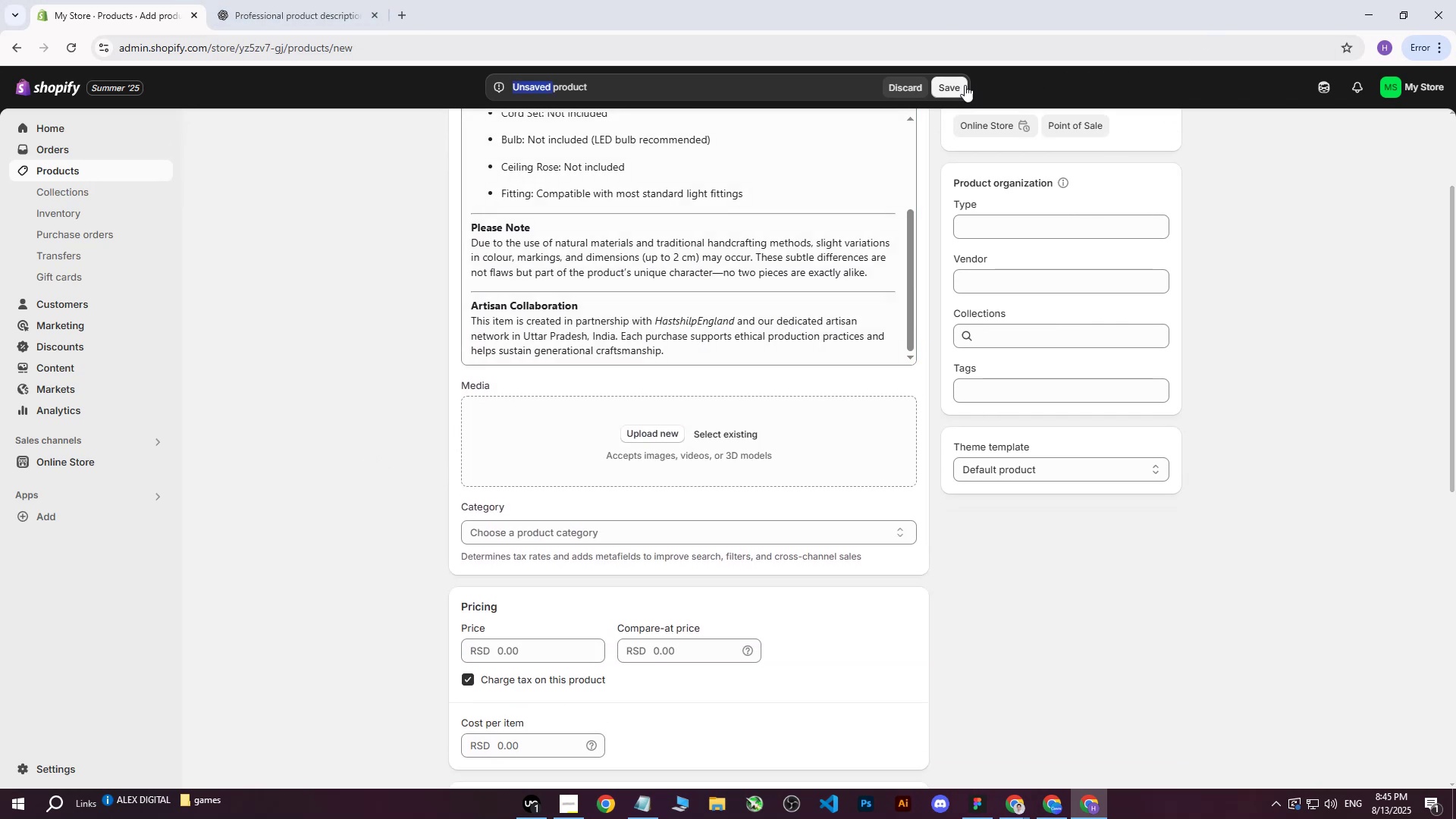 
triple_click([965, 85])
 